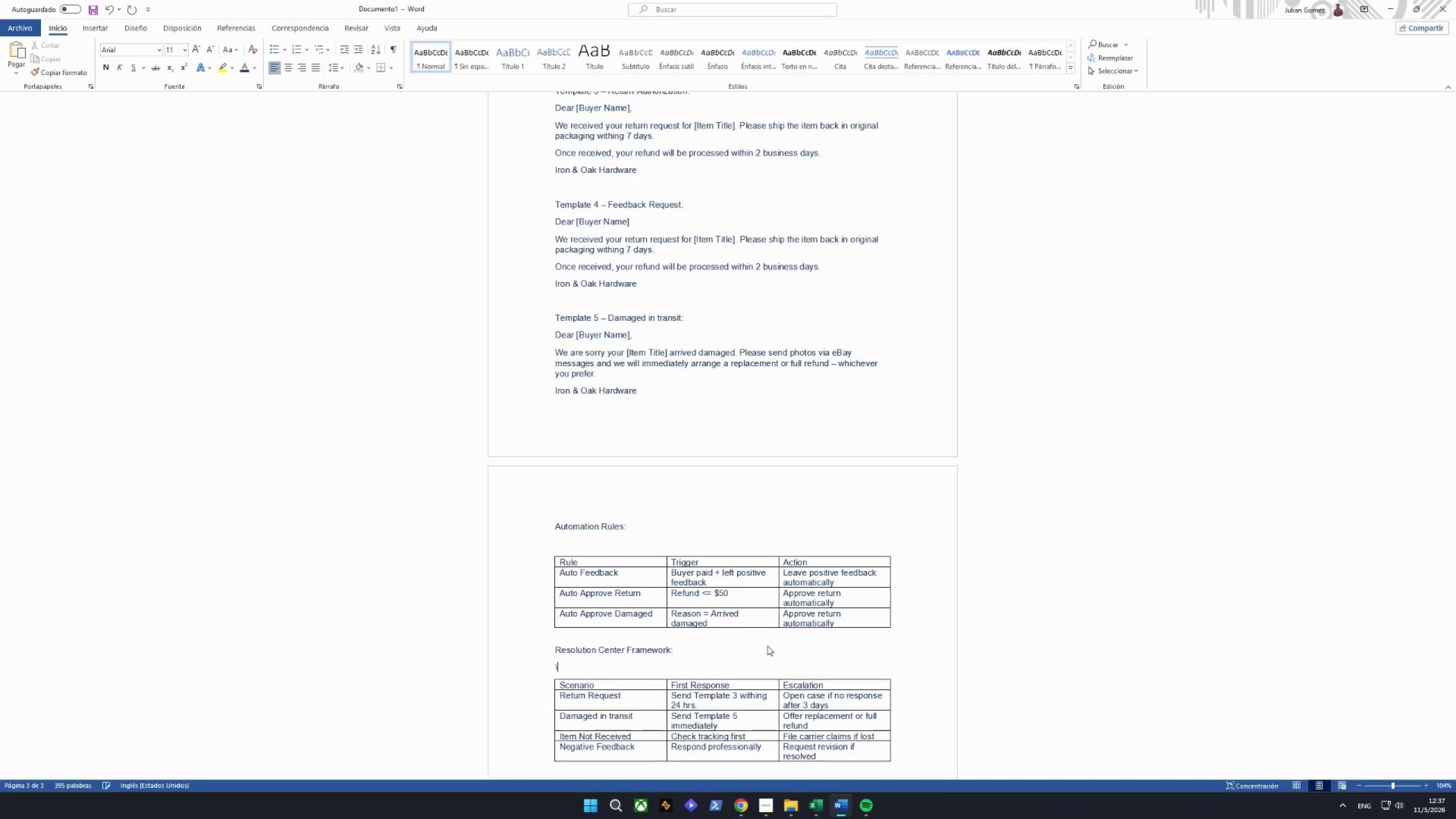 
key(Backslash)
 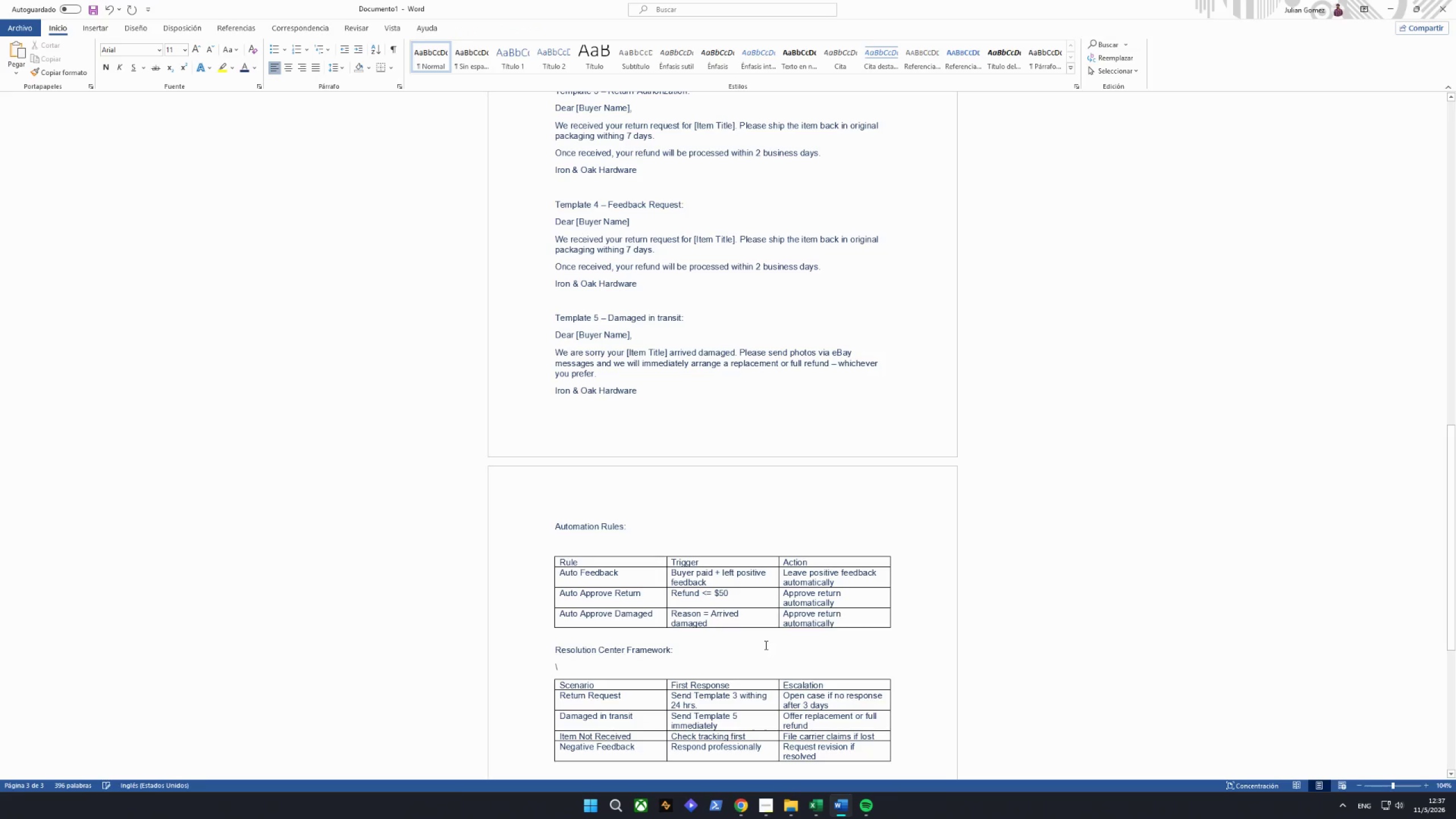 
key(Backspace)
 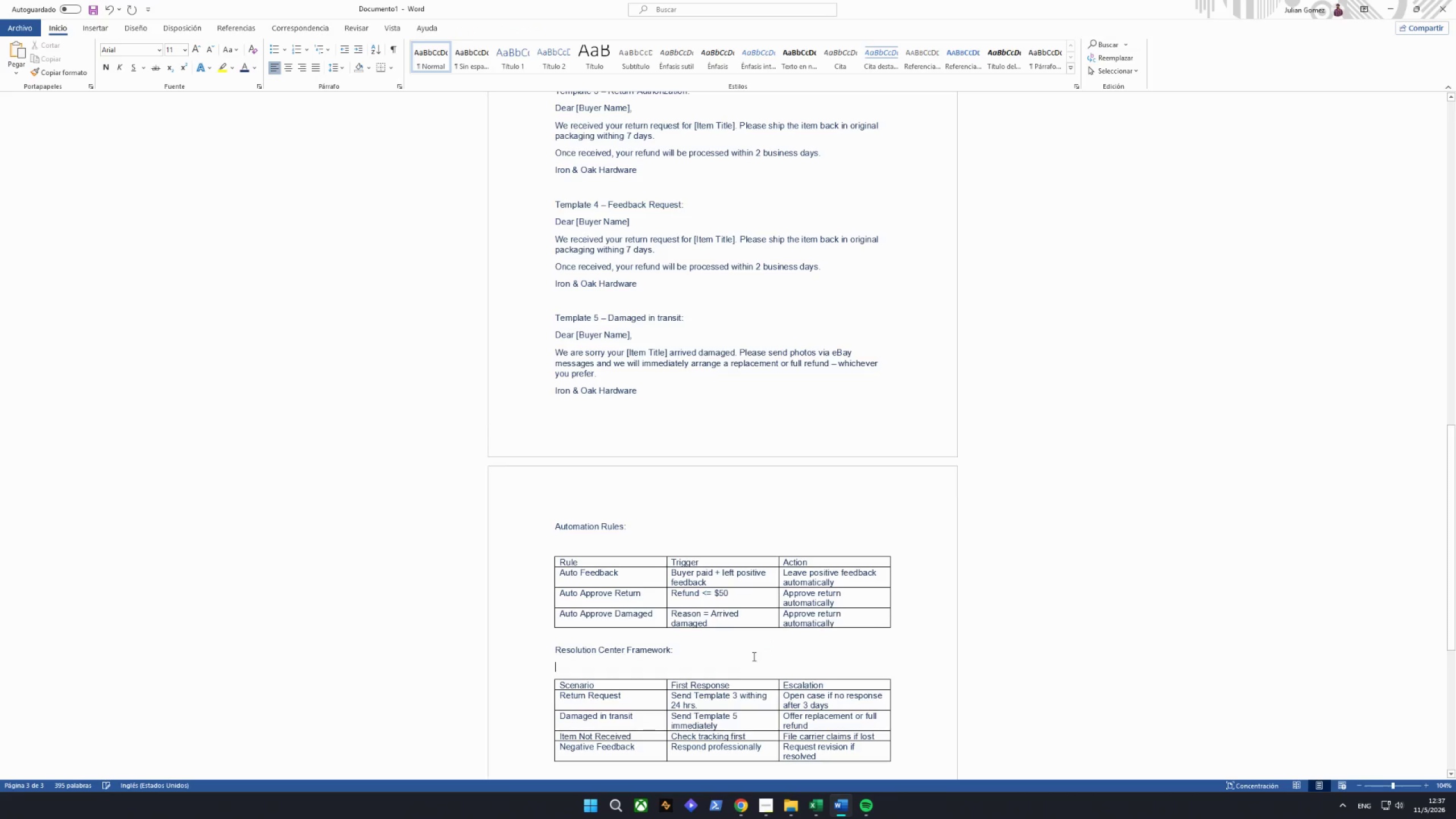 
left_click([721, 666])
 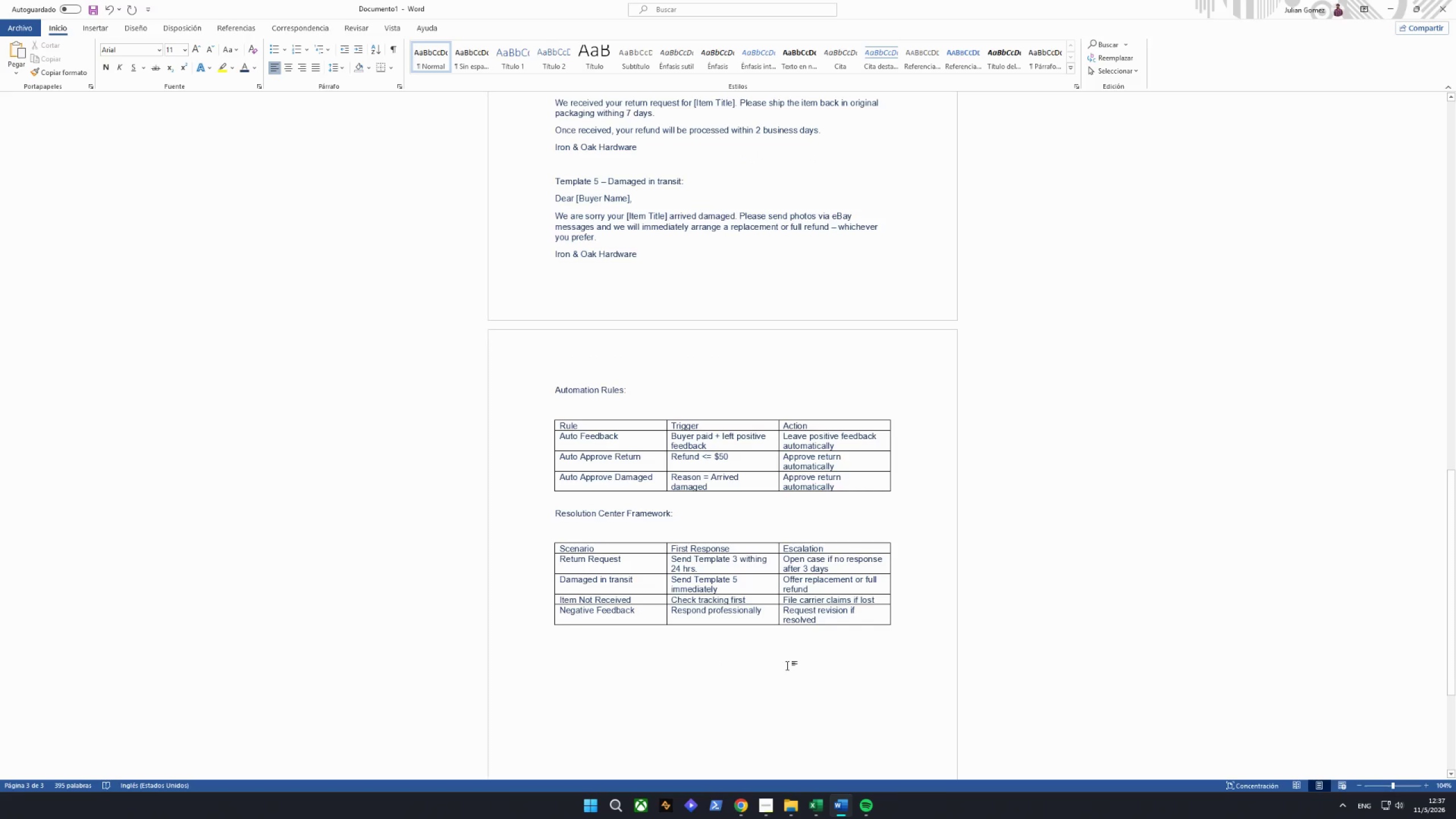 
scroll: coordinate [728, 673], scroll_direction: down, amount: 5.0
 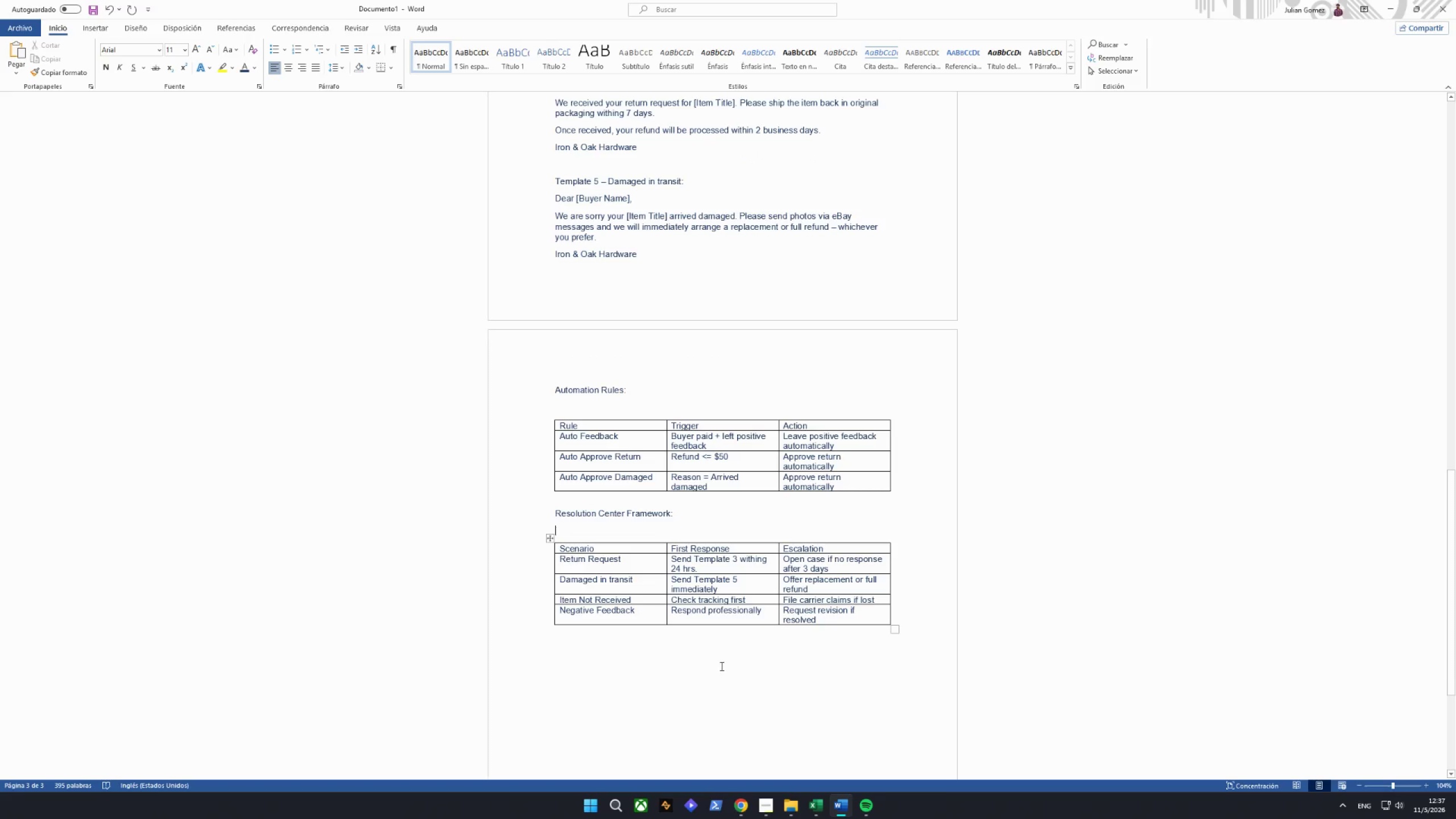 
key(Backslash)
 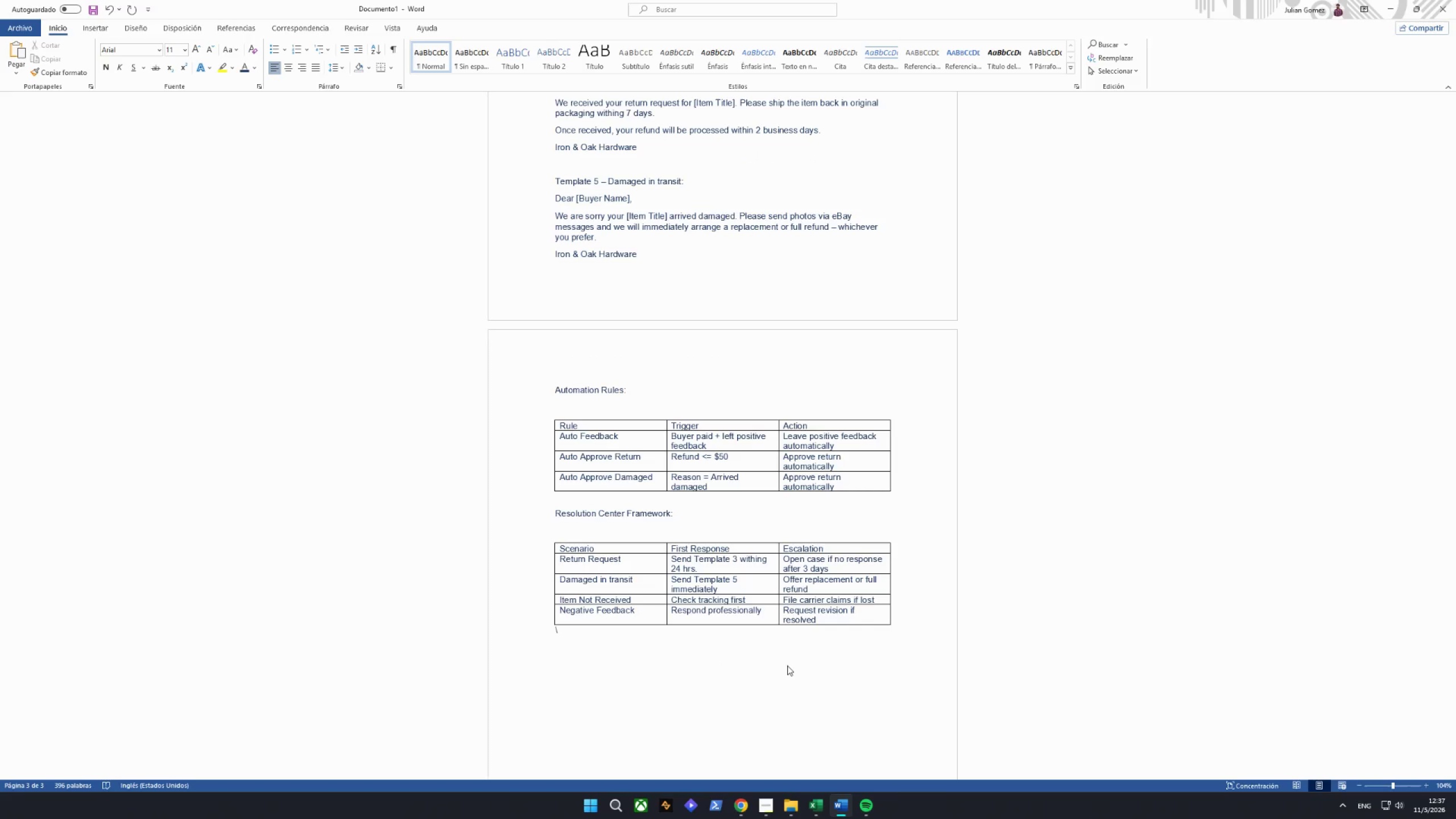 
key(Backspace)
 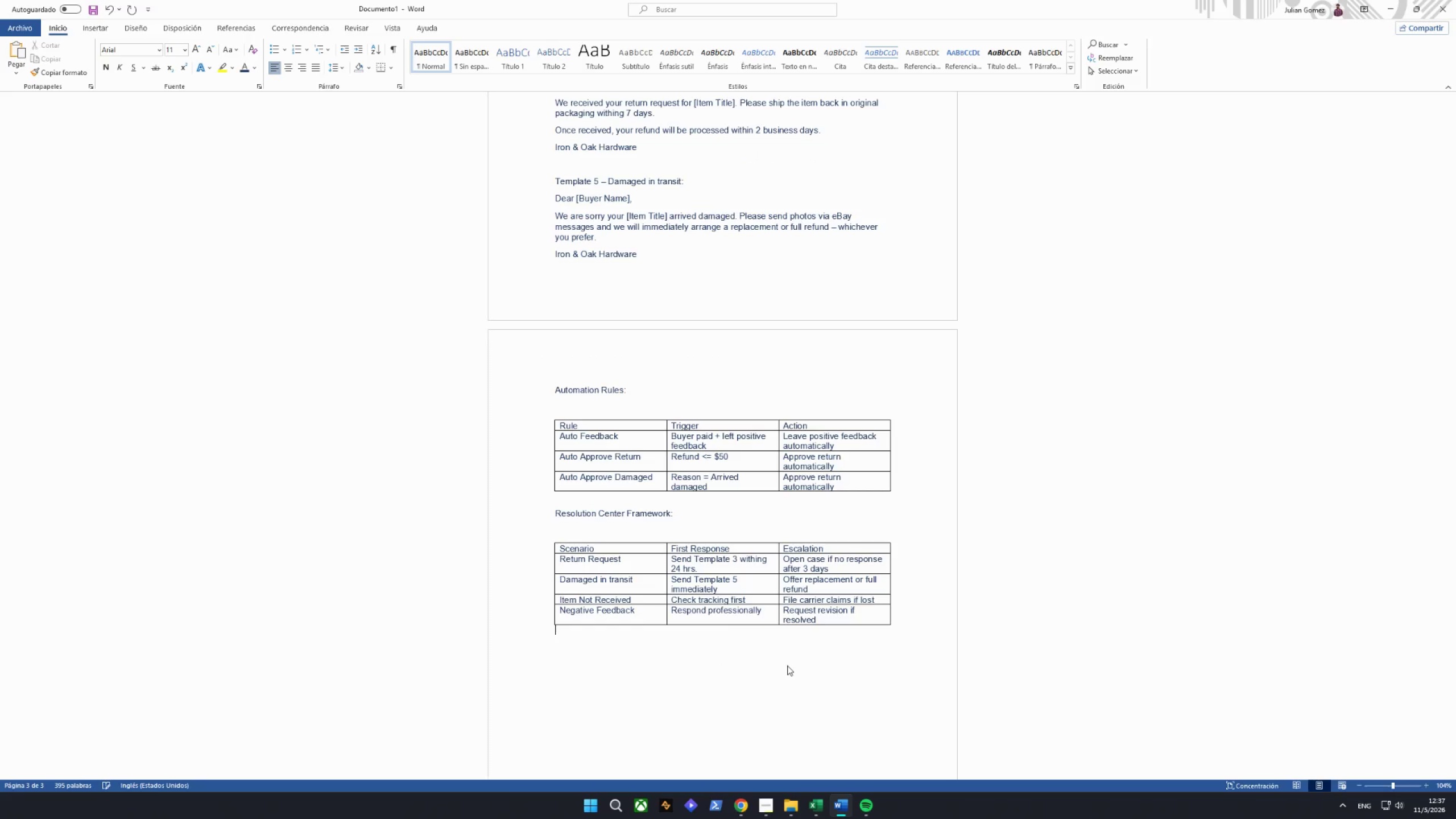 
key(Enter)
 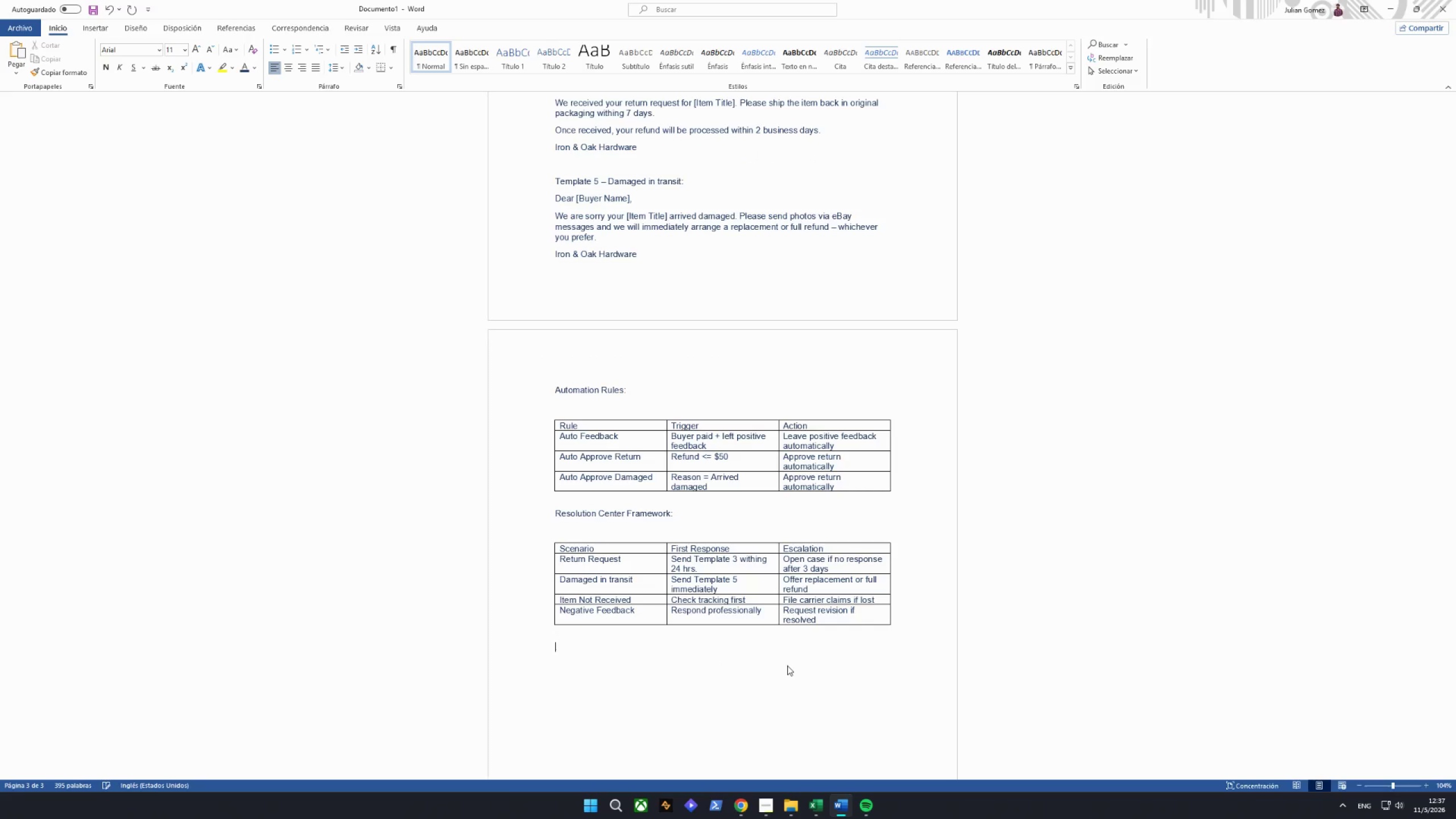 
key(Enter)
 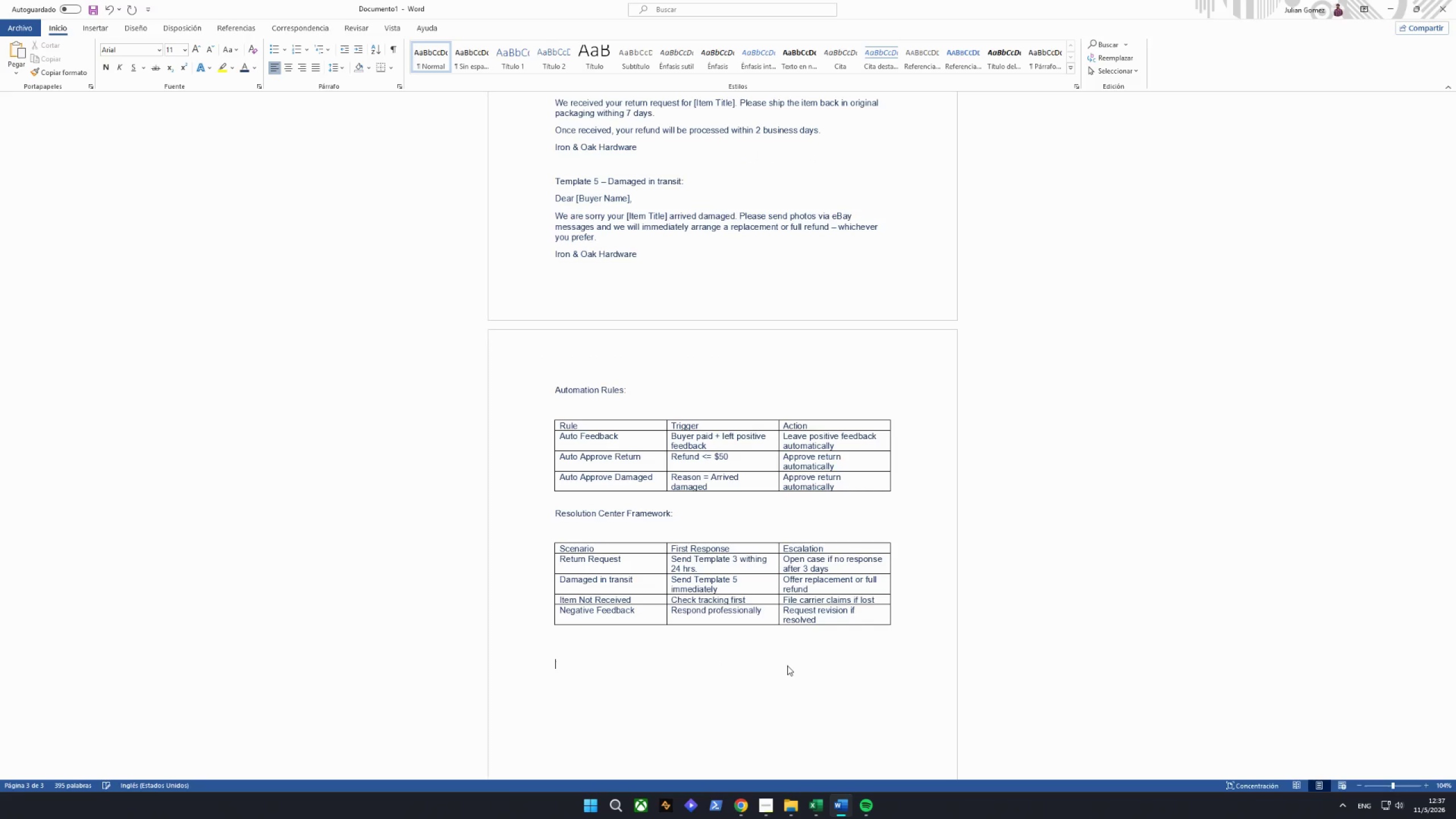 
key(Backspace)
 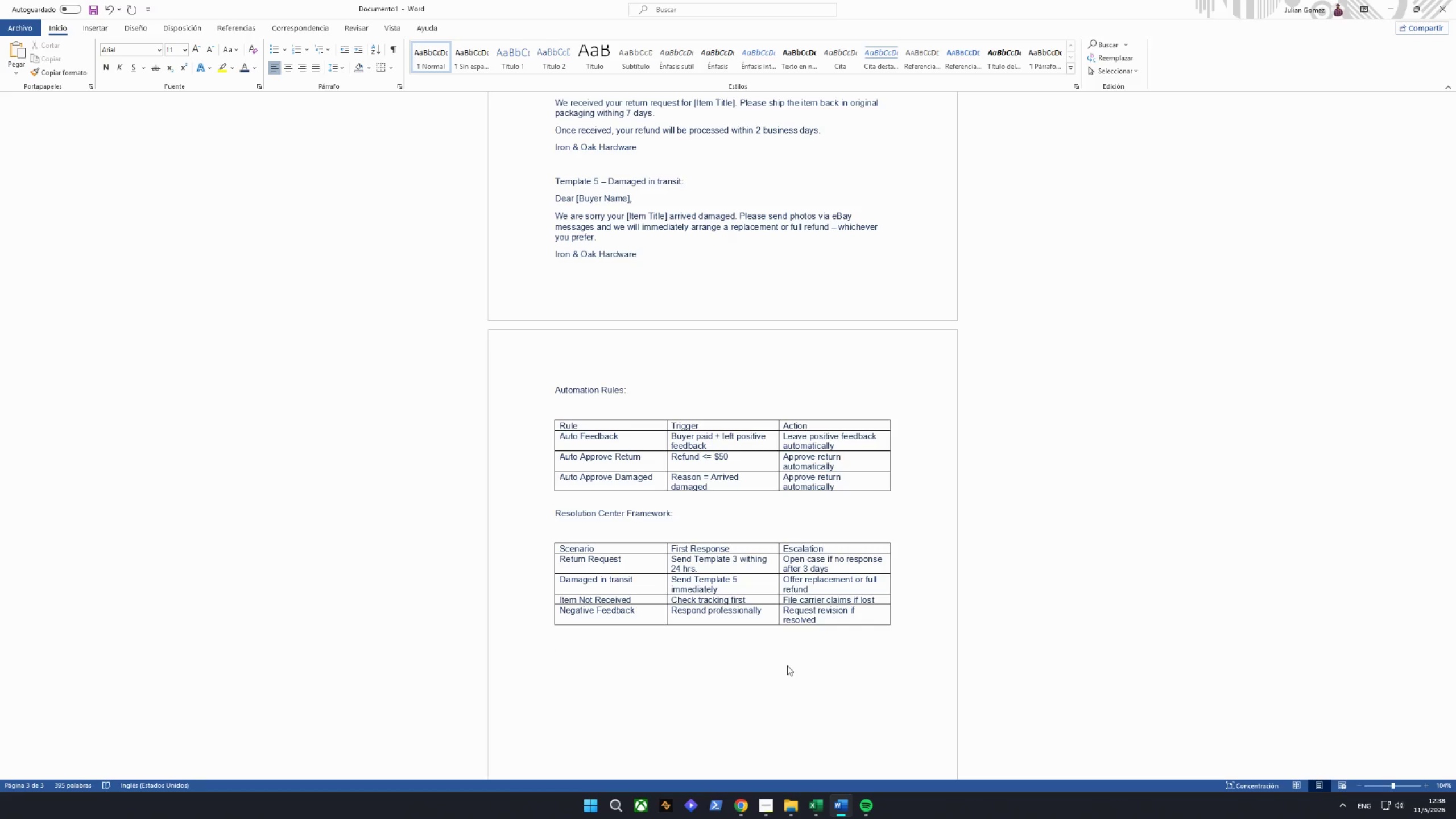 
wait(16.06)
 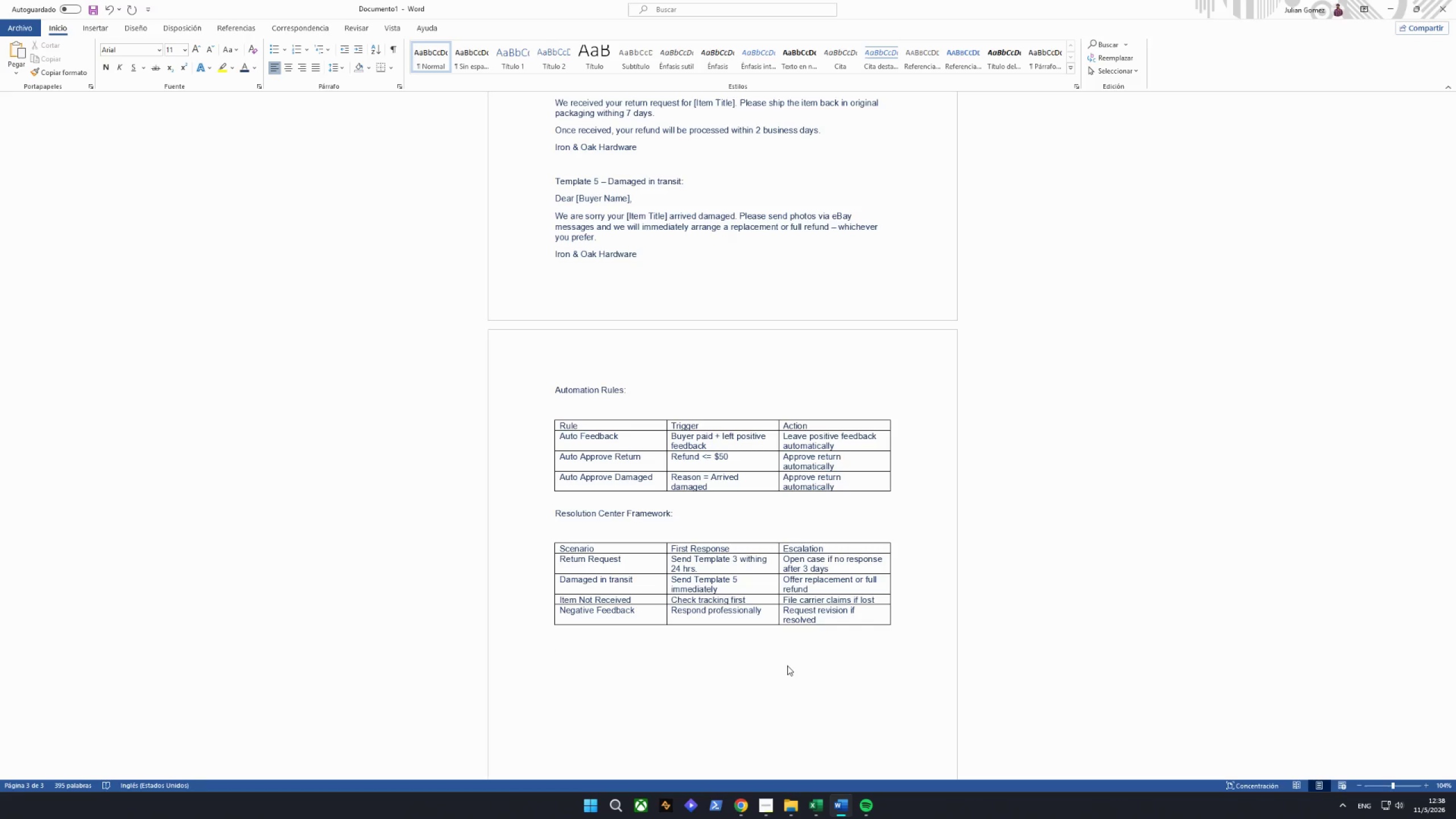 
left_click([632, 380])
 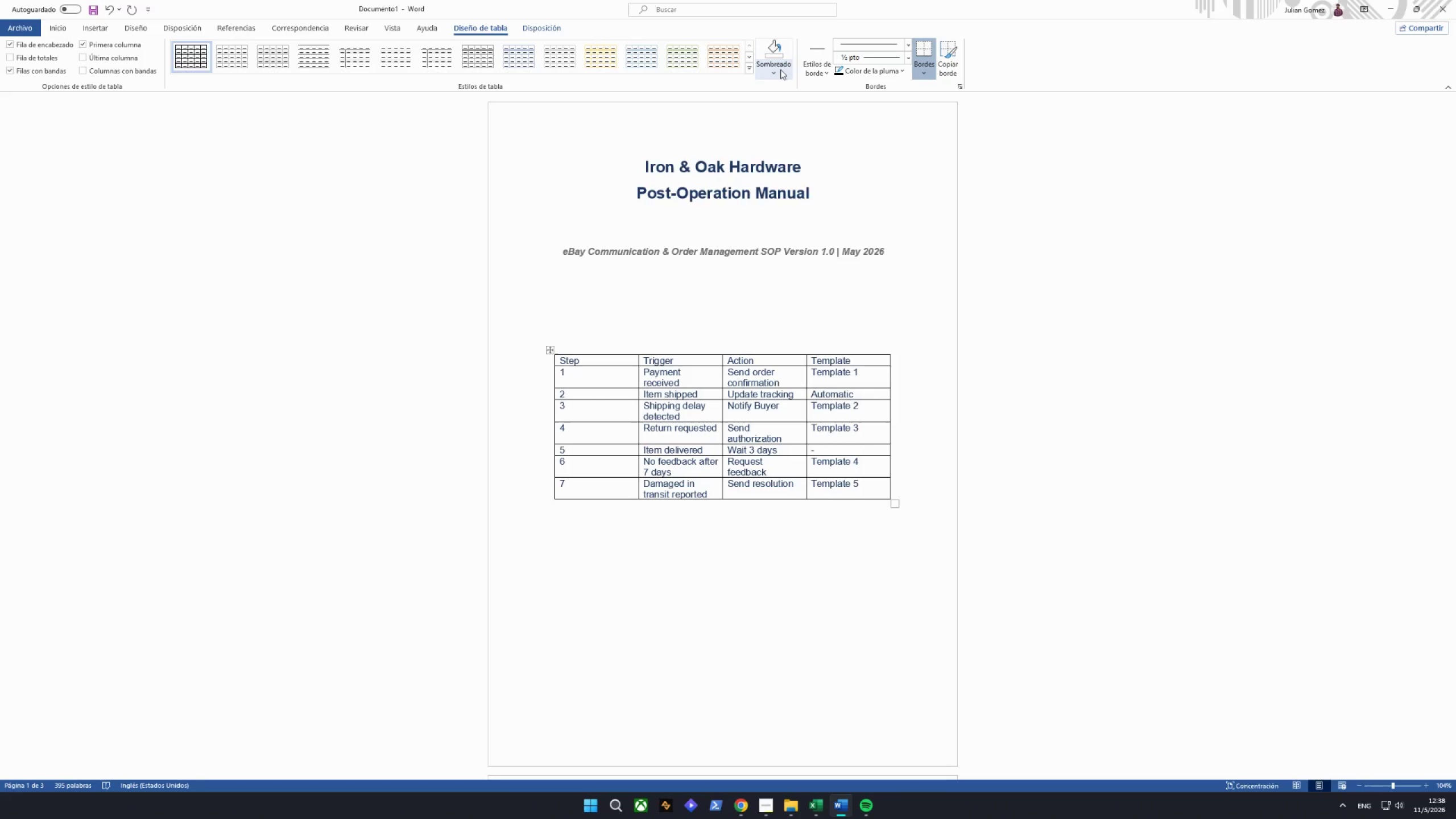 
double_click([749, 59])
 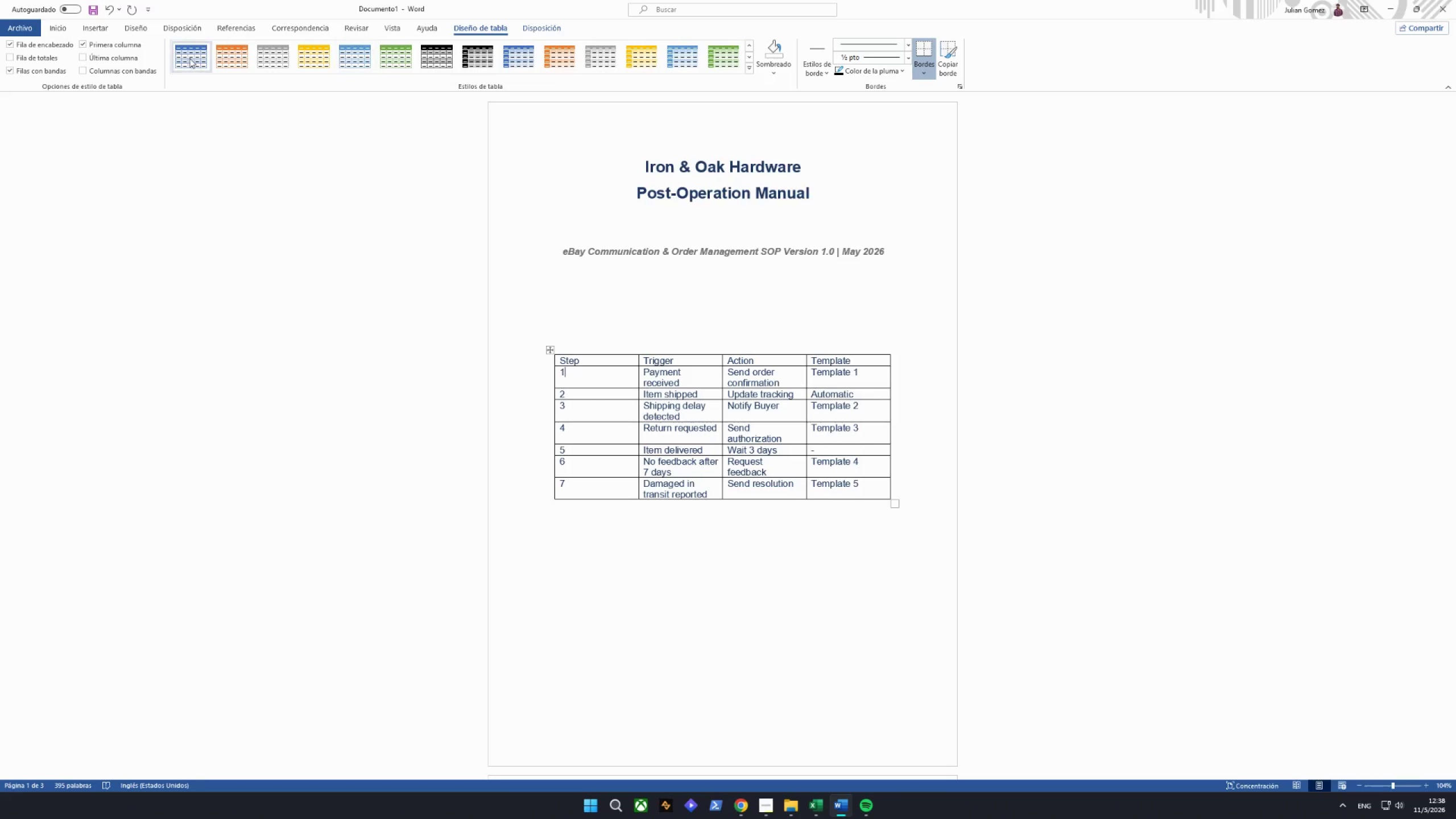 
left_click([192, 59])
 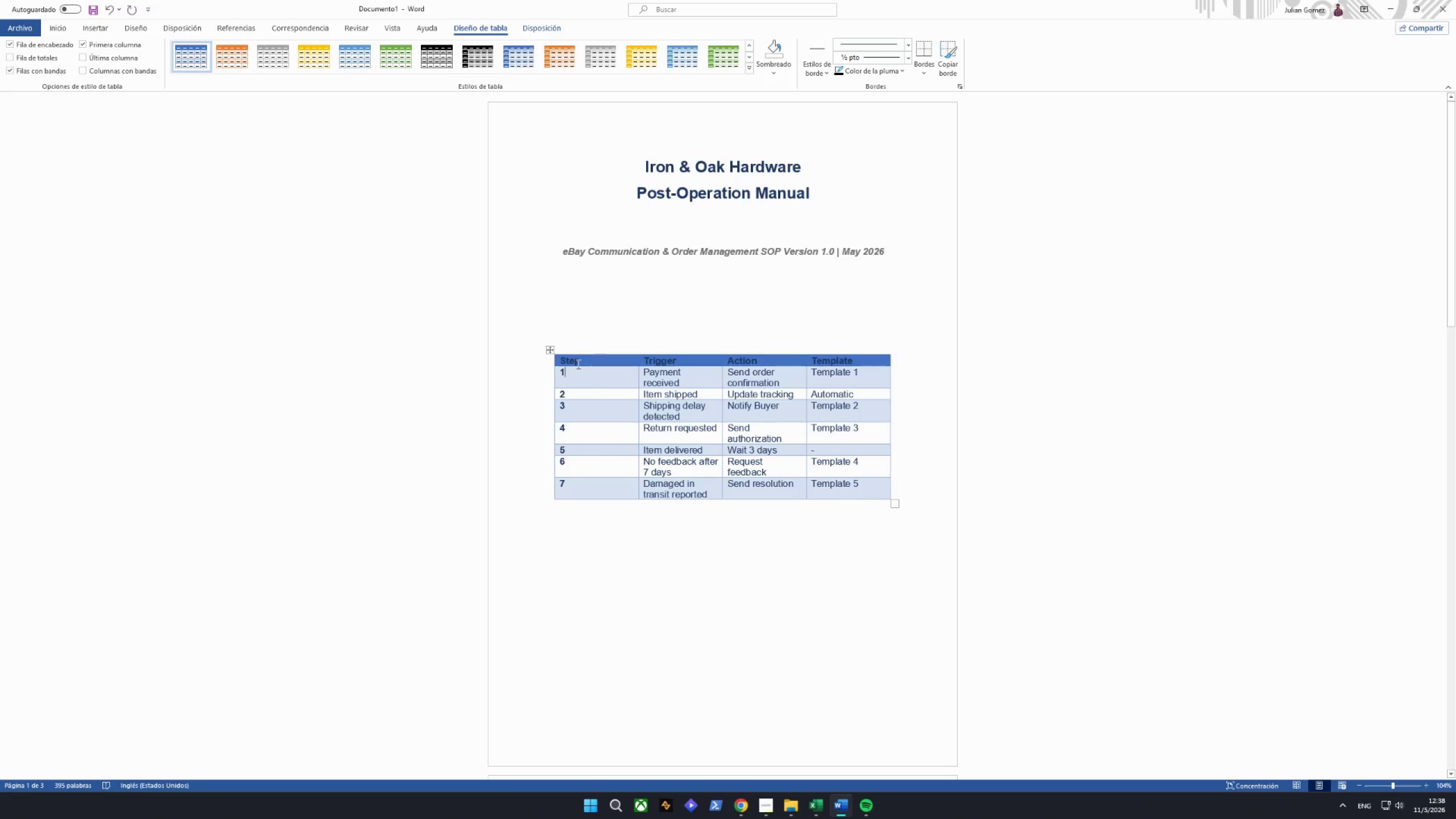 
left_click([562, 359])
 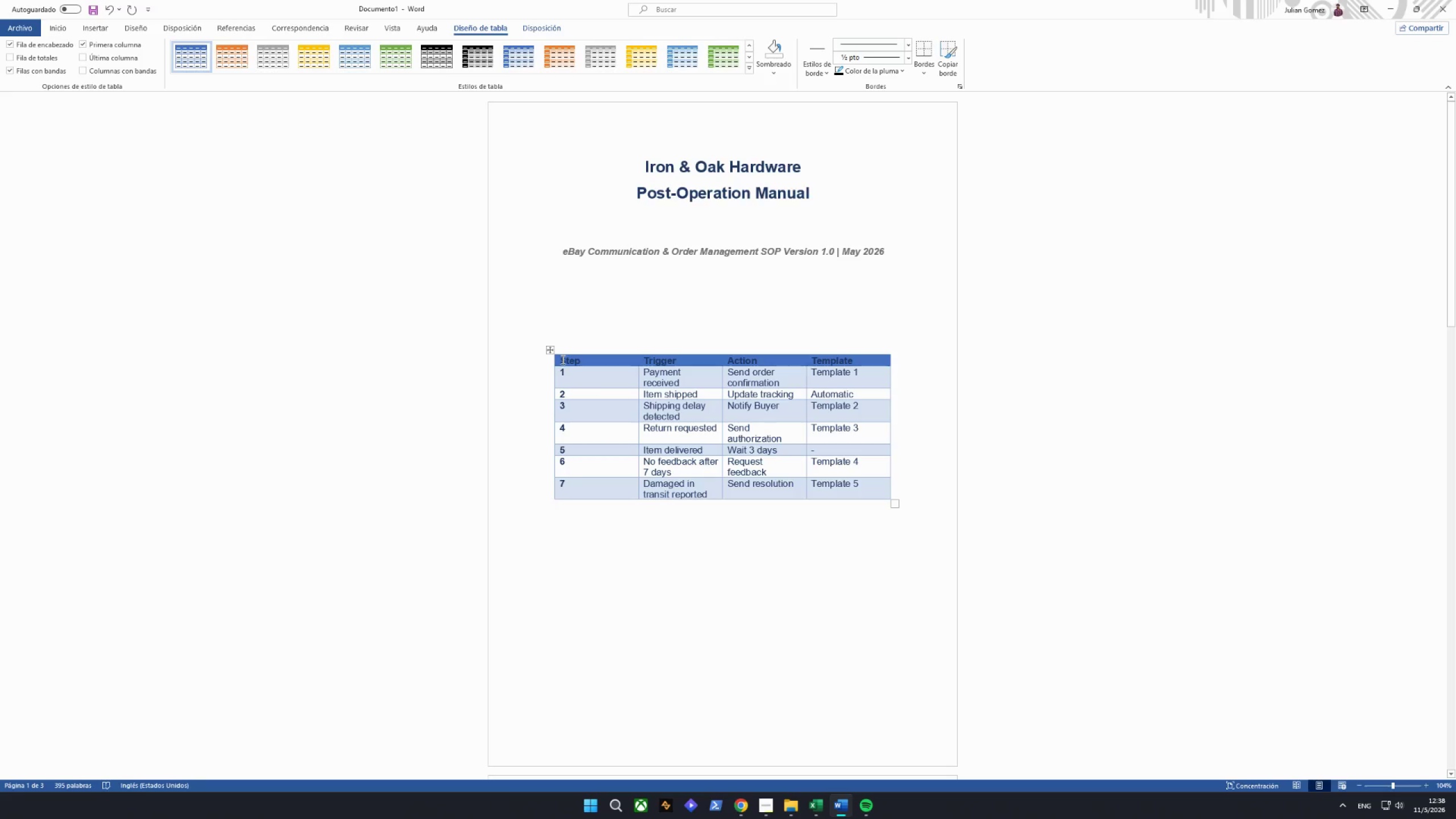 
left_click_drag(start_coordinate=[562, 359], to_coordinate=[854, 356])
 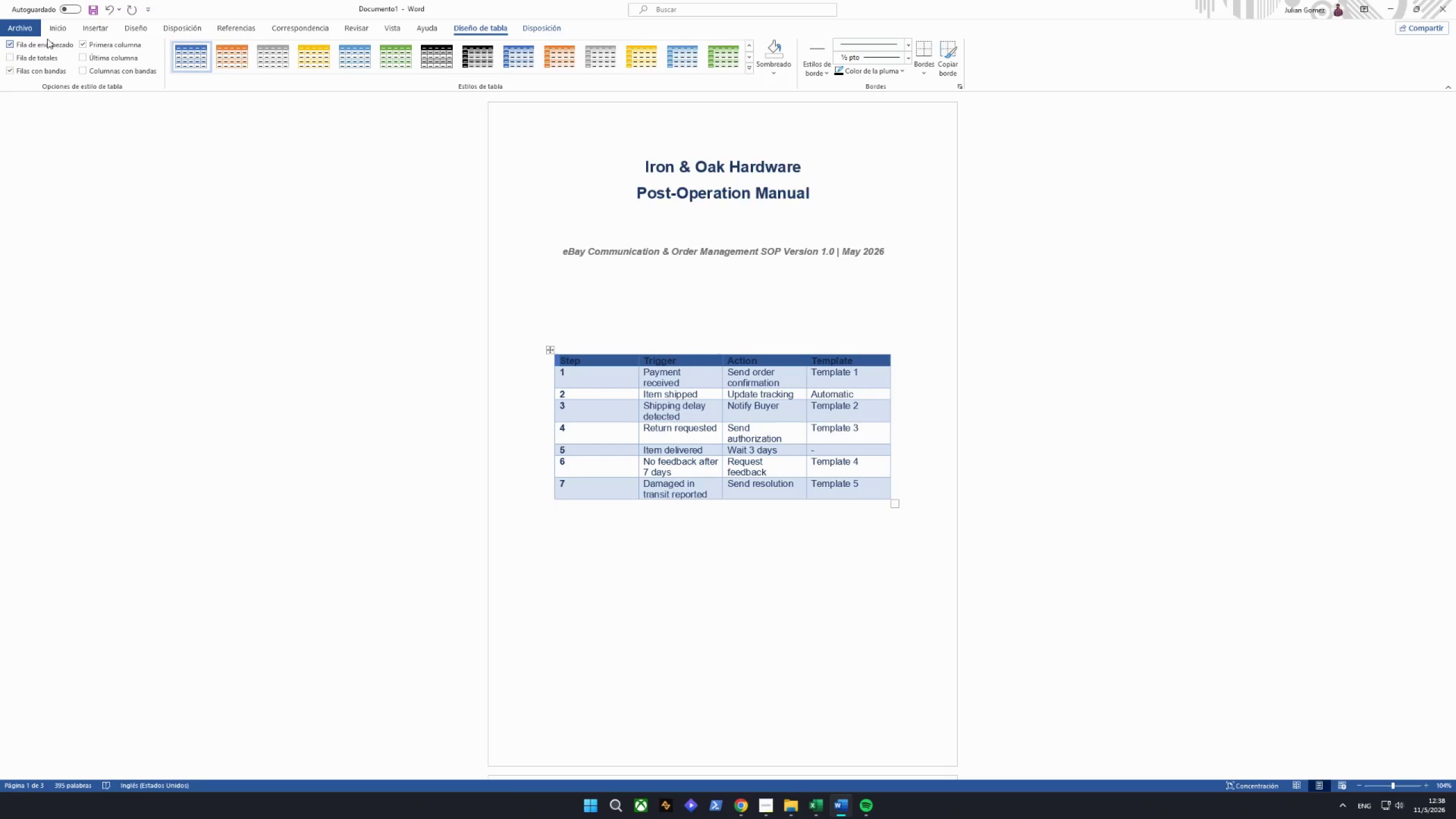 
left_click([61, 27])
 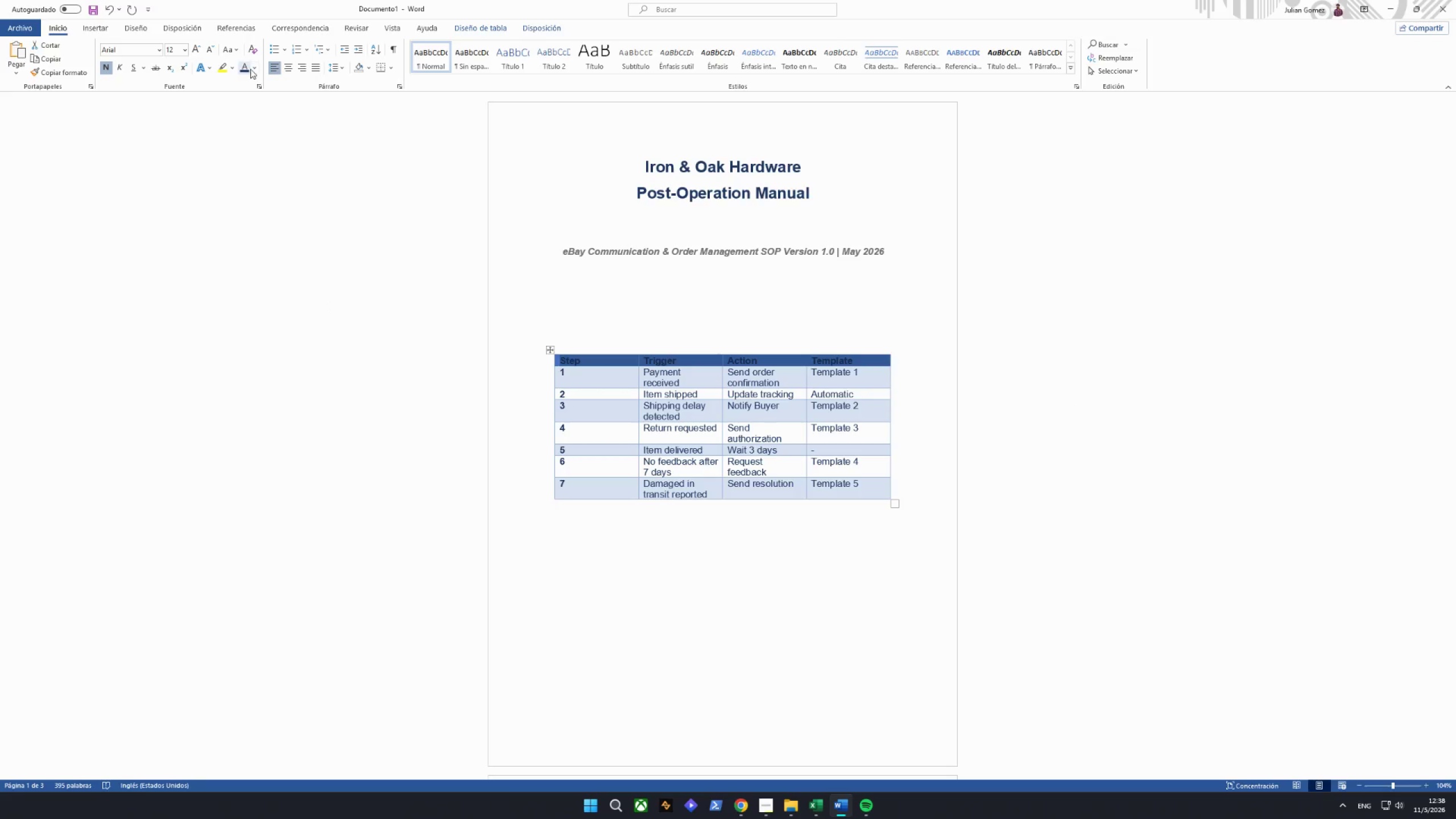 
left_click([258, 69])
 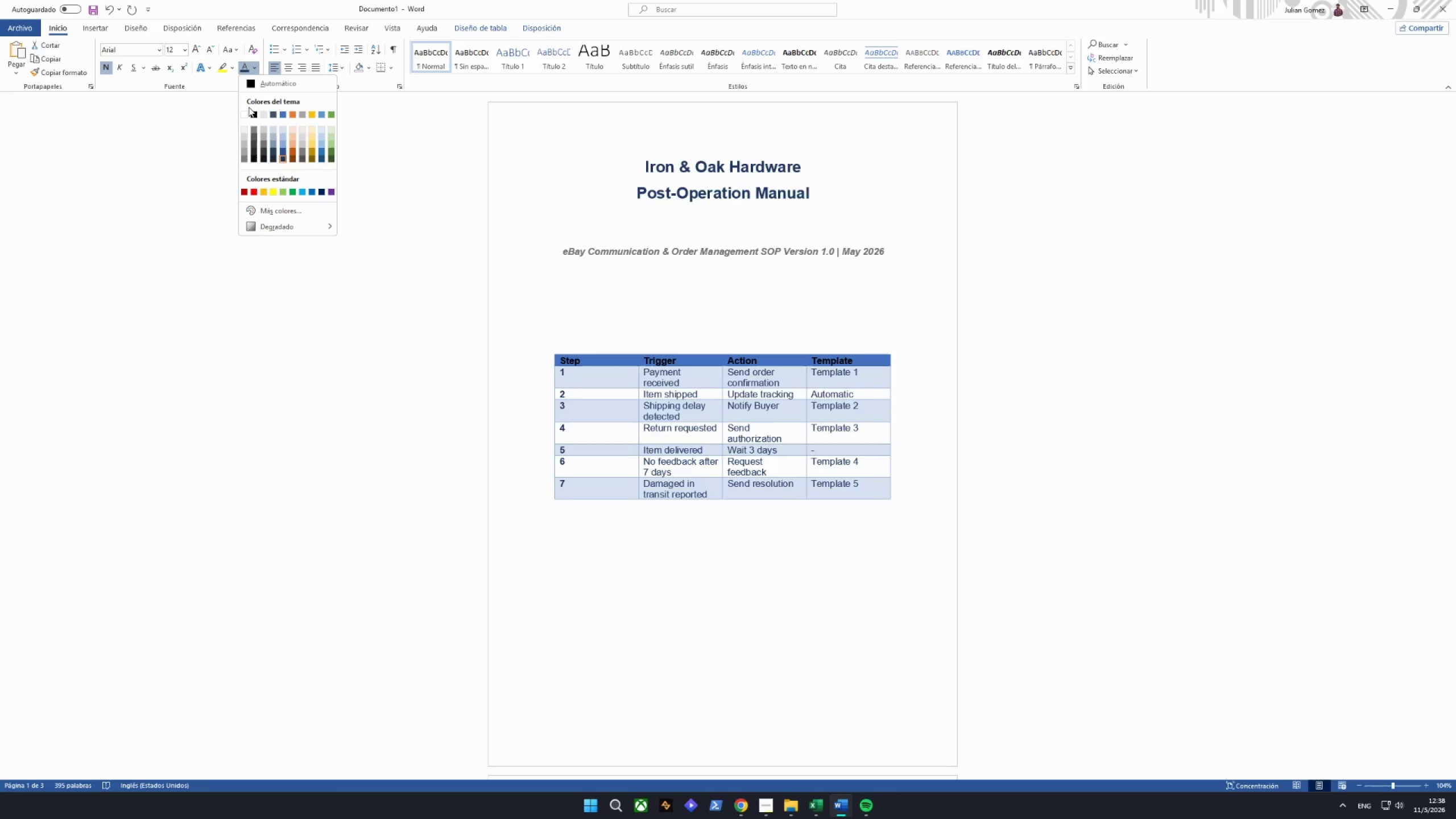 
left_click([243, 115])
 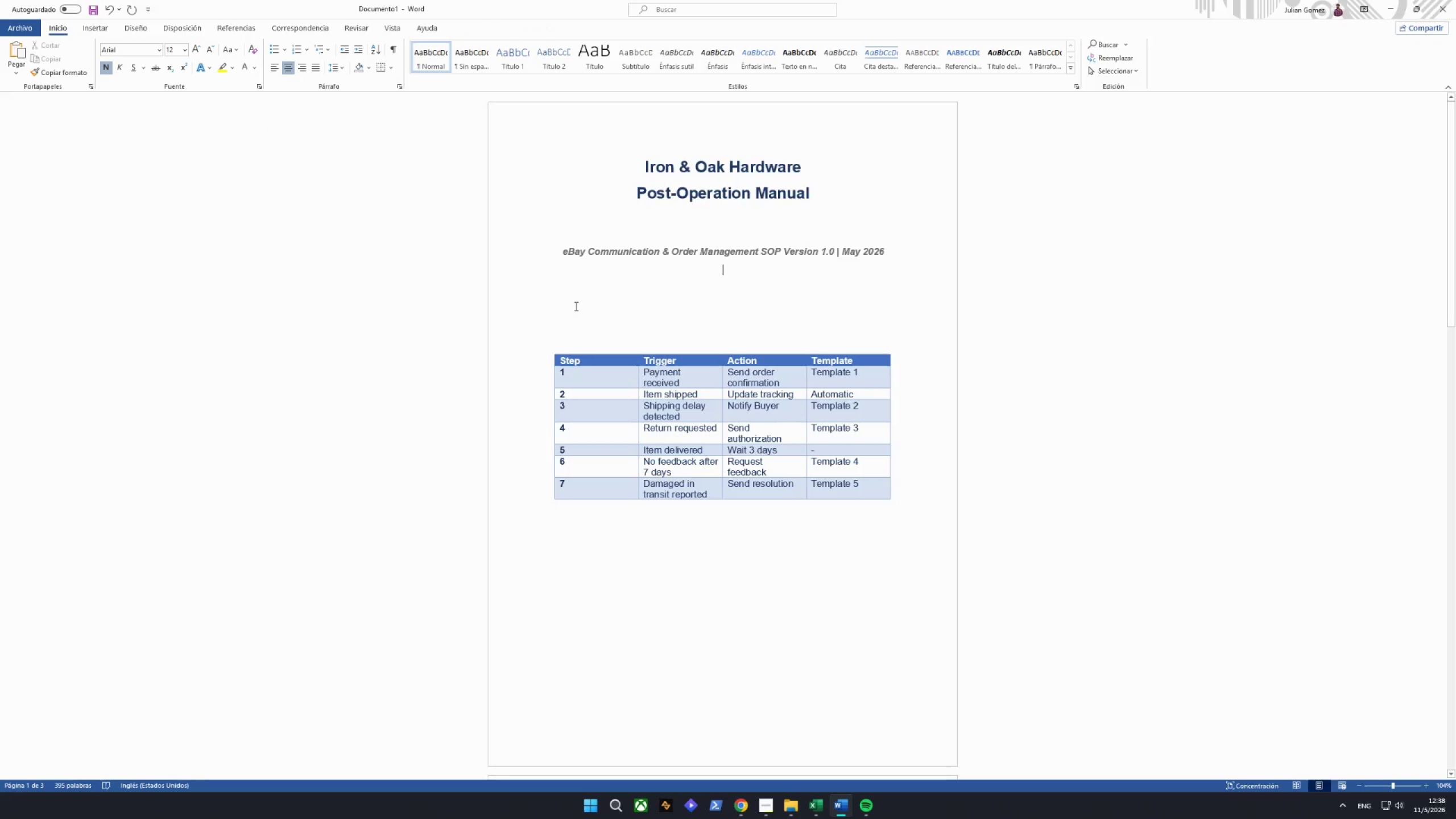 
scroll: coordinate [564, 334], scroll_direction: down, amount: 21.0
 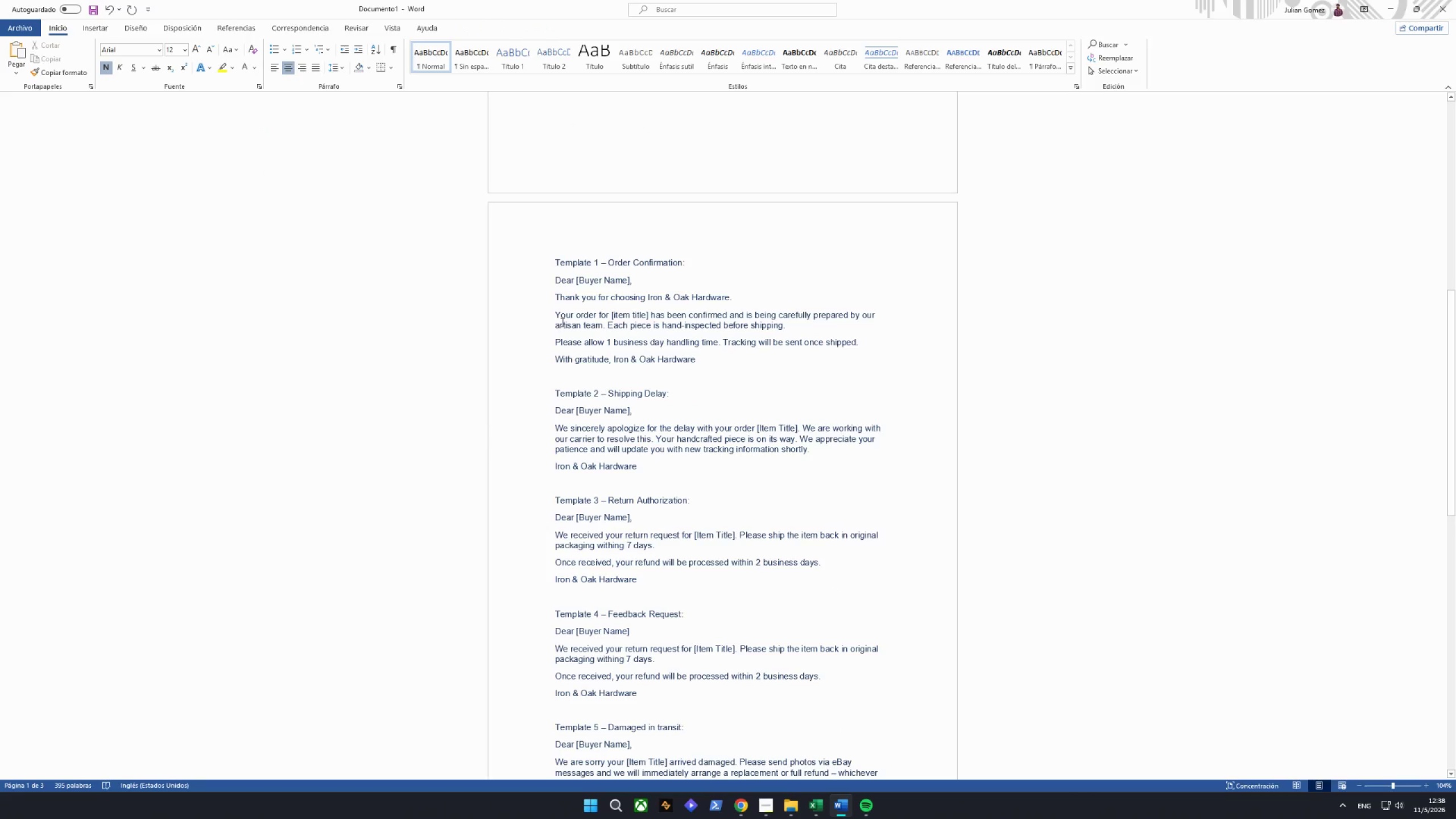 
left_click_drag(start_coordinate=[550, 257], to_coordinate=[679, 426])
 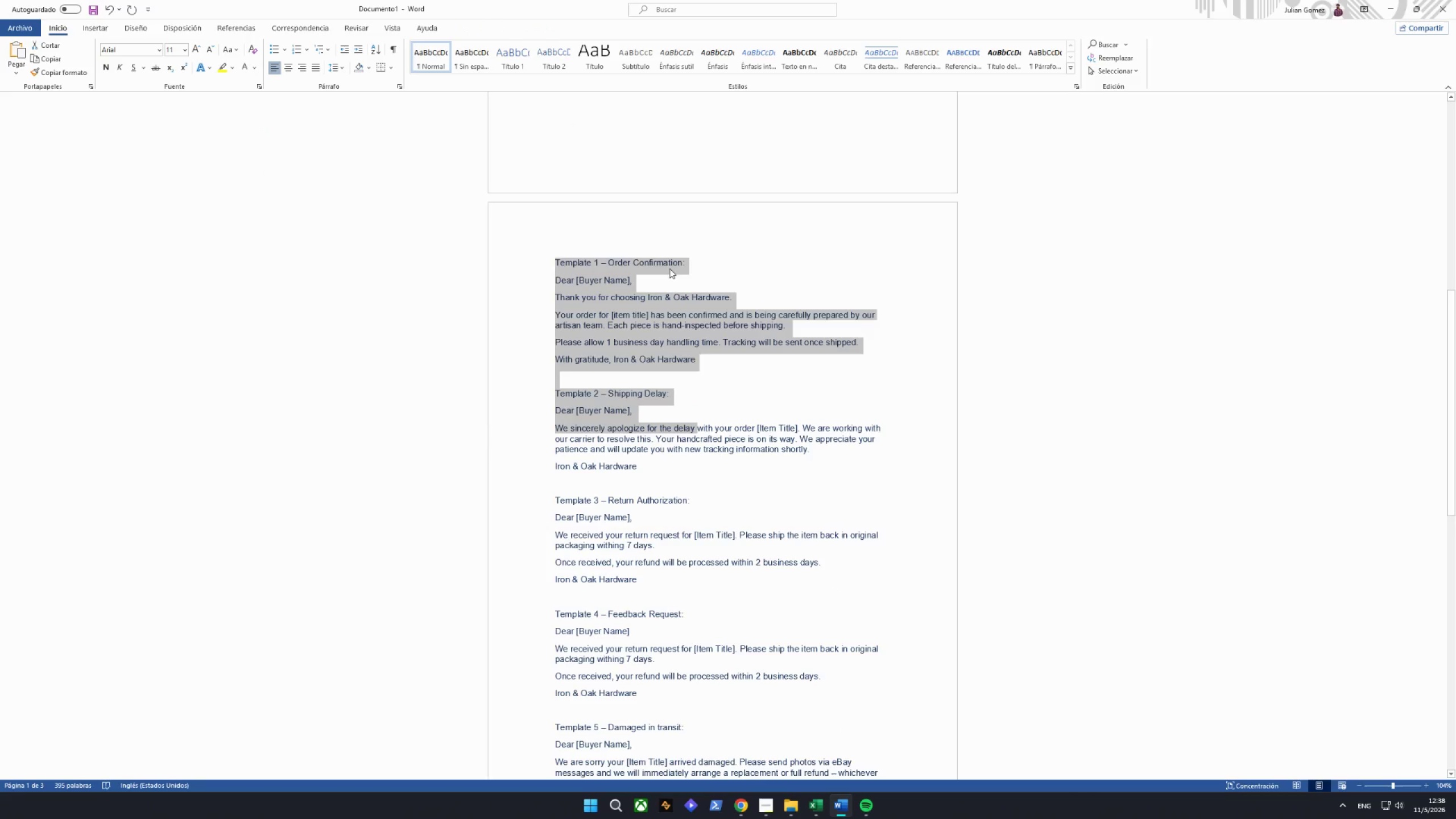 
left_click([676, 244])
 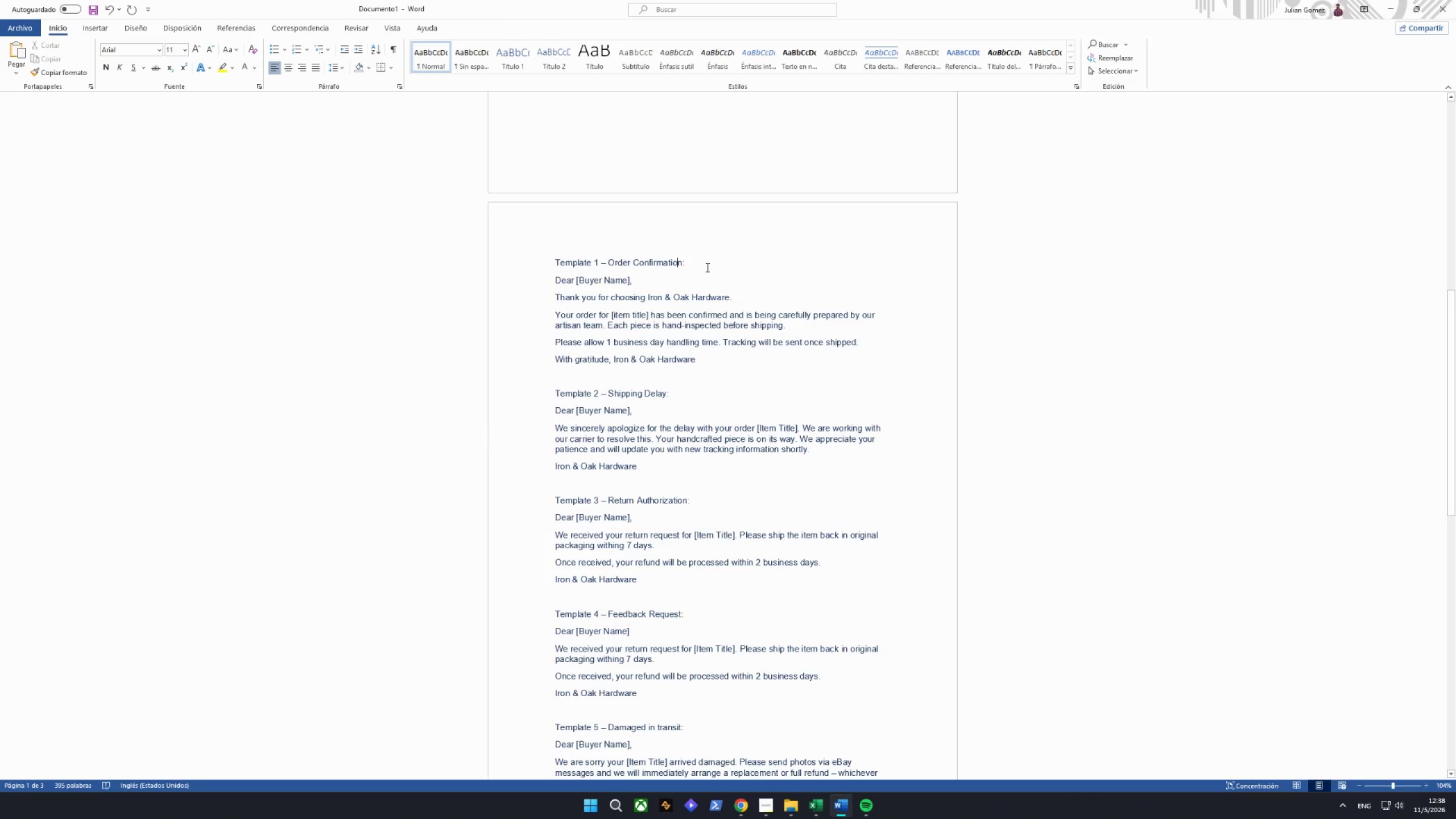 
left_click_drag(start_coordinate=[706, 267], to_coordinate=[526, 266])
 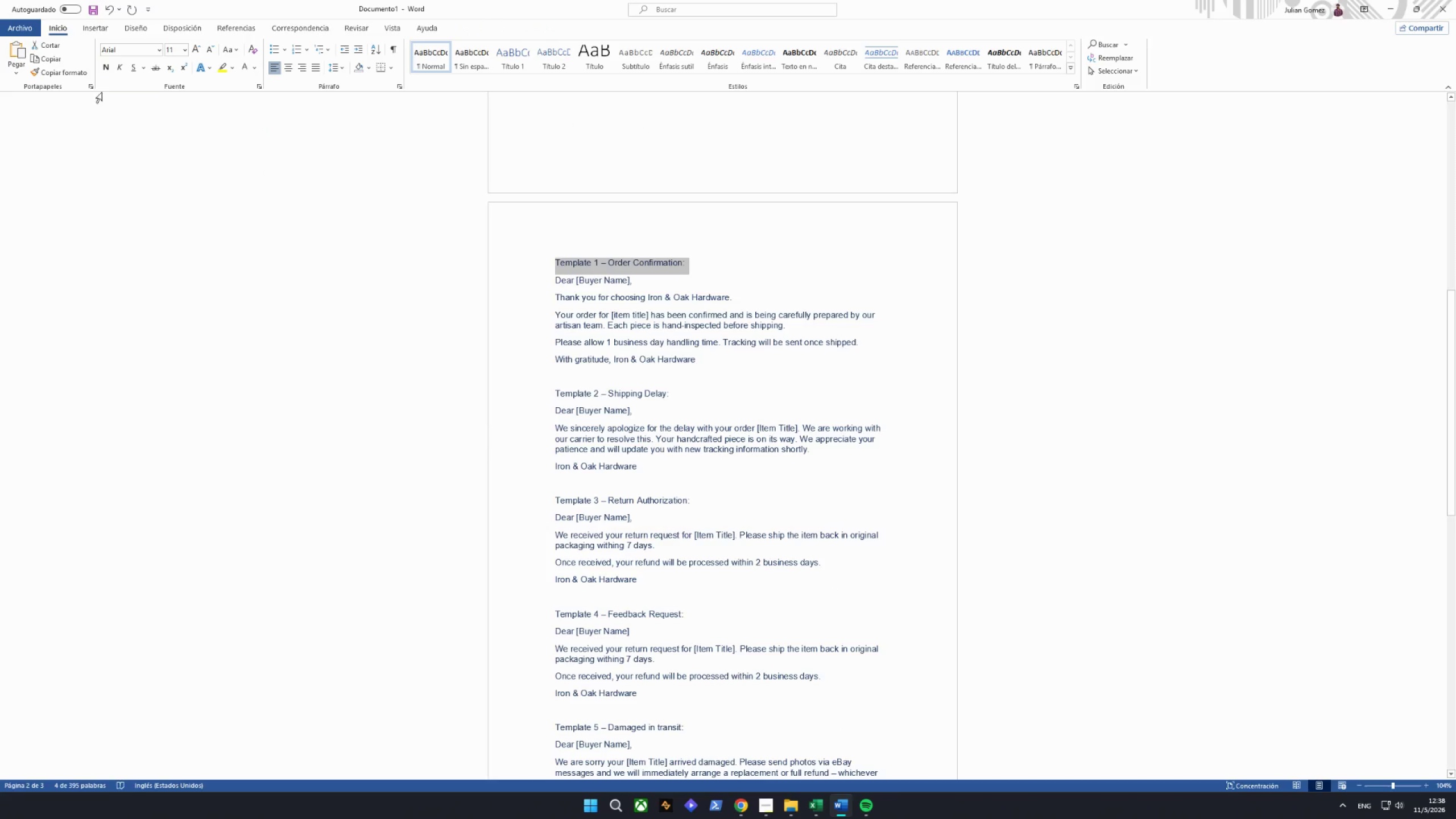 
left_click([106, 71])
 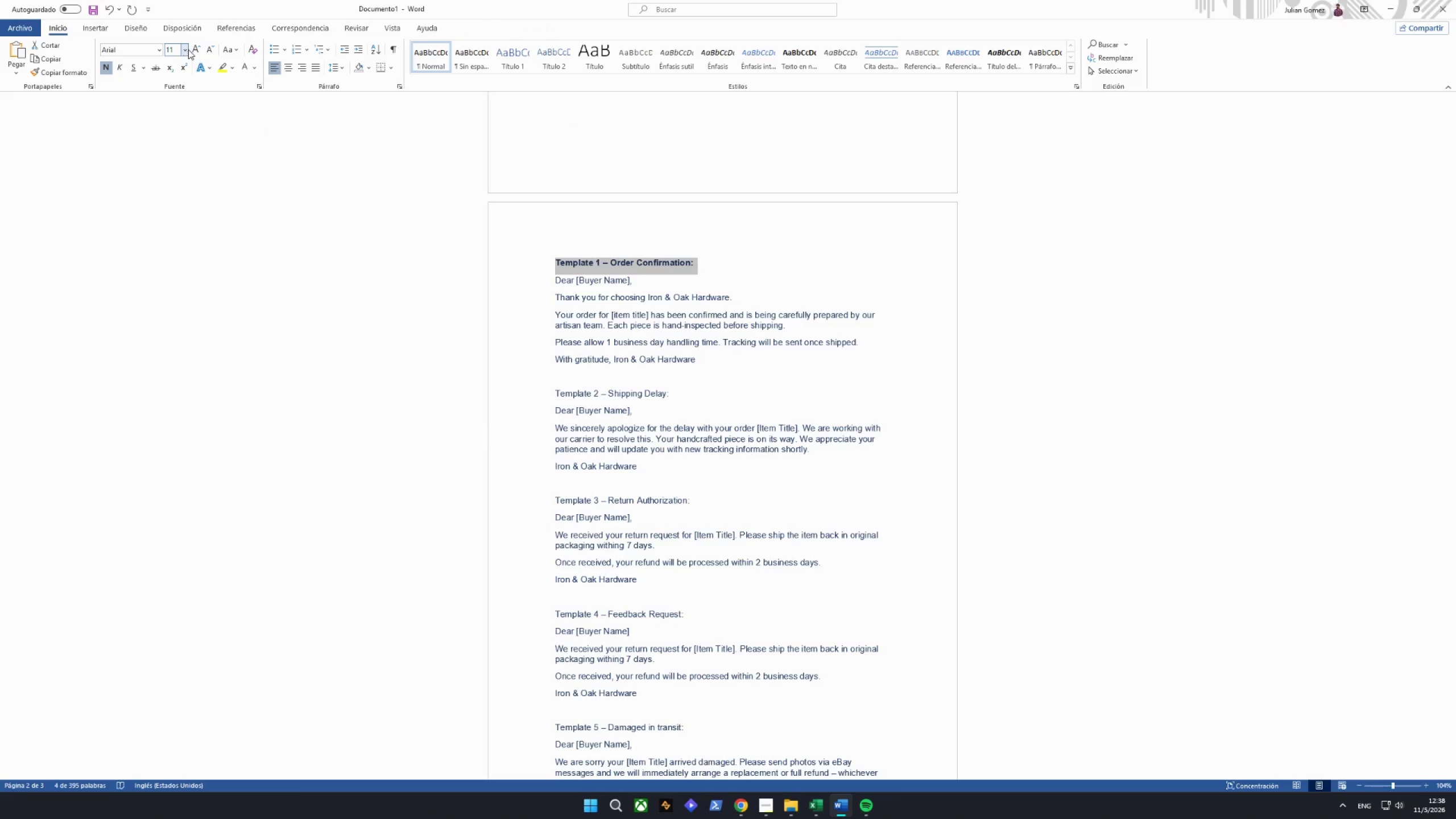 
left_click([191, 48])
 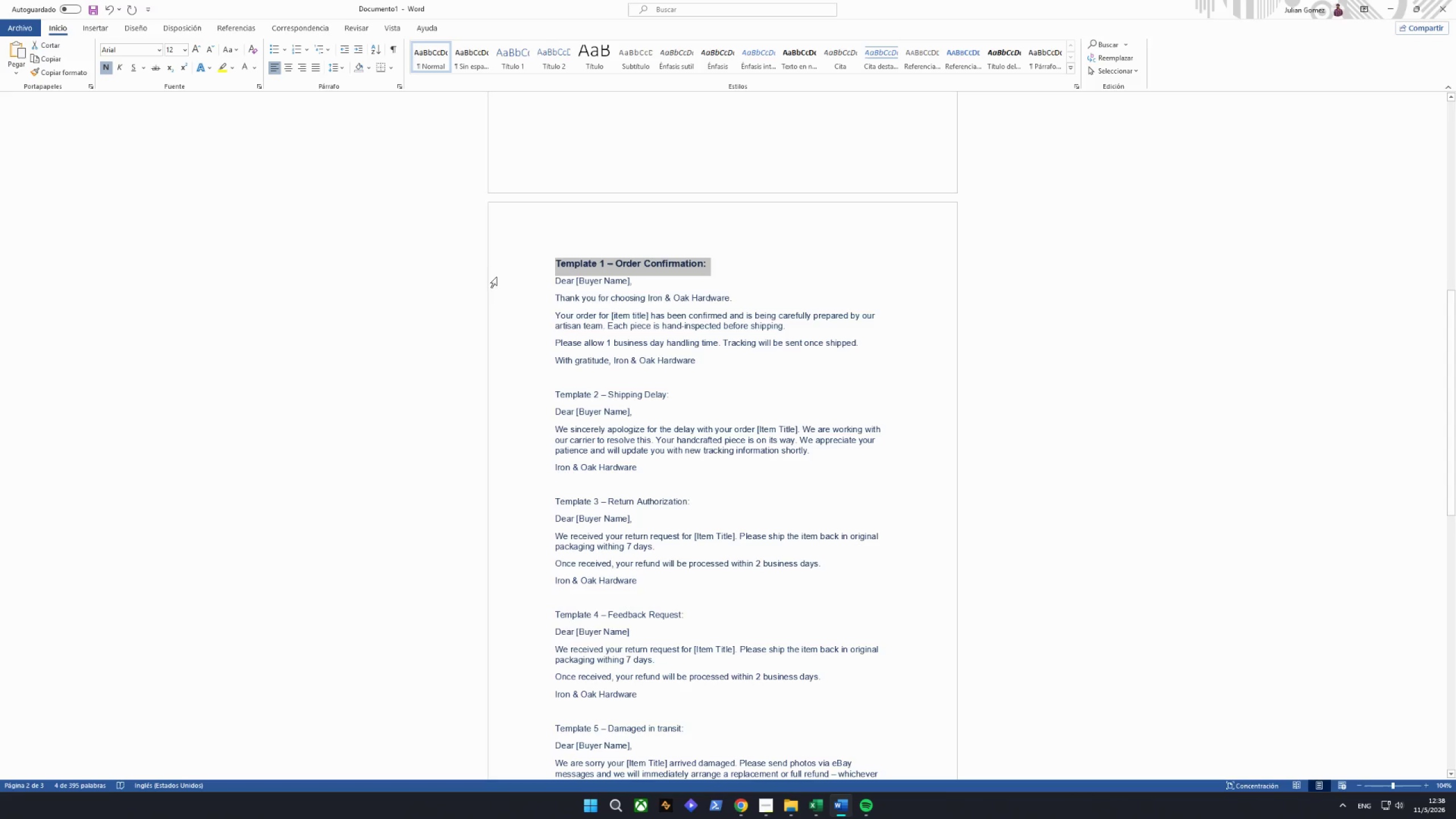 
left_click([532, 271])
 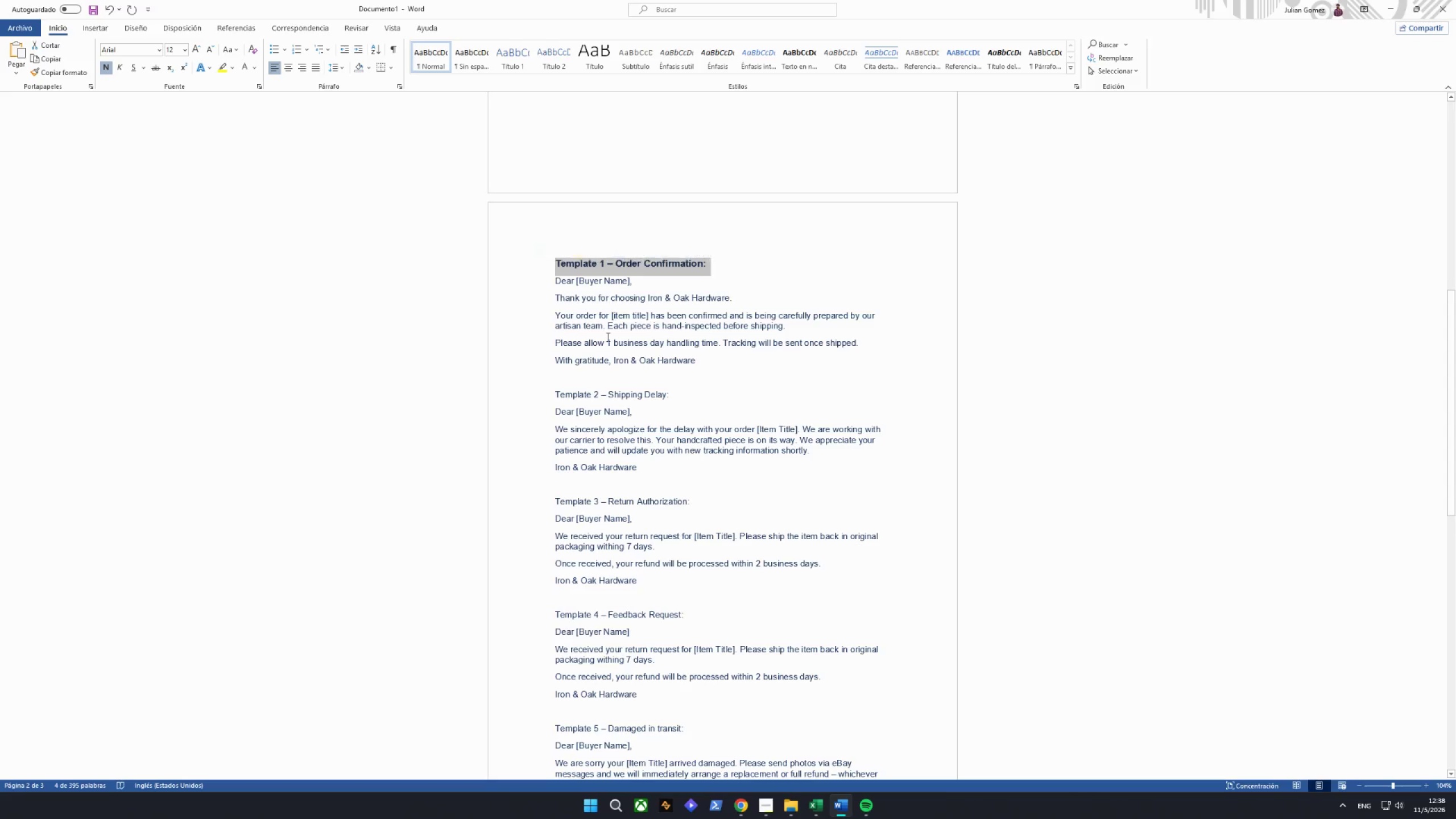 
left_click([763, 344])
 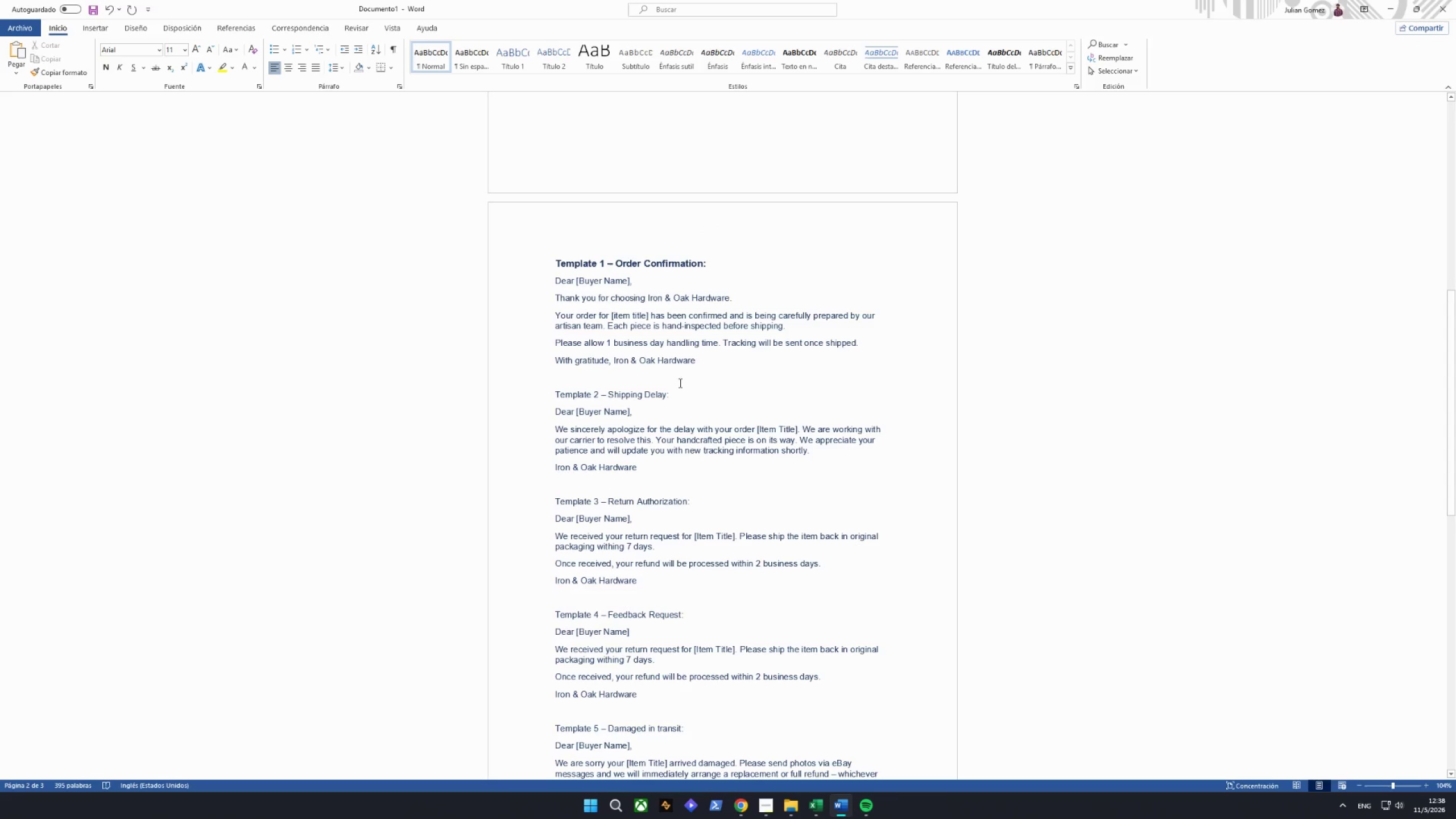 
left_click_drag(start_coordinate=[731, 364], to_coordinate=[546, 291])
 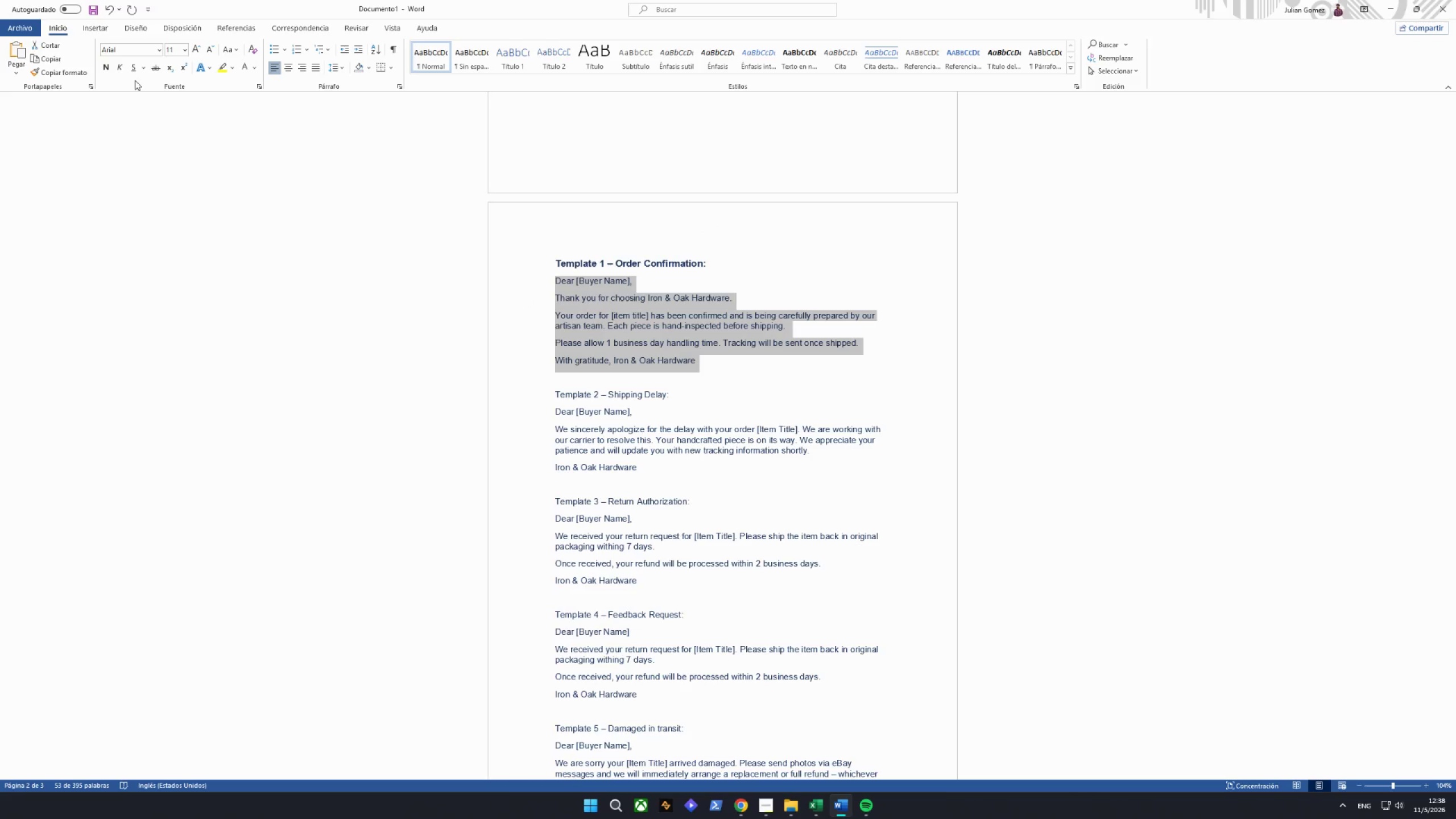 
left_click([116, 71])
 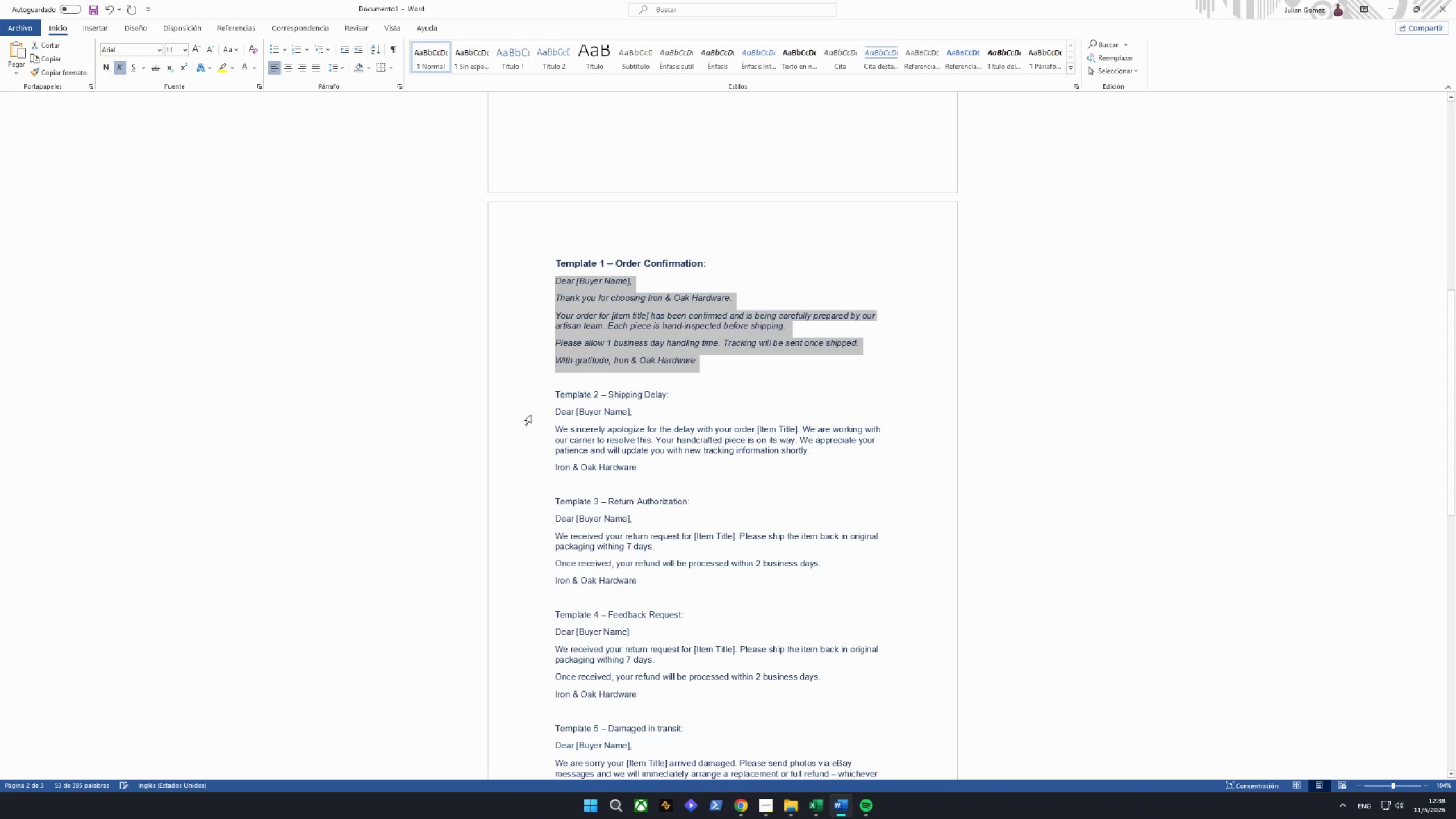 
left_click([777, 386])
 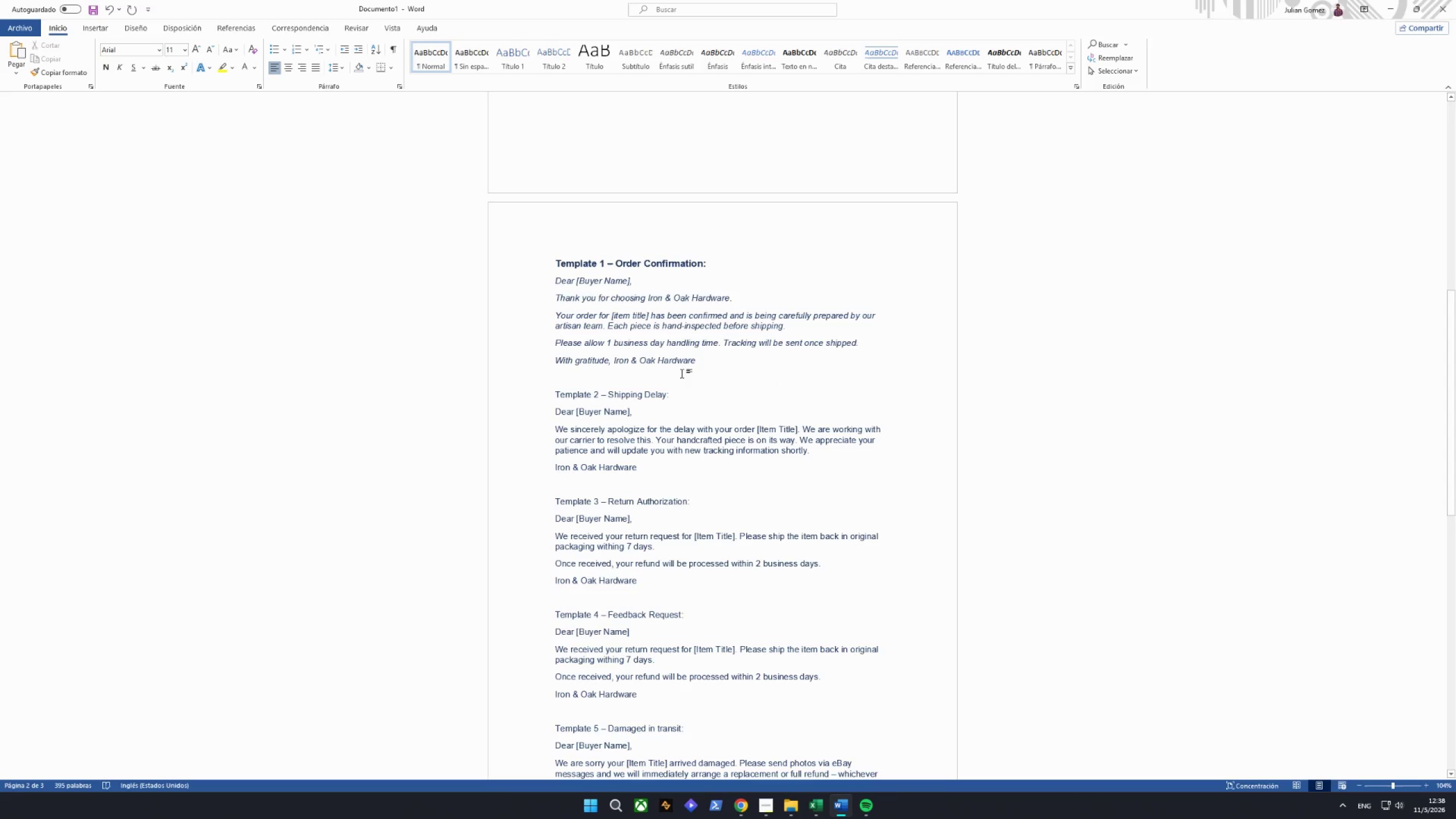 
left_click_drag(start_coordinate=[726, 364], to_coordinate=[518, 278])
 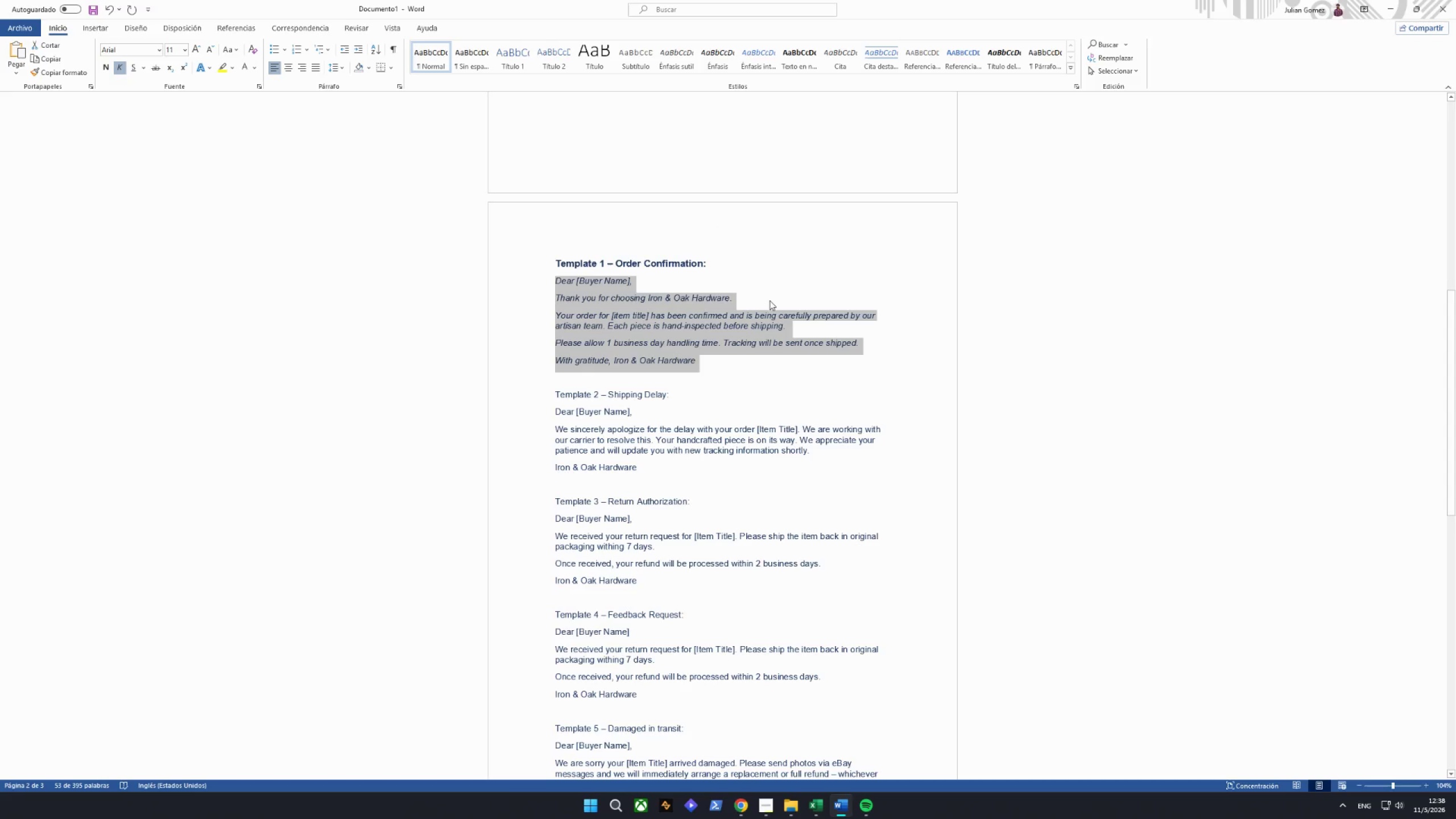 
left_click([748, 413])
 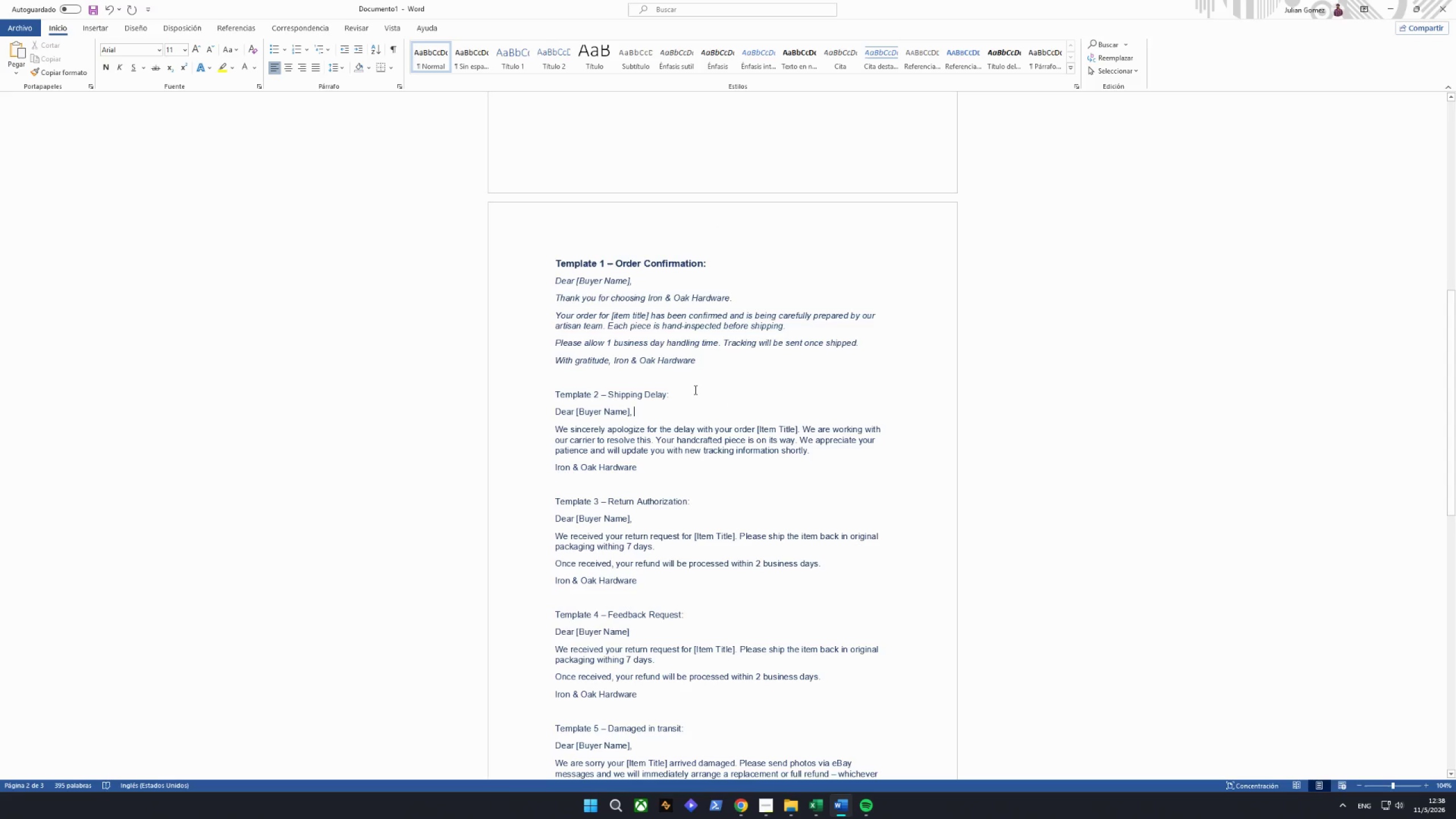 
left_click_drag(start_coordinate=[692, 389], to_coordinate=[581, 387])
 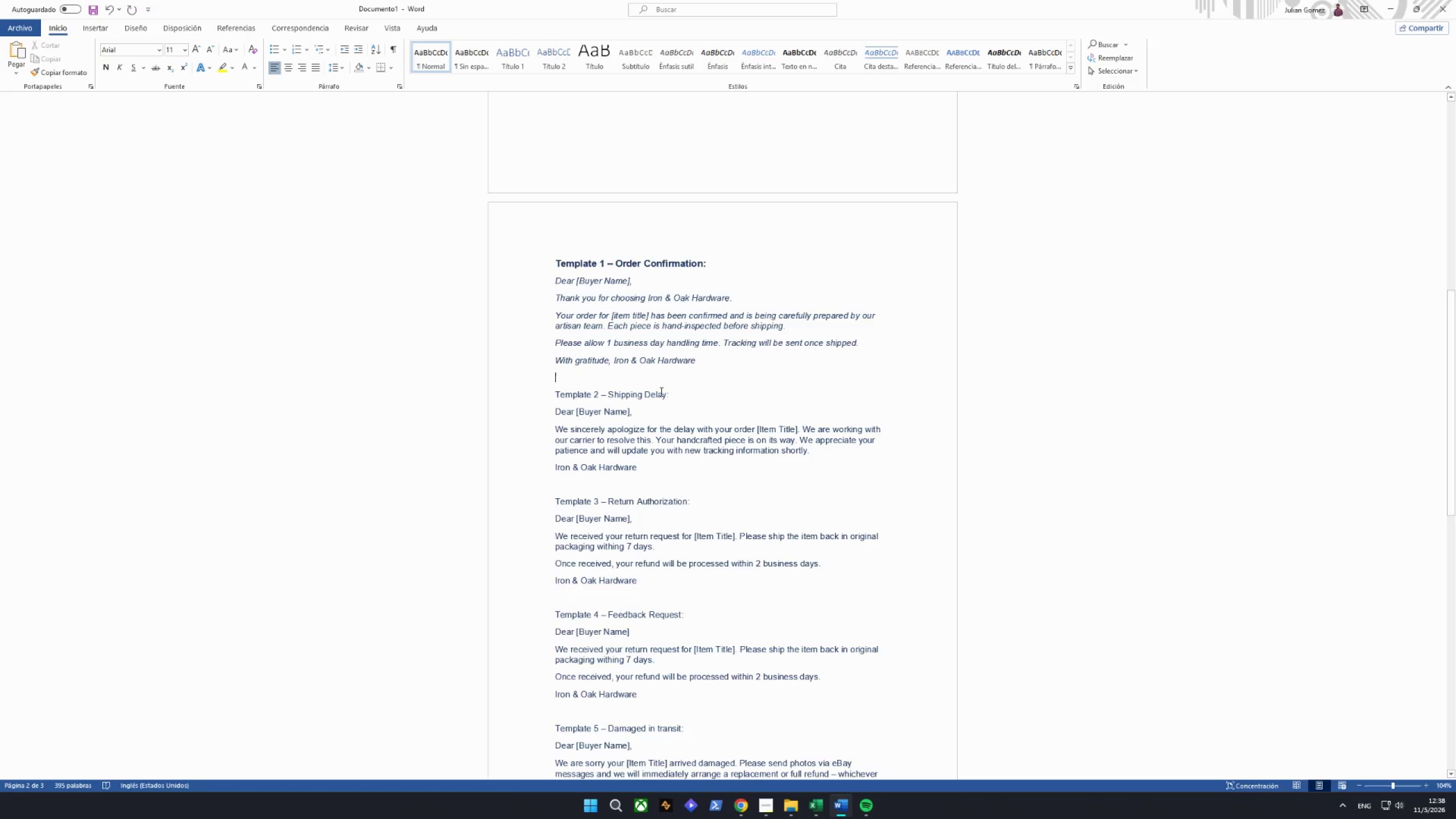 
left_click([667, 391])
 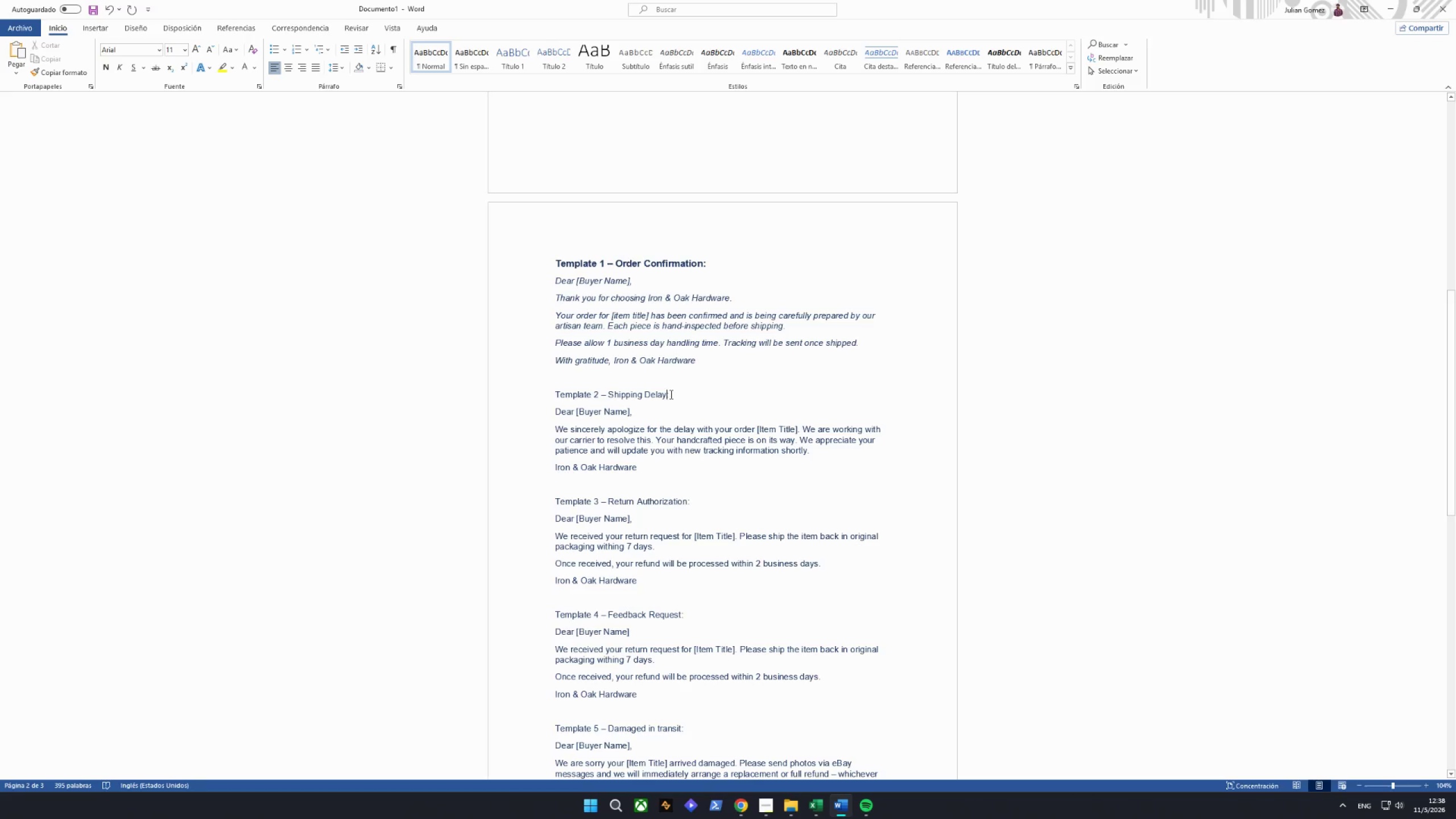 
left_click_drag(start_coordinate=[670, 394], to_coordinate=[557, 391])
 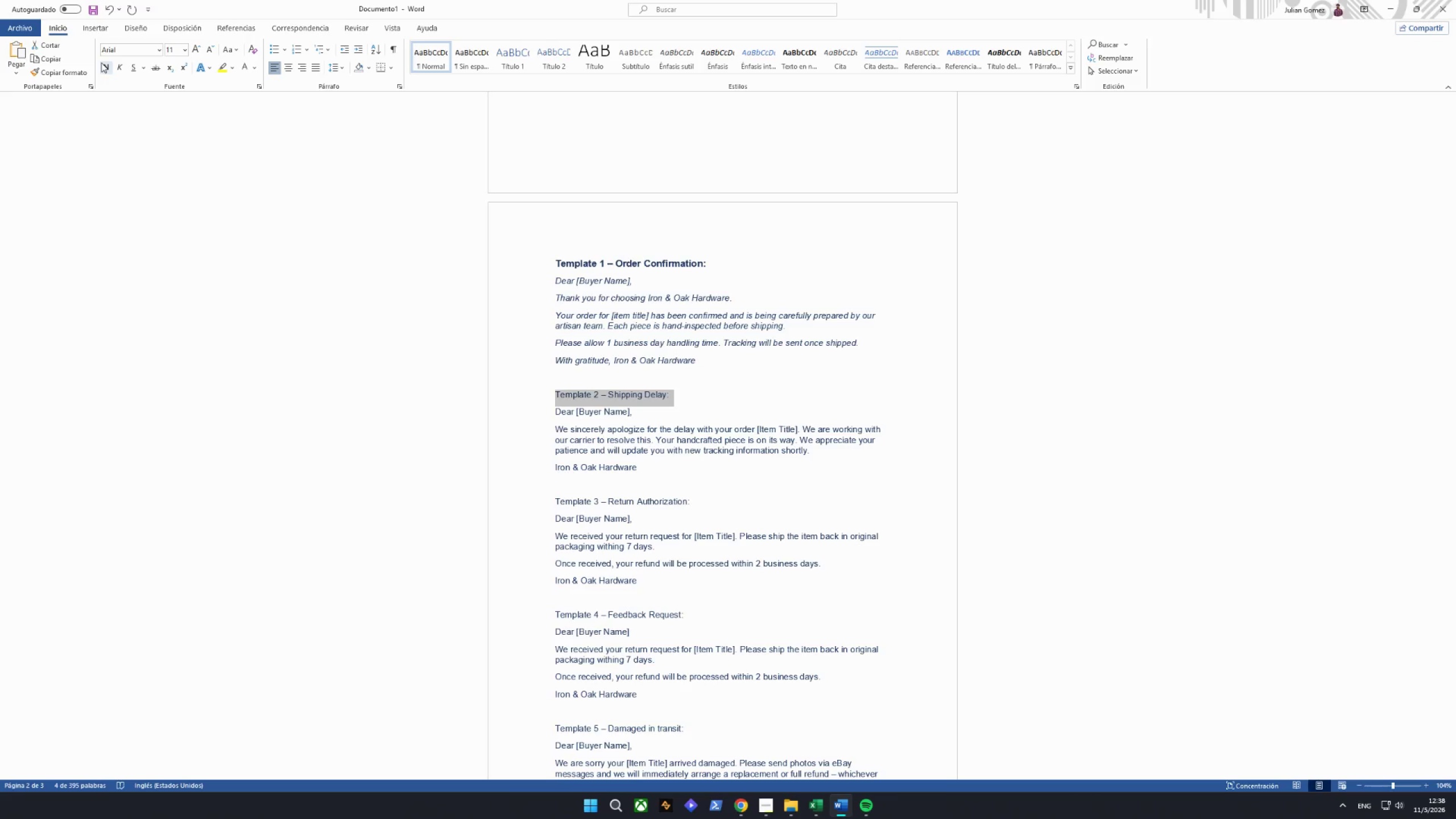 
left_click([102, 63])
 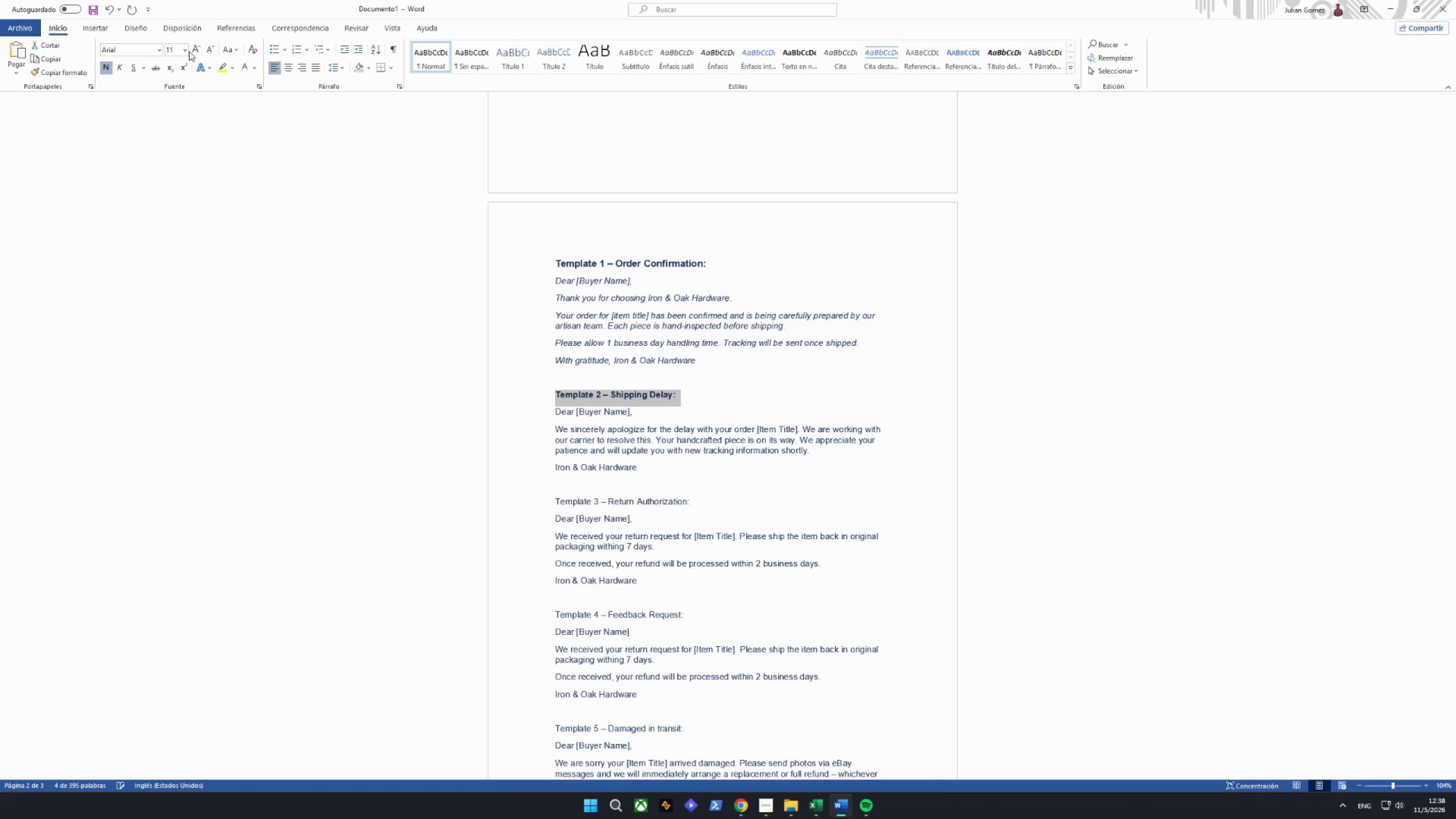 
left_click([191, 49])
 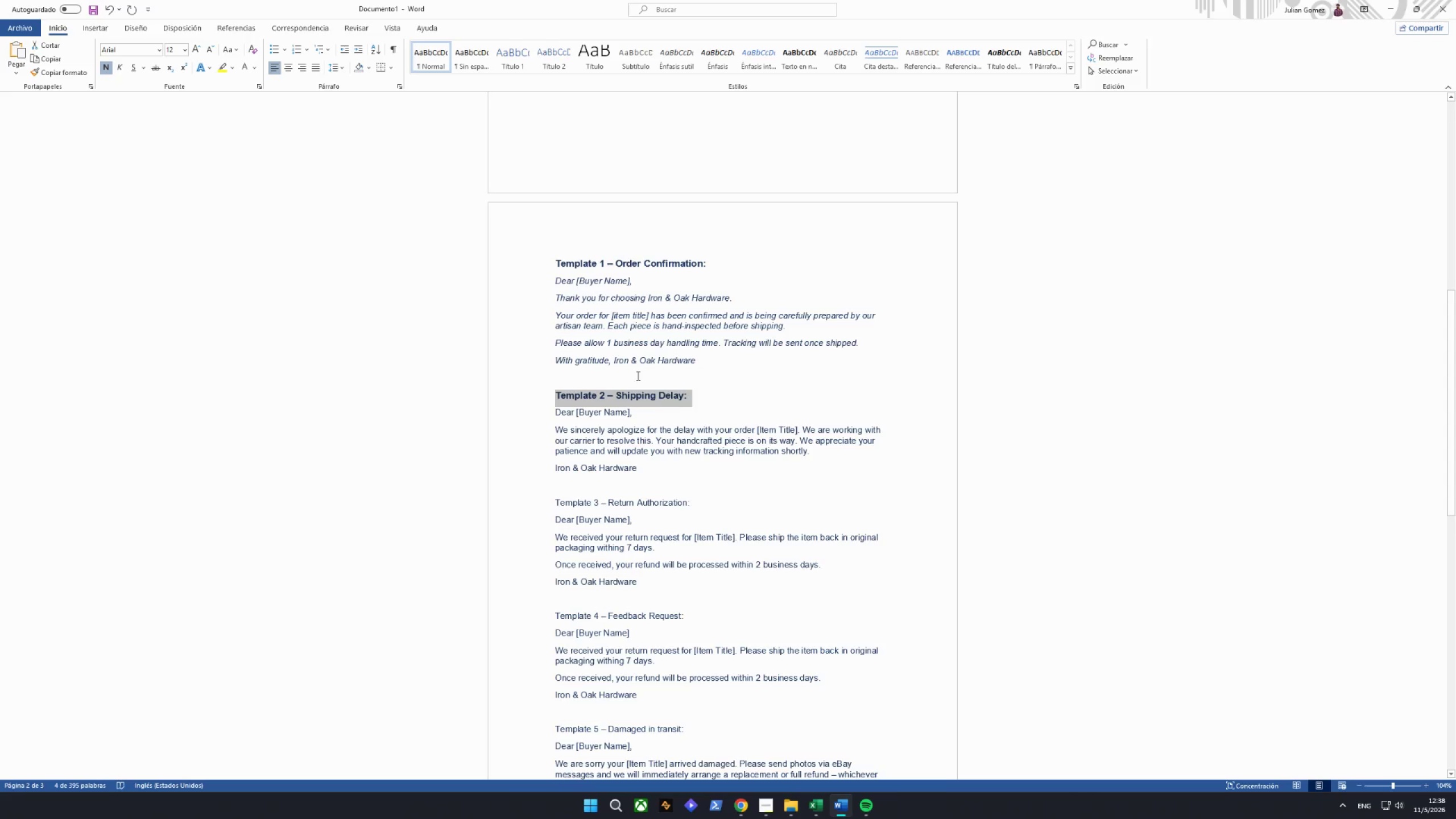 
left_click_drag(start_coordinate=[701, 395], to_coordinate=[710, 395])
 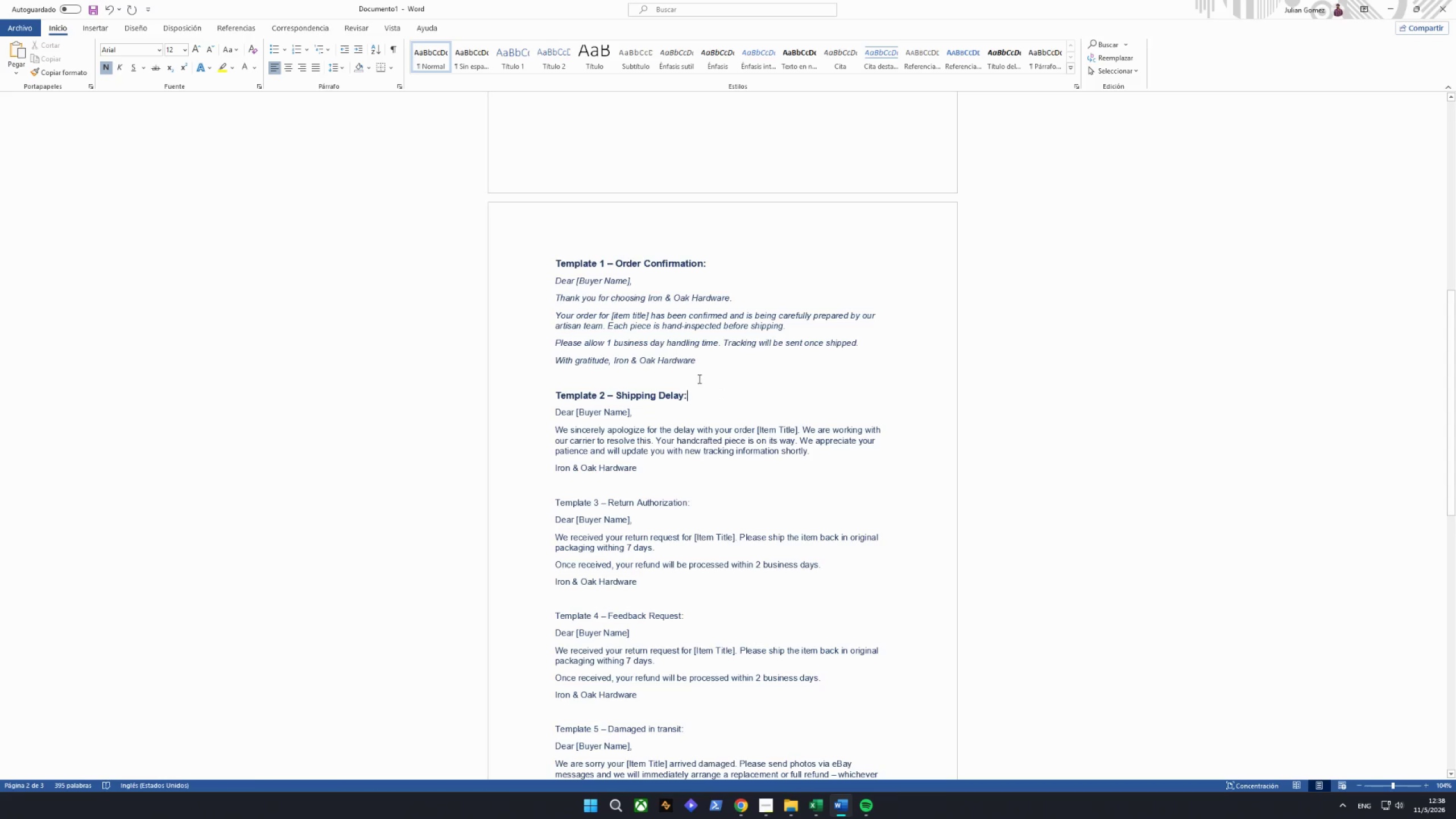 
scroll: coordinate [700, 378], scroll_direction: down, amount: 3.0
 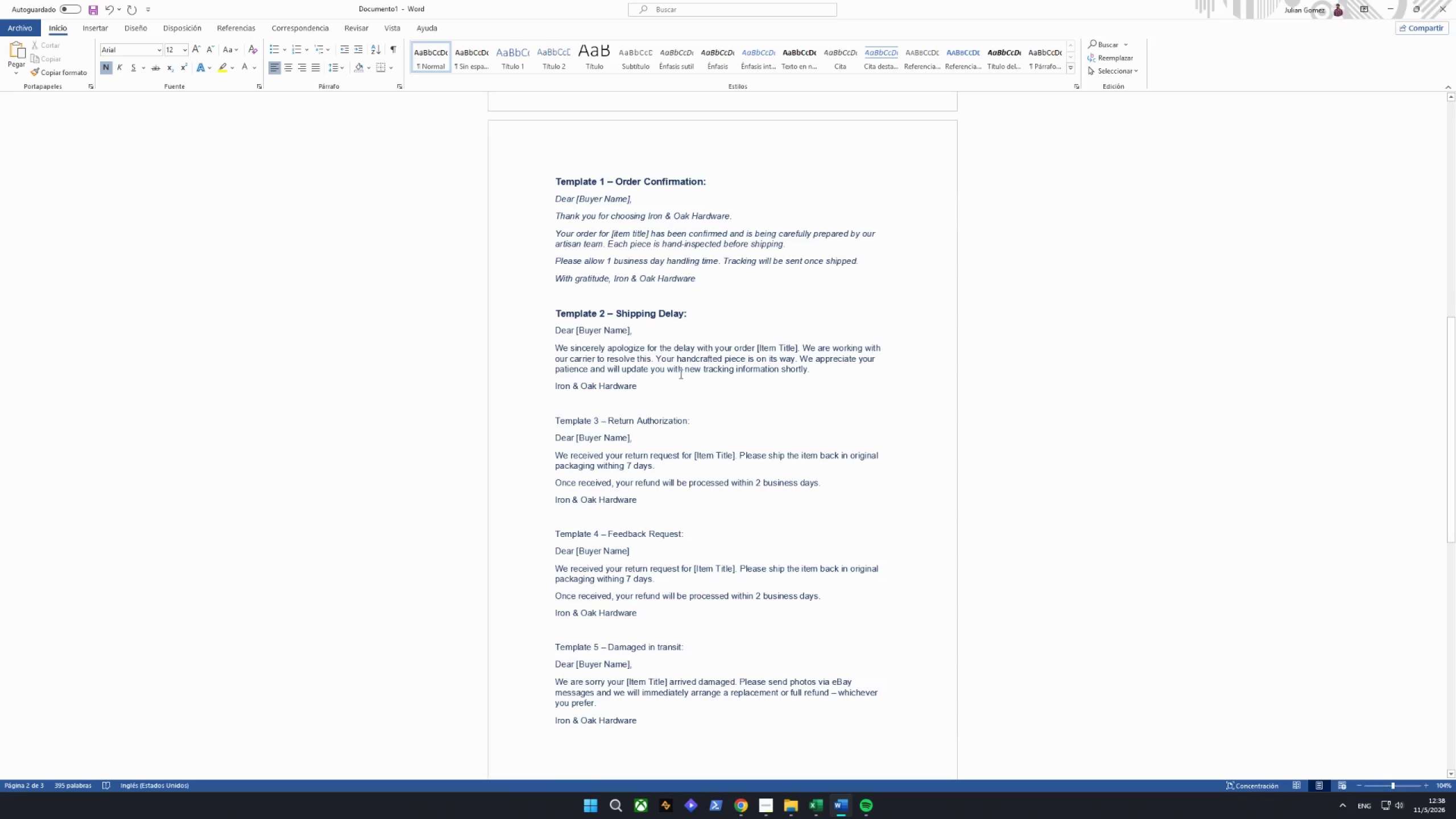 
left_click_drag(start_coordinate=[669, 389], to_coordinate=[545, 329])
 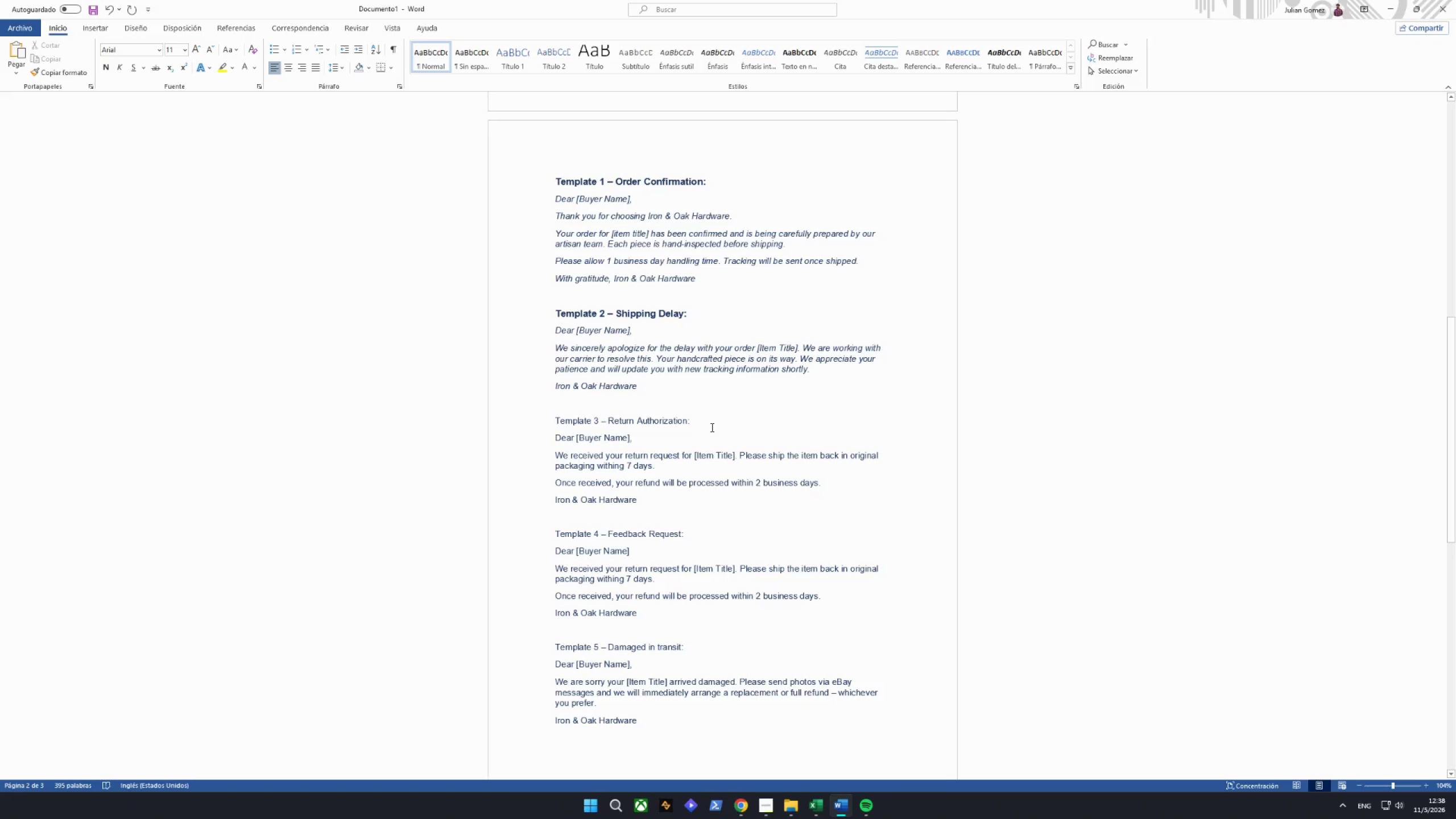 
left_click_drag(start_coordinate=[709, 419], to_coordinate=[542, 413])
 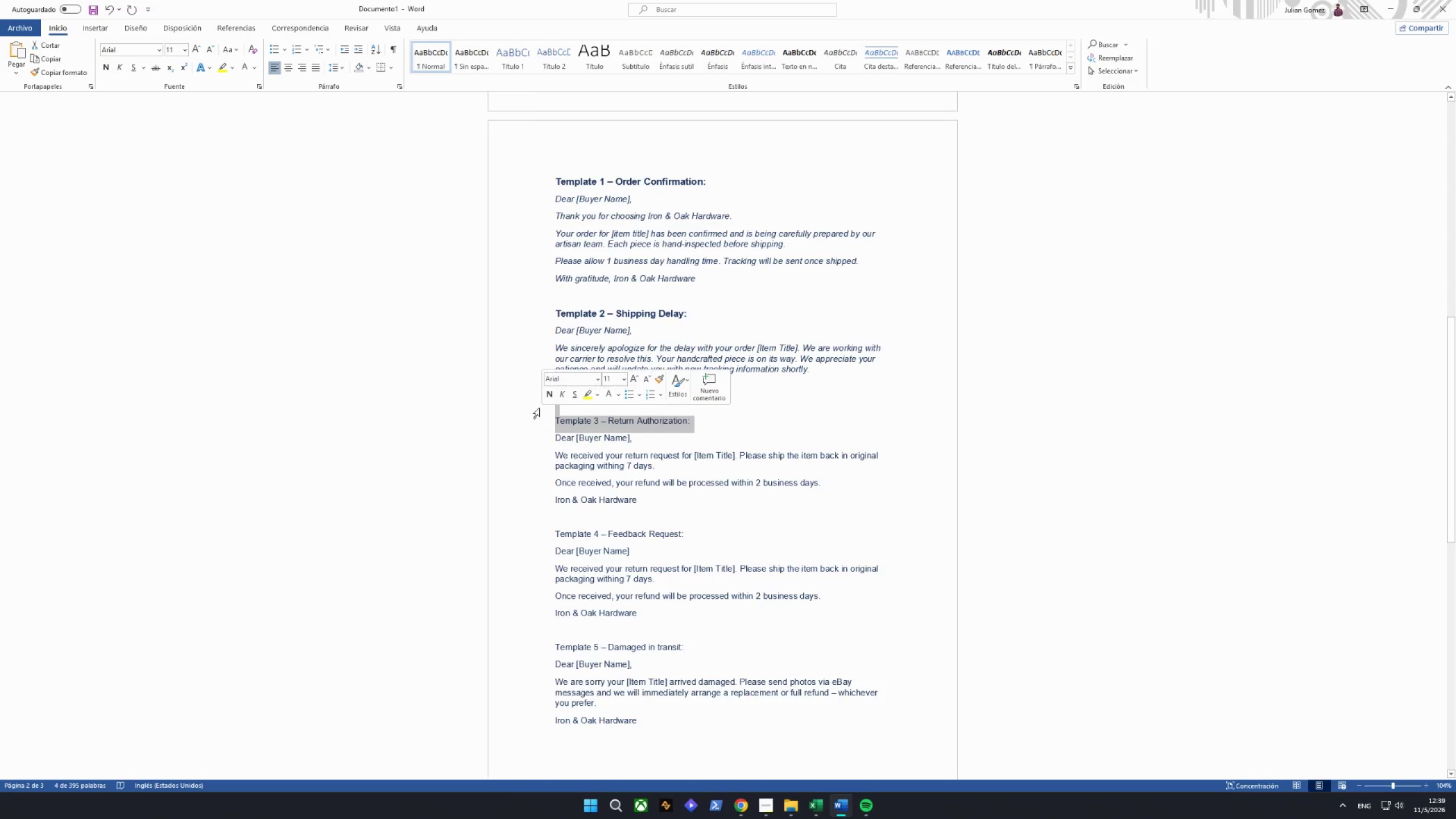 
left_click([539, 408])
 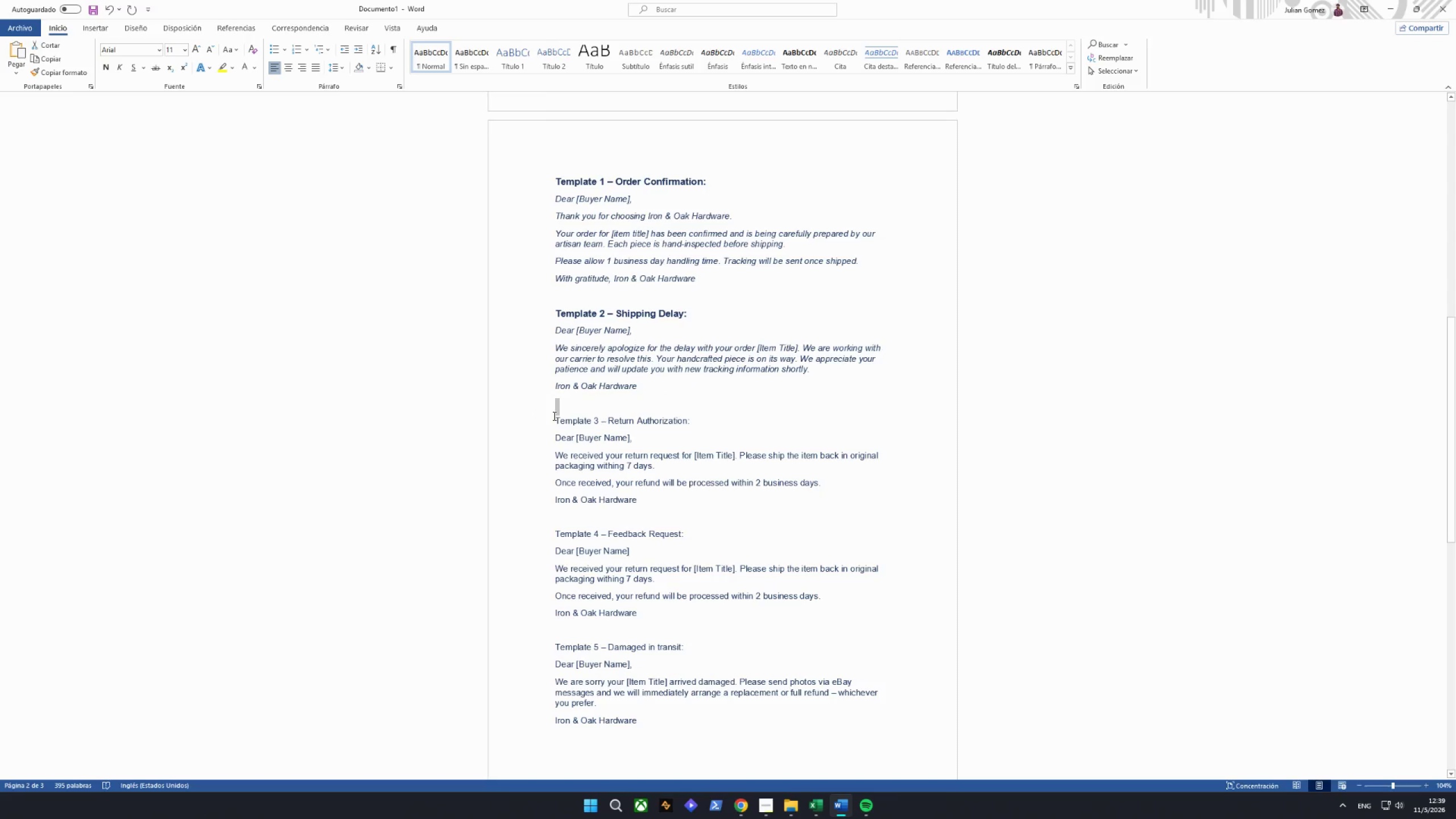 
left_click_drag(start_coordinate=[555, 419], to_coordinate=[725, 421])
 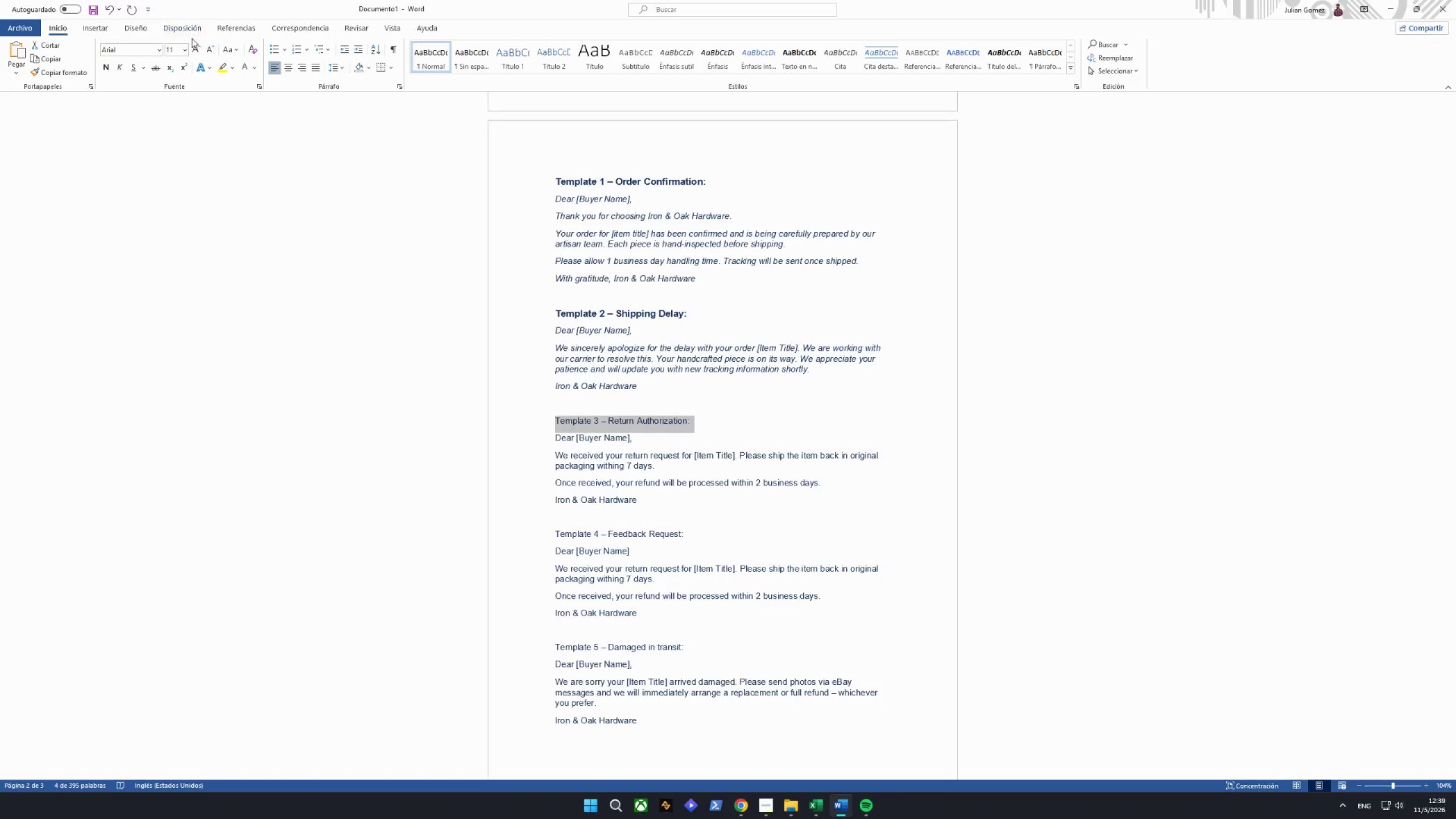 
left_click([198, 51])
 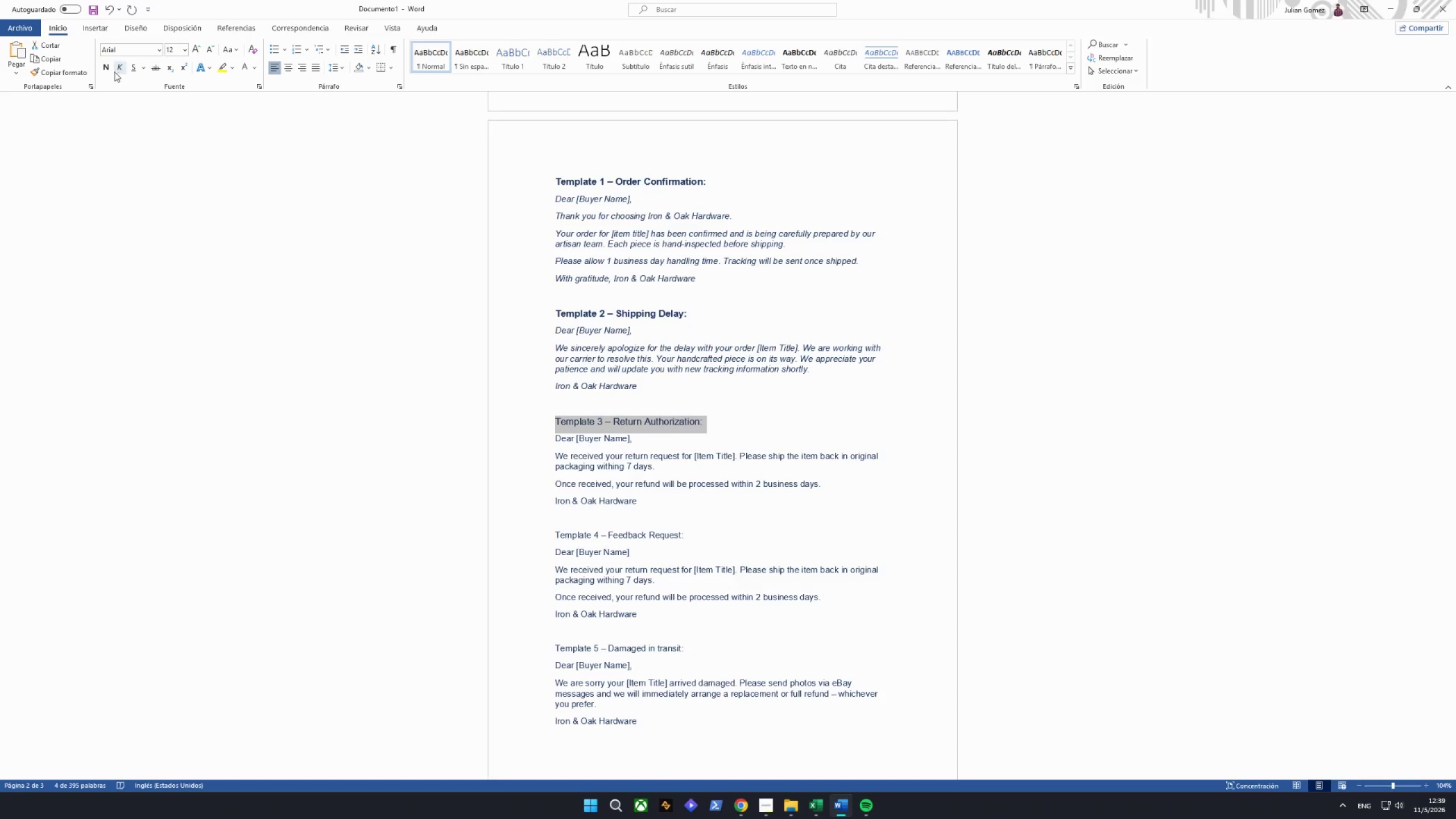 
left_click([107, 72])
 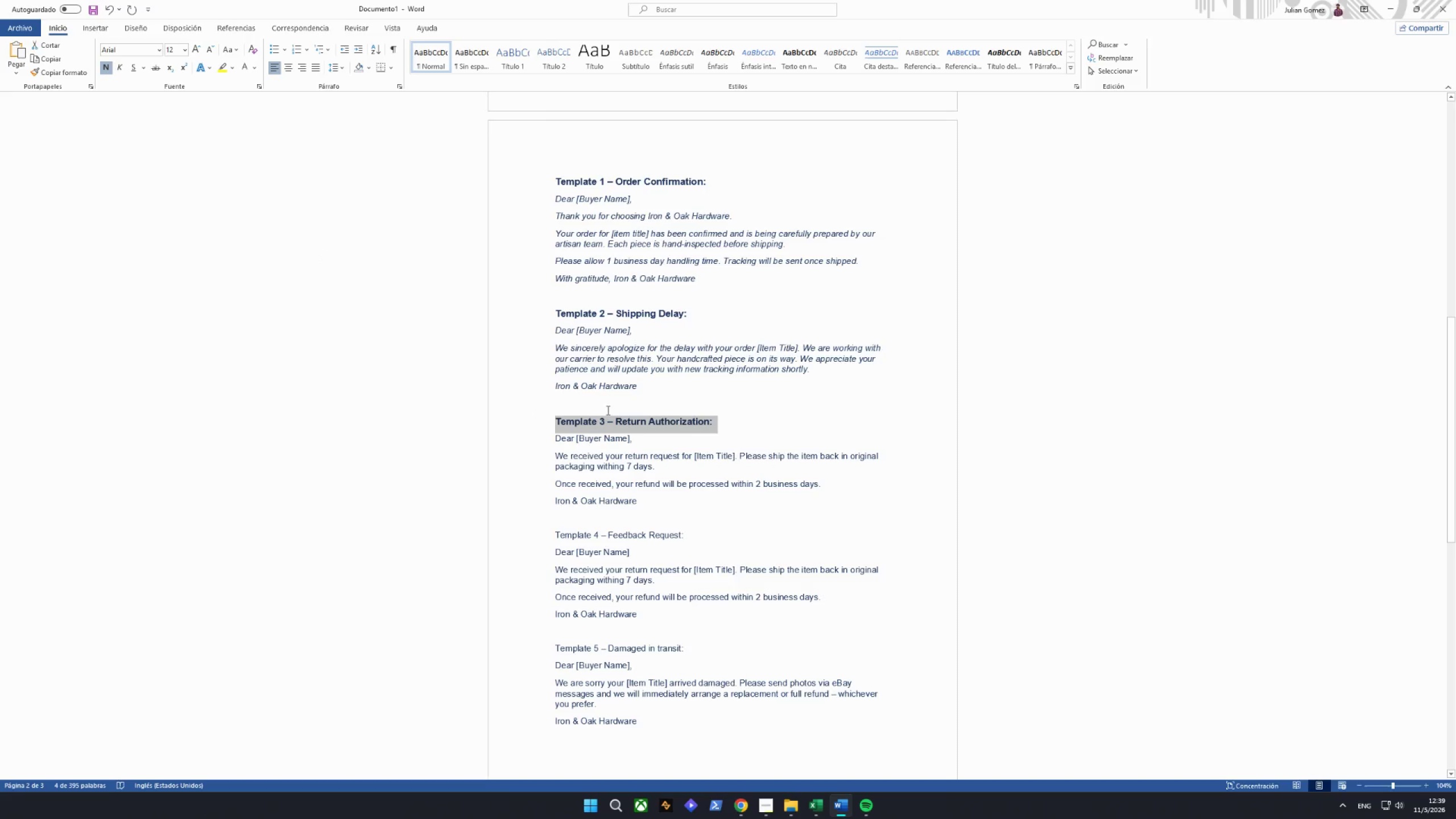 
left_click([682, 449])
 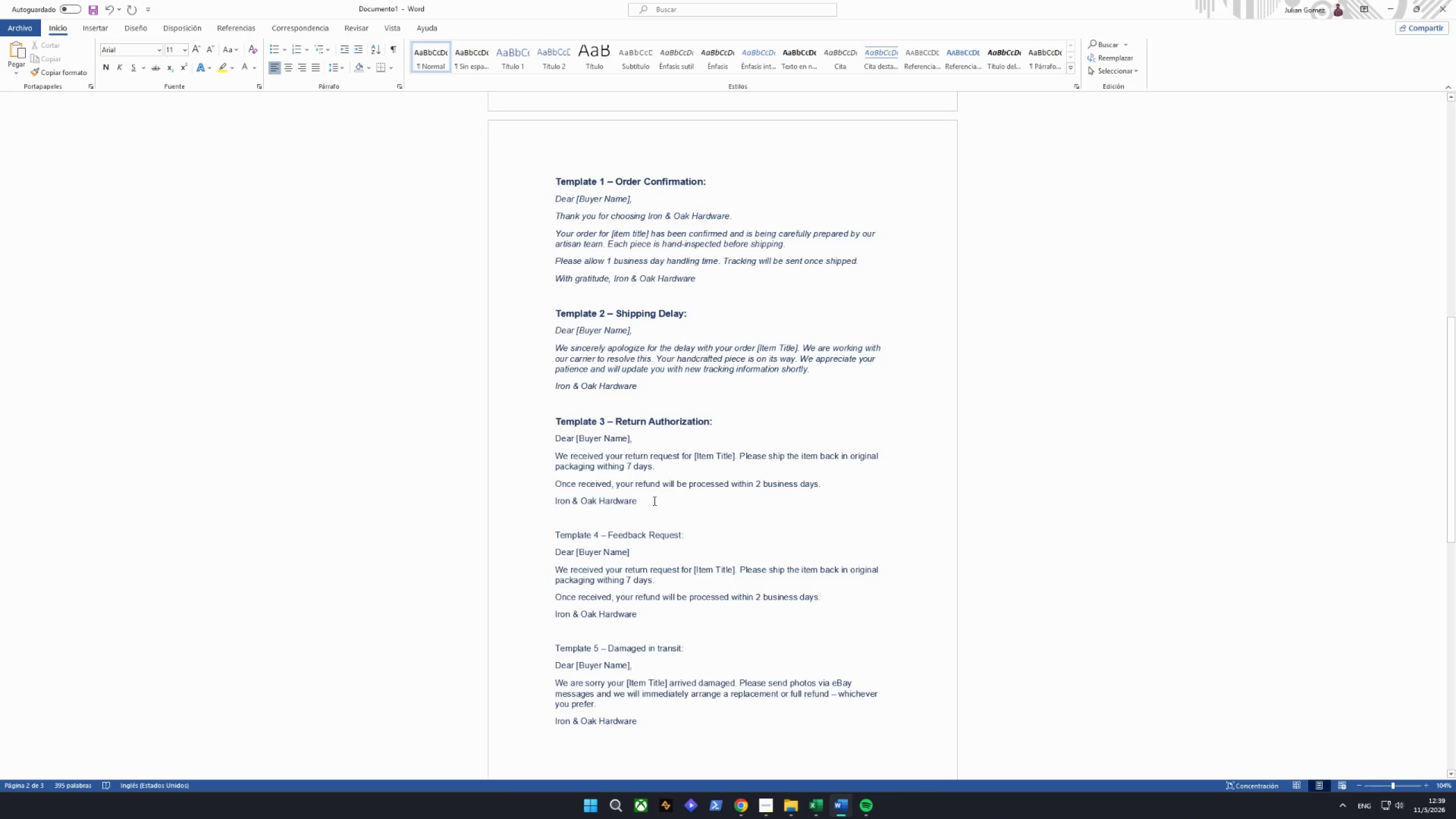 
left_click_drag(start_coordinate=[651, 506], to_coordinate=[522, 436])
 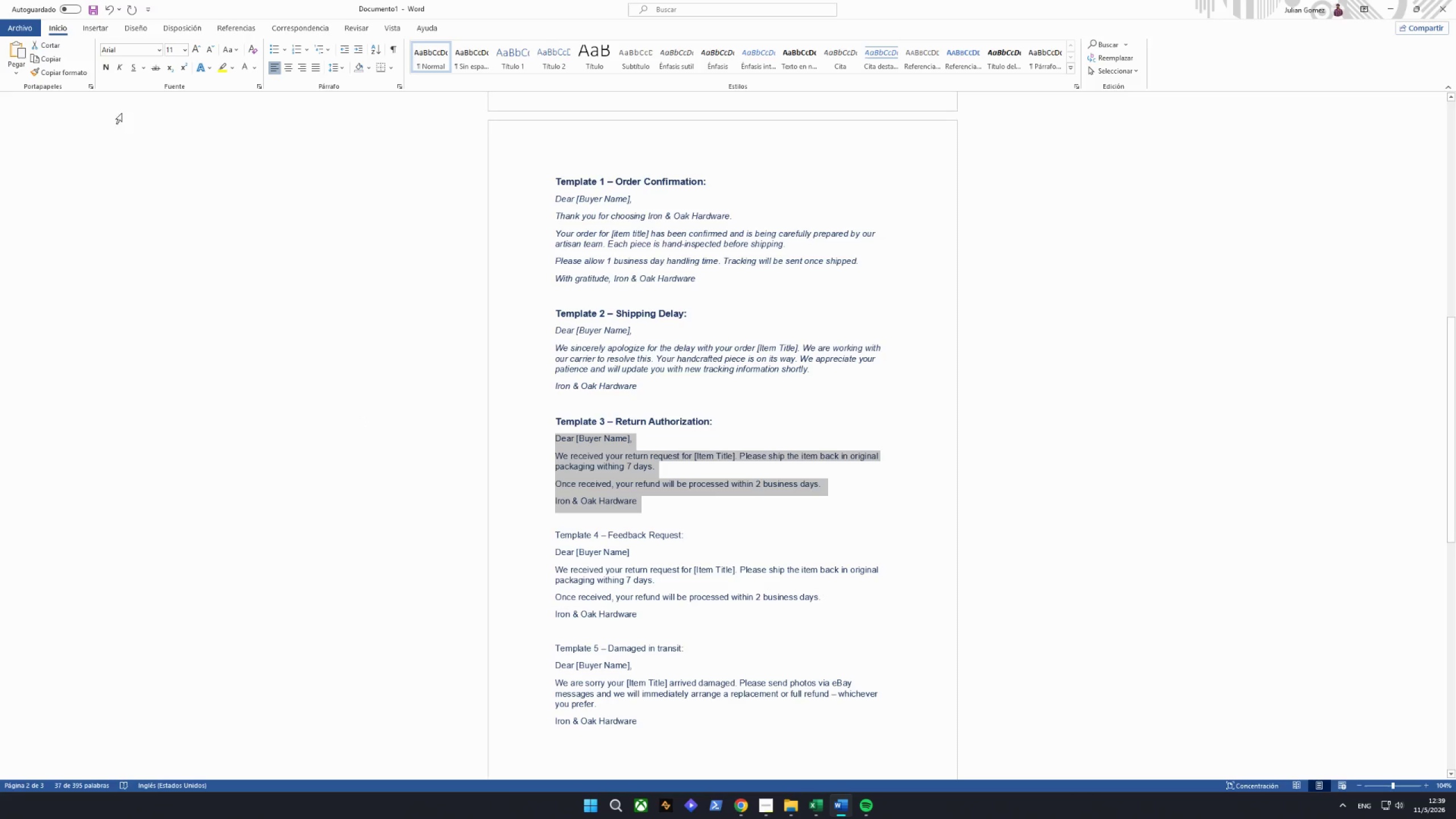 
left_click([119, 68])
 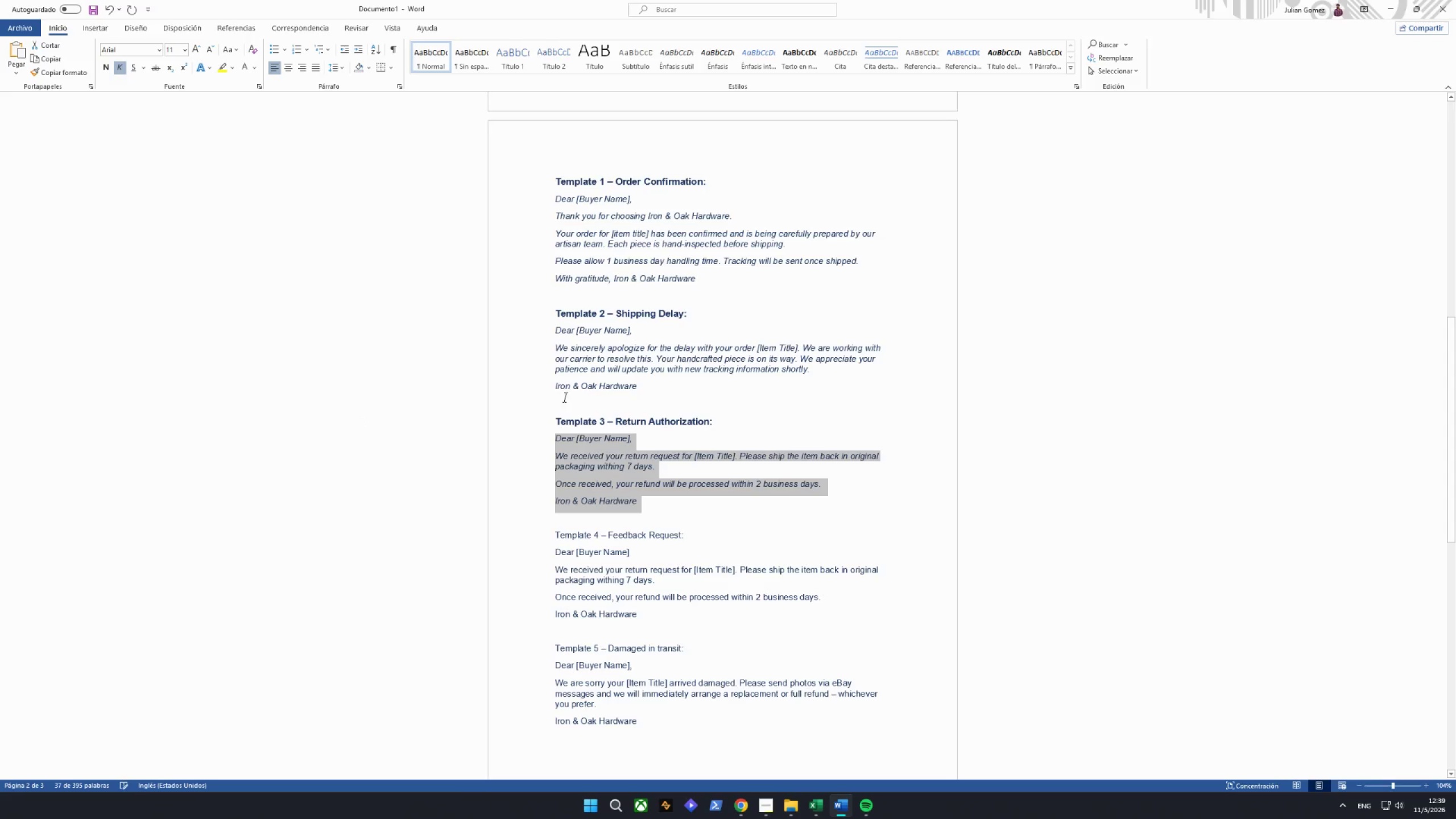 
scroll: coordinate [647, 448], scroll_direction: down, amount: 2.0
 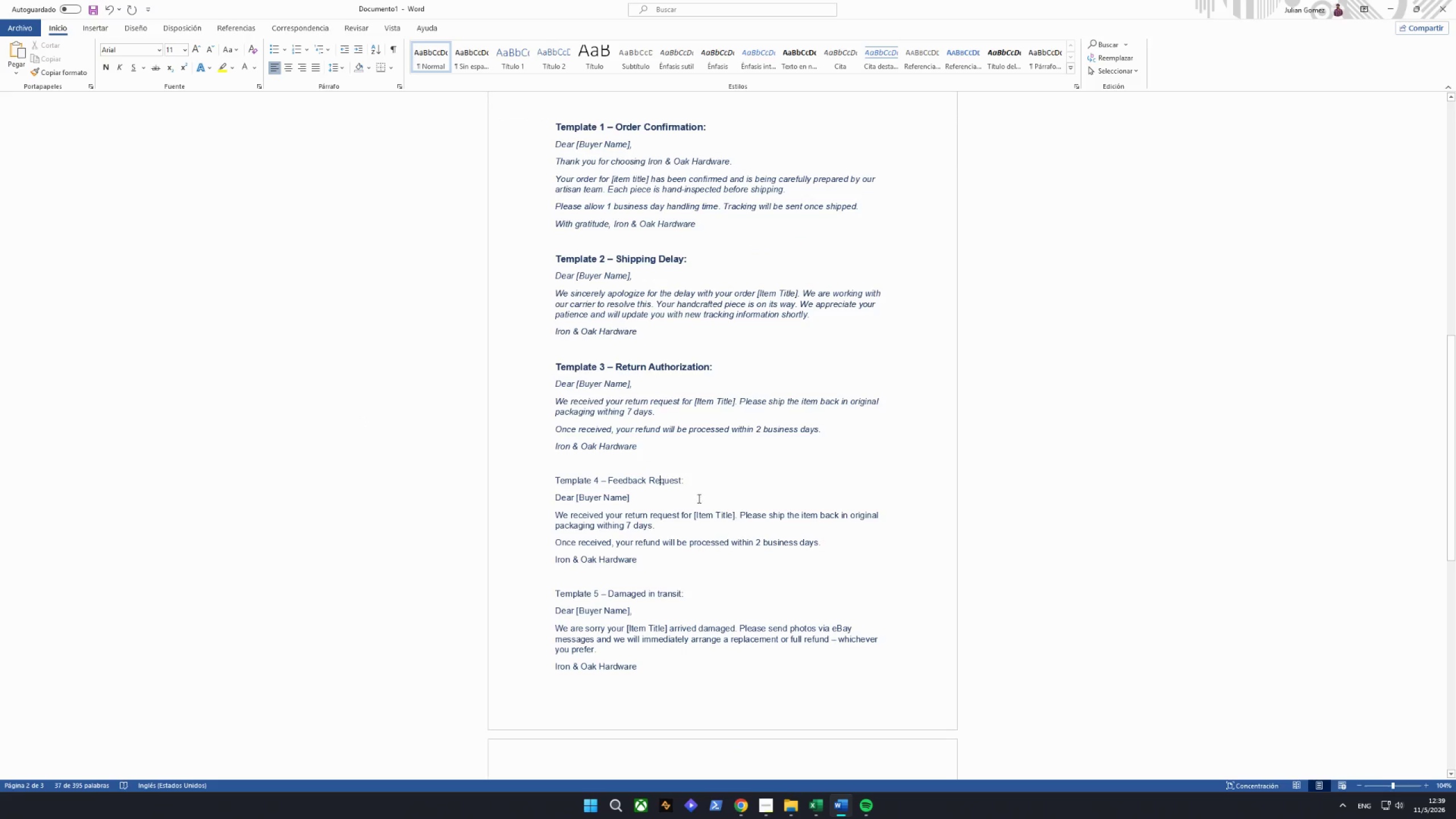 
left_click_drag(start_coordinate=[702, 486], to_coordinate=[566, 478])
 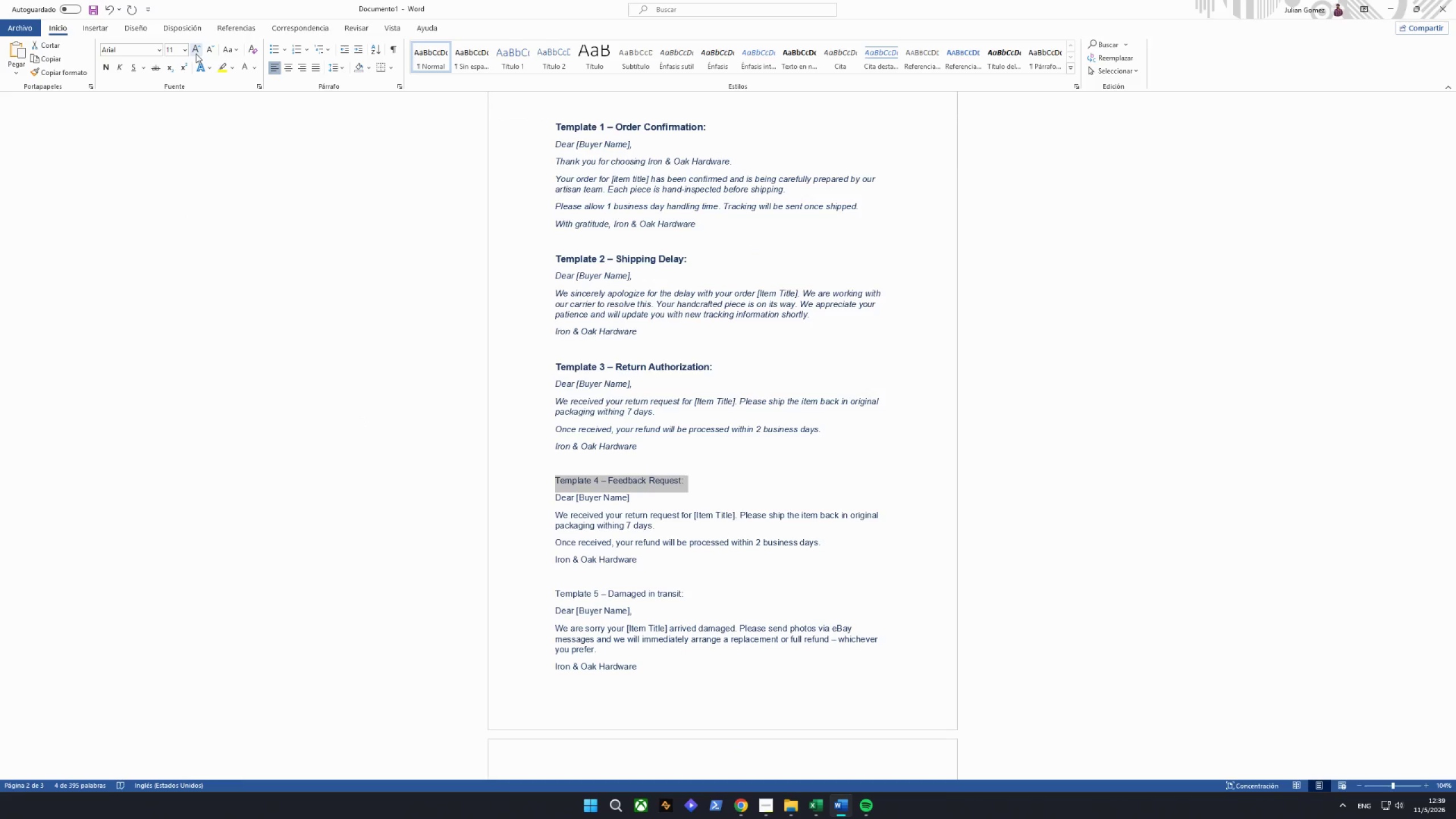 
left_click([196, 53])
 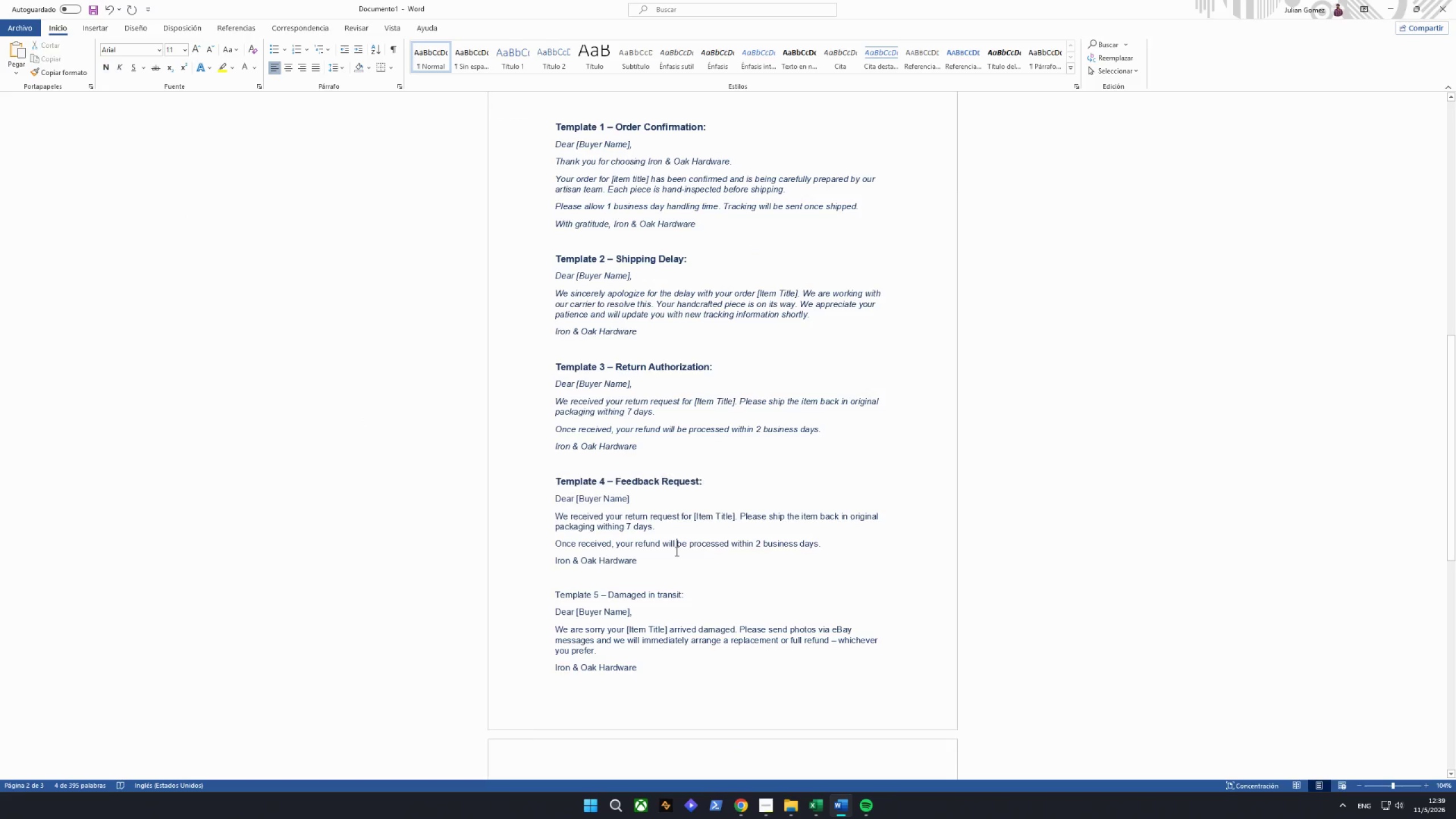 
left_click_drag(start_coordinate=[642, 562], to_coordinate=[535, 496])
 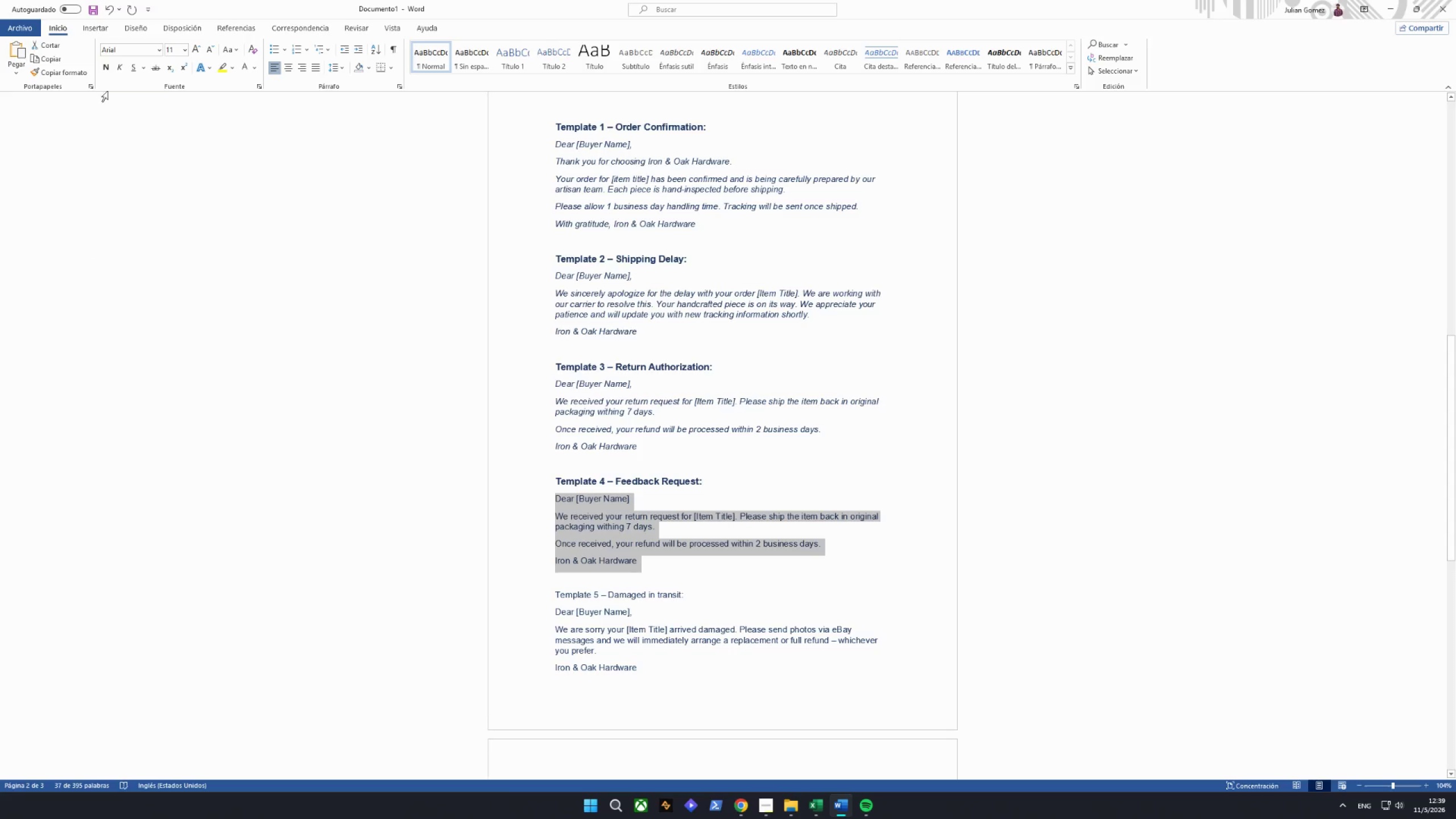 
left_click([119, 67])
 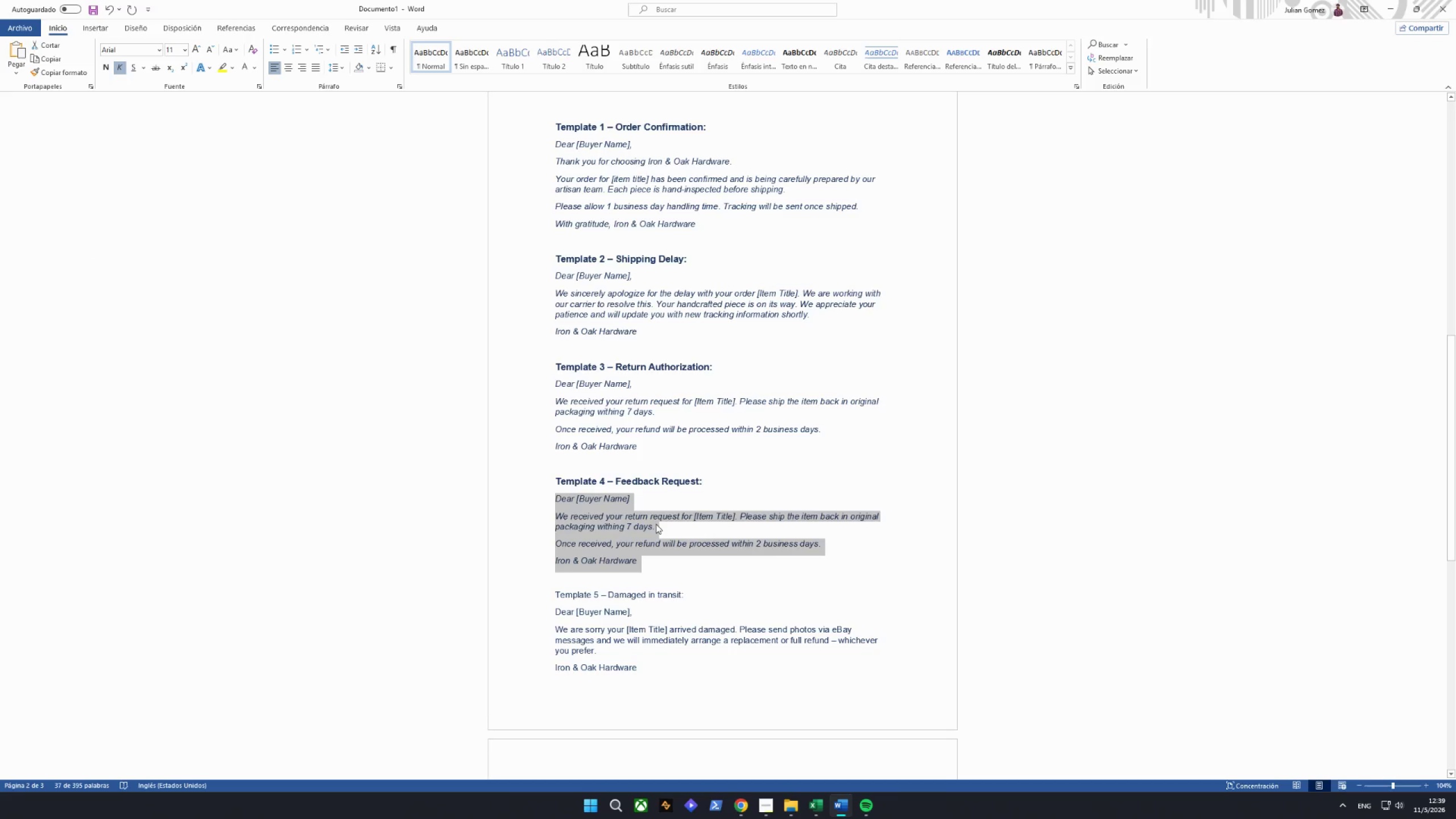 
left_click([681, 596])
 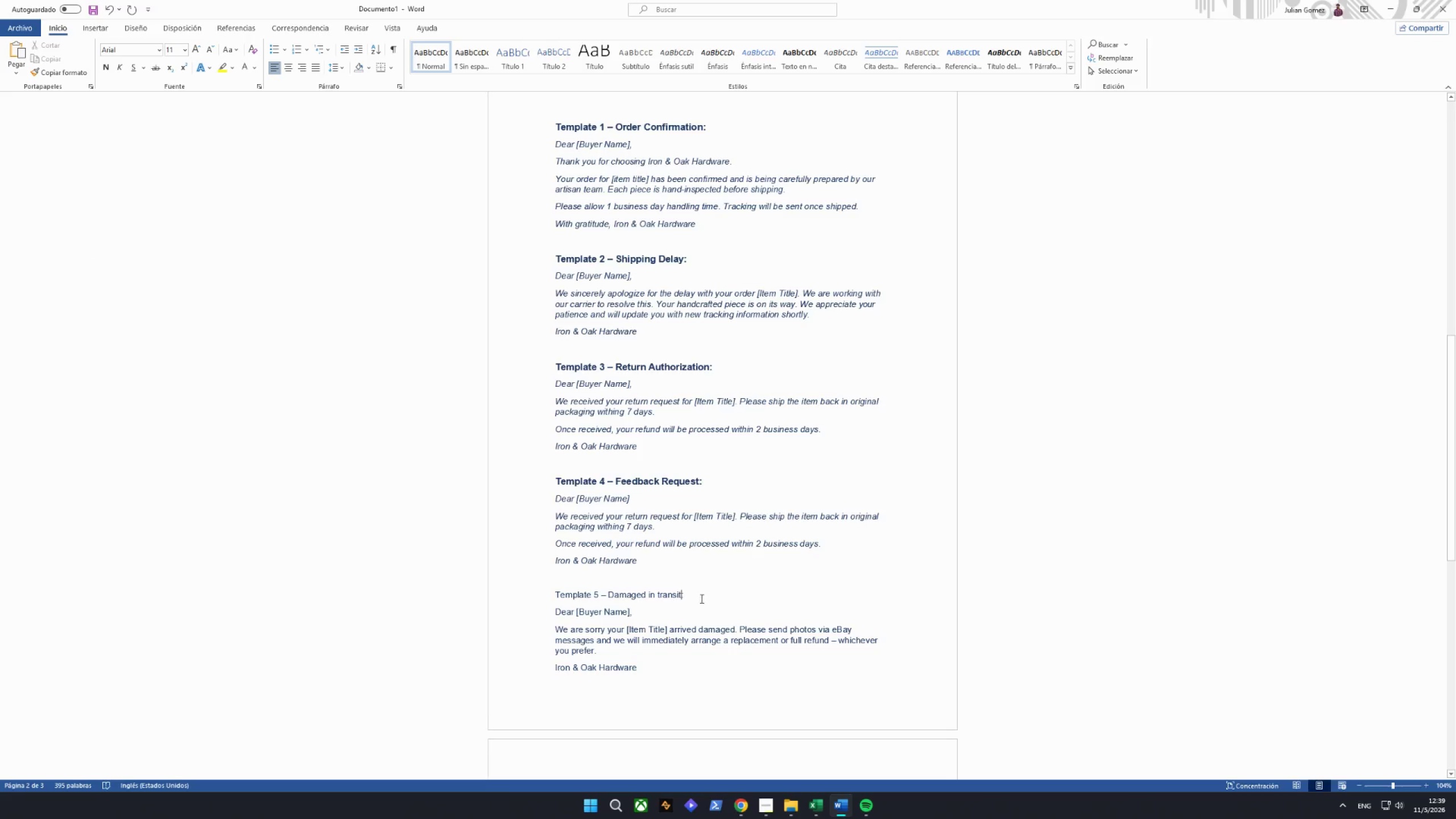 
left_click_drag(start_coordinate=[701, 593], to_coordinate=[552, 593])
 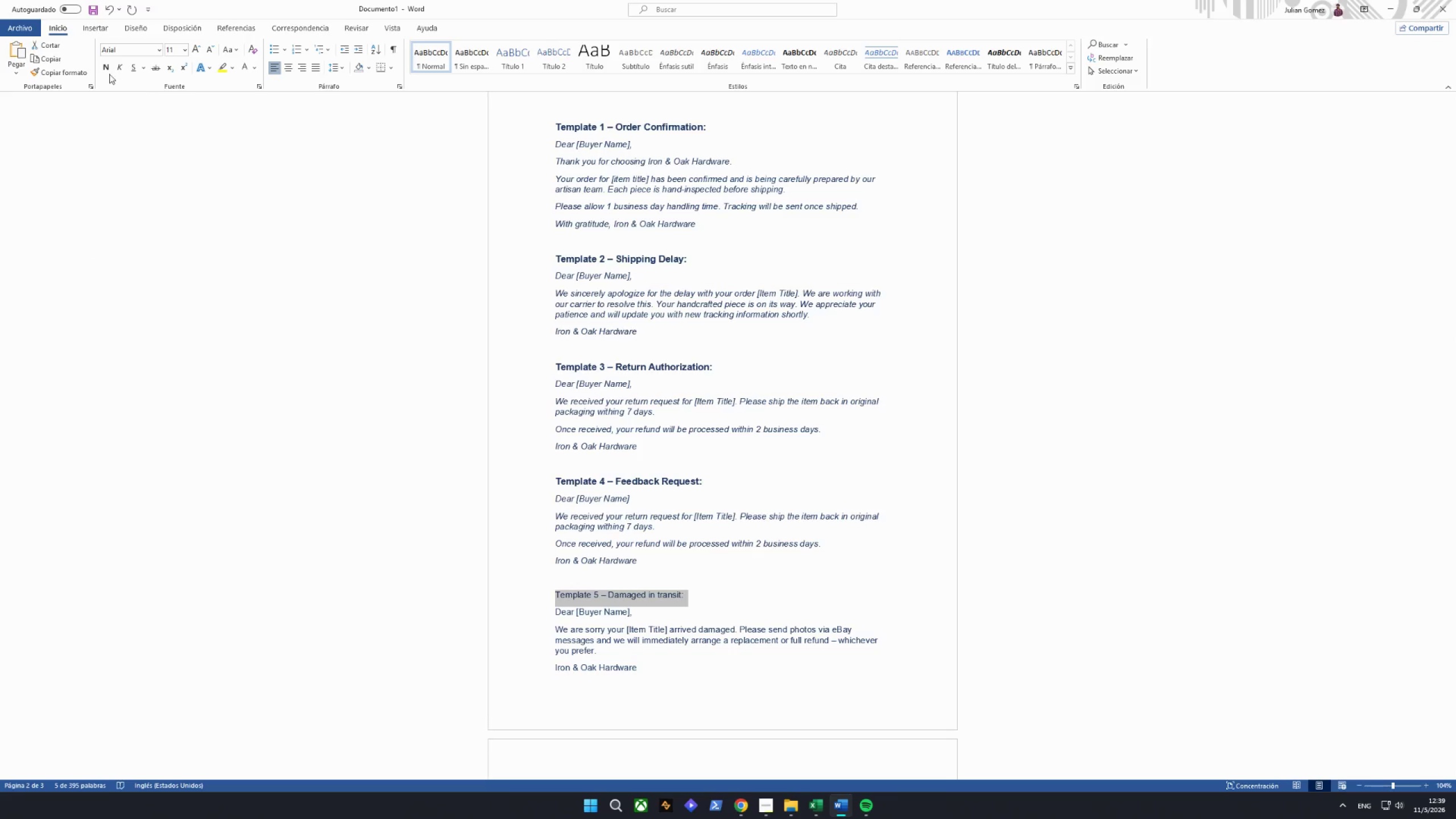 
left_click([108, 71])
 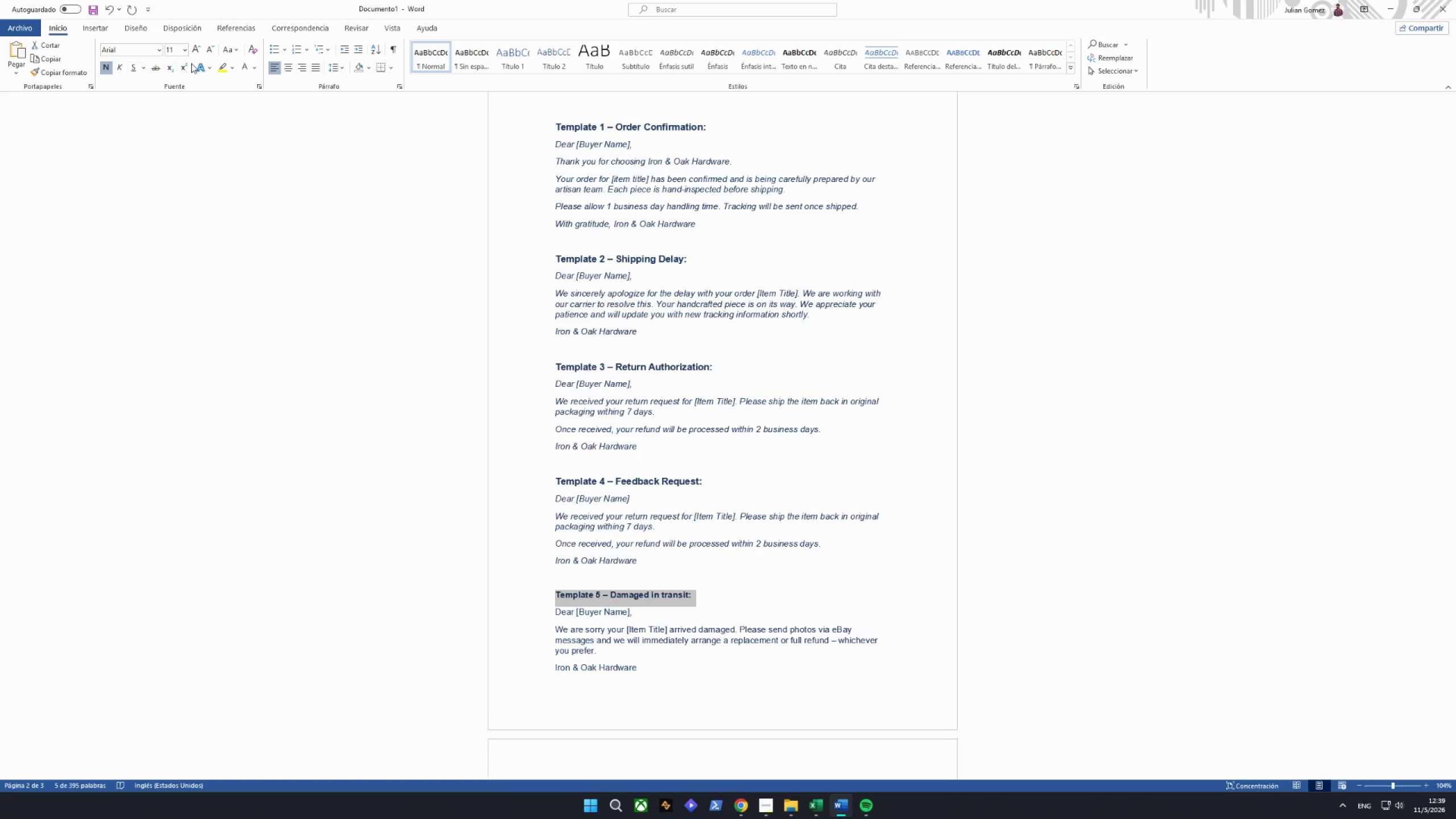 
left_click([195, 52])
 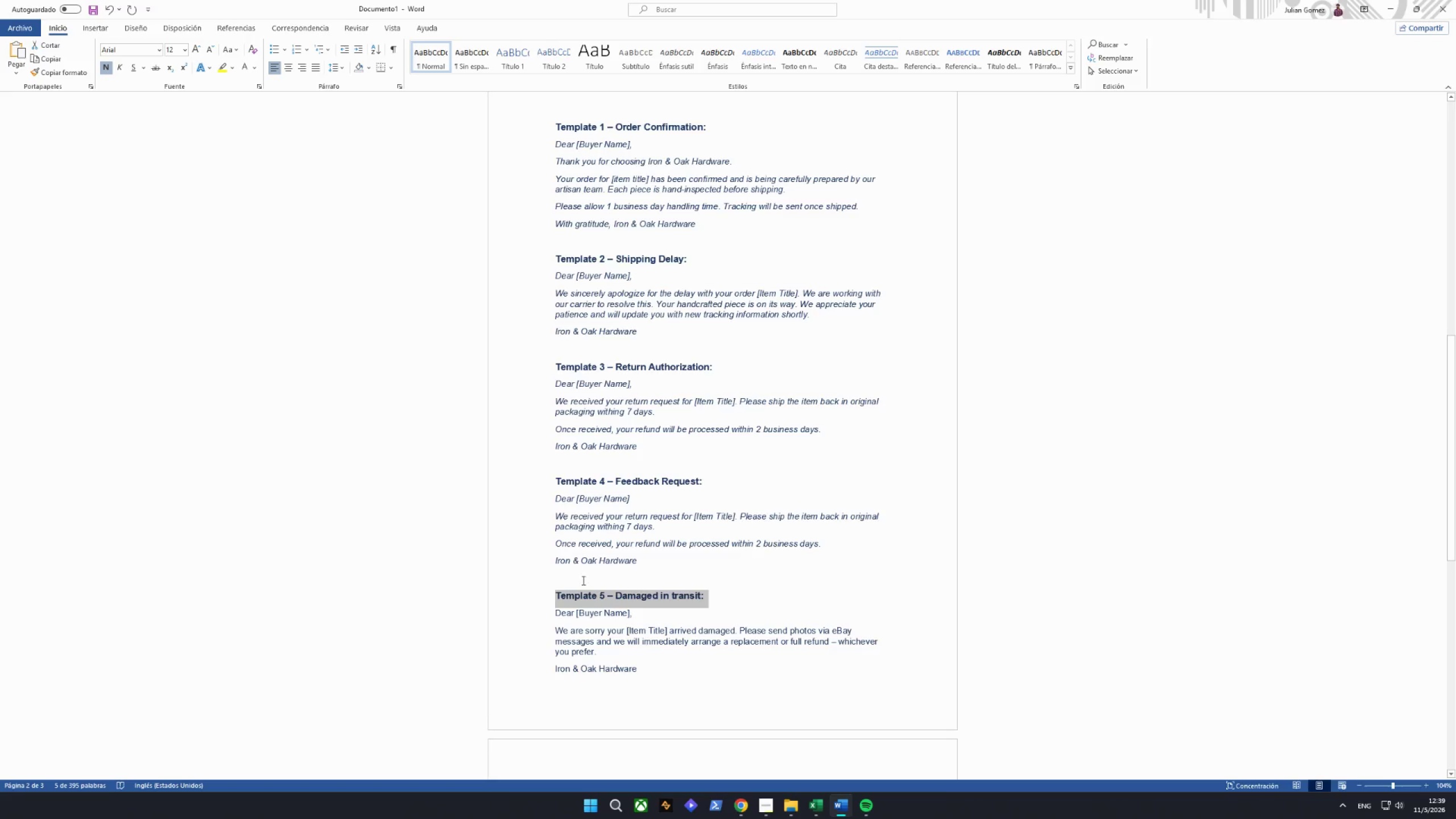 
left_click_drag(start_coordinate=[666, 685], to_coordinate=[547, 616])
 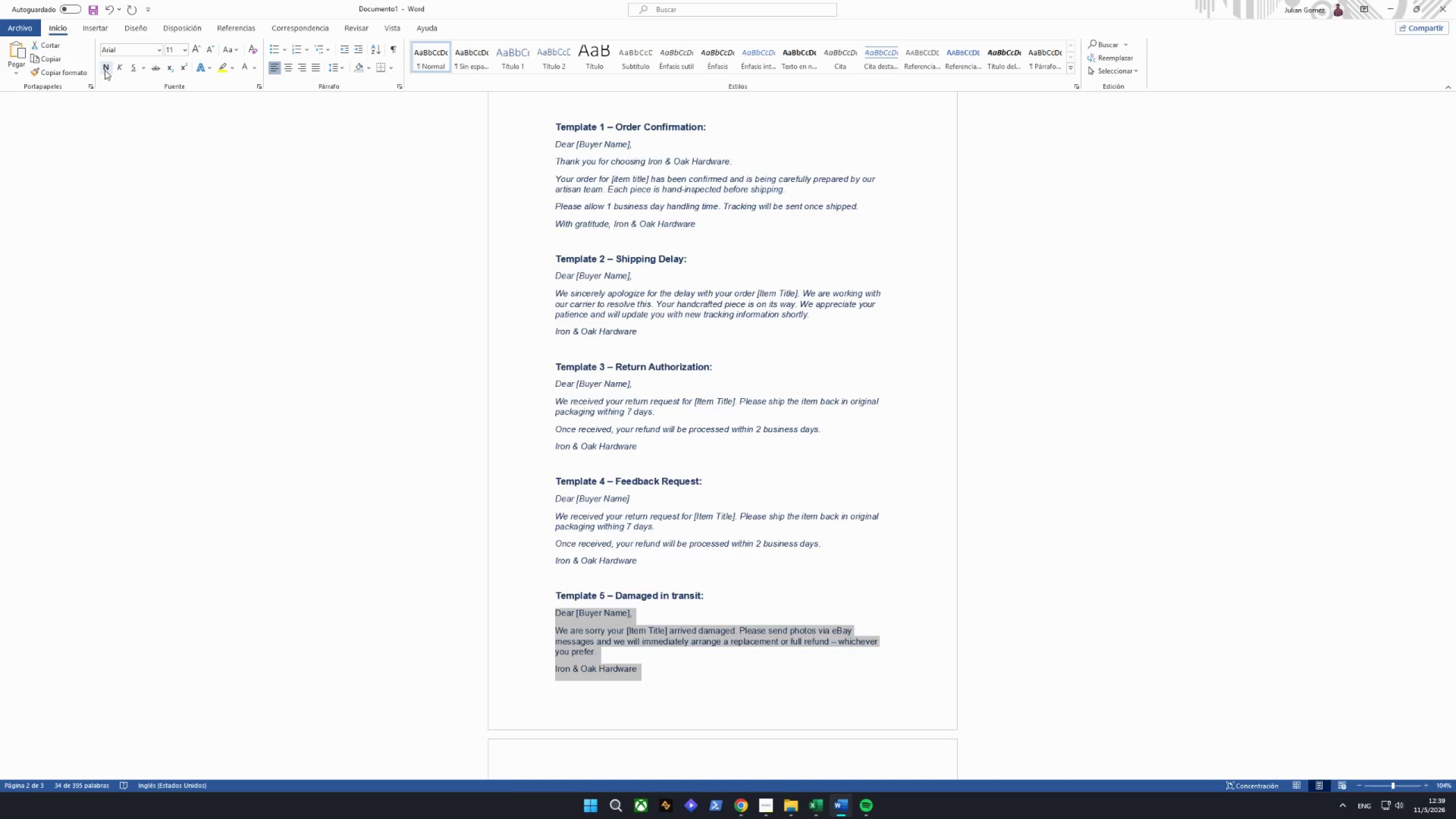 
left_click([122, 66])
 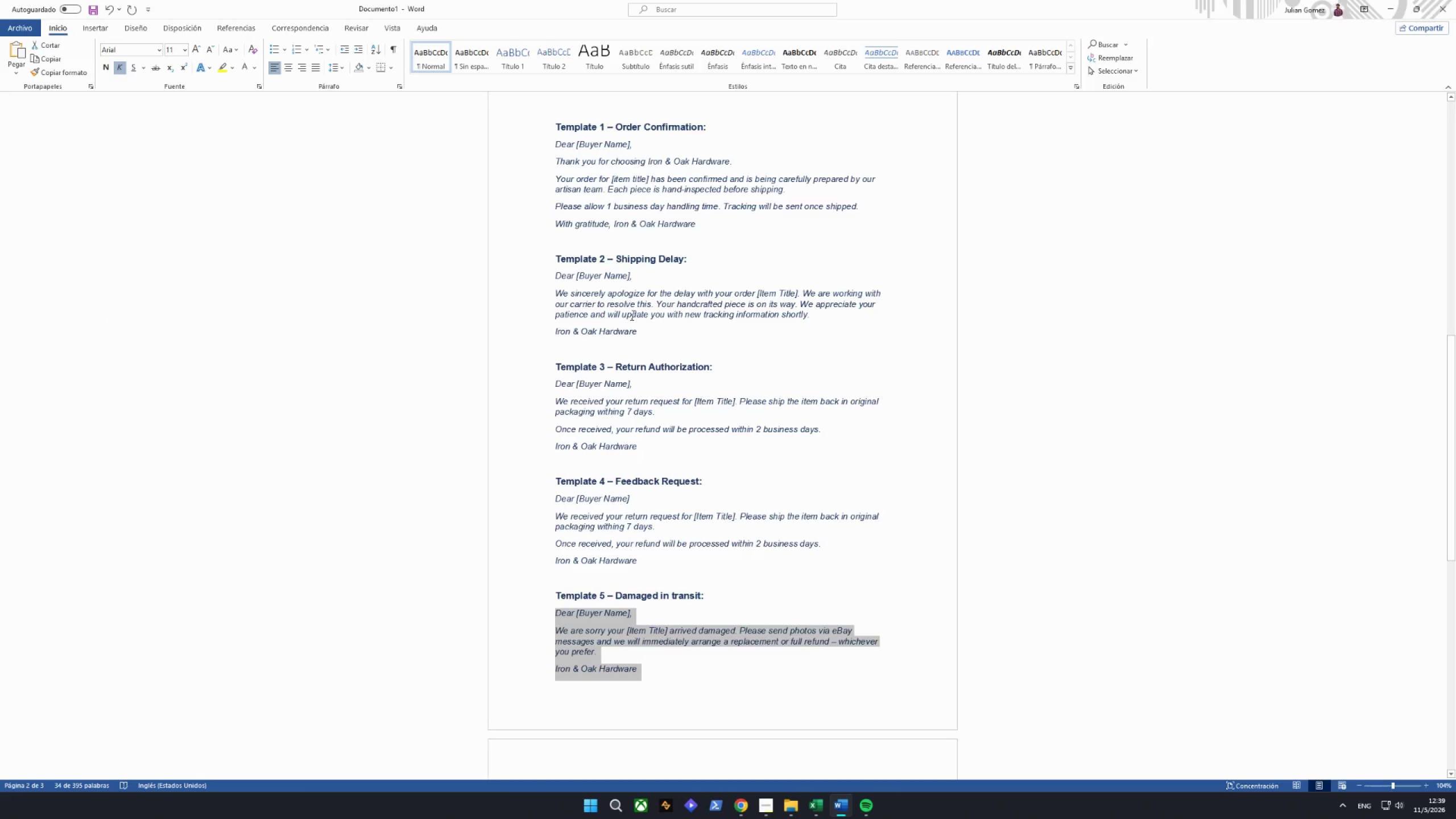 
left_click([630, 297])
 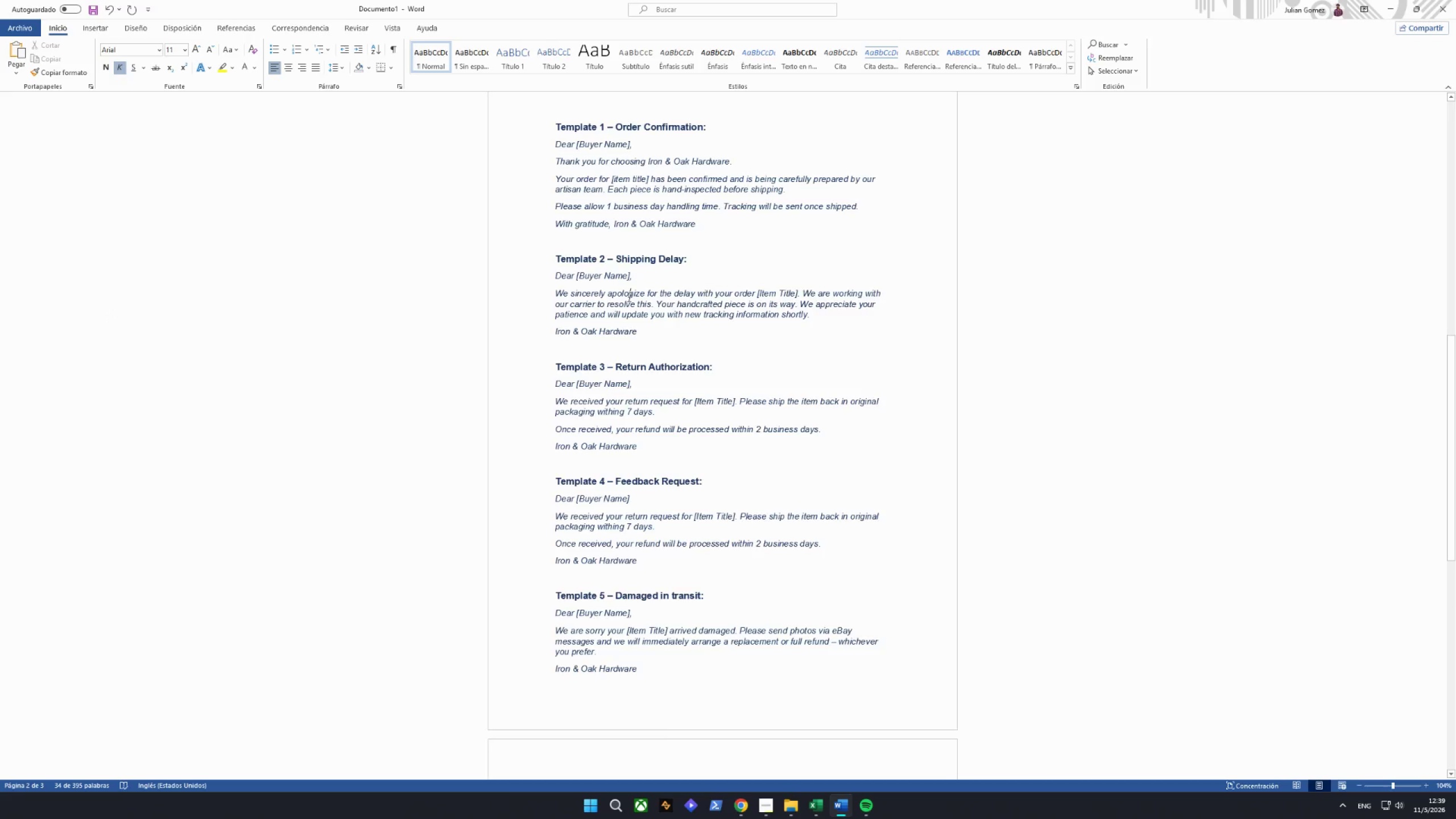 
scroll: coordinate [624, 275], scroll_direction: down, amount: 21.0
 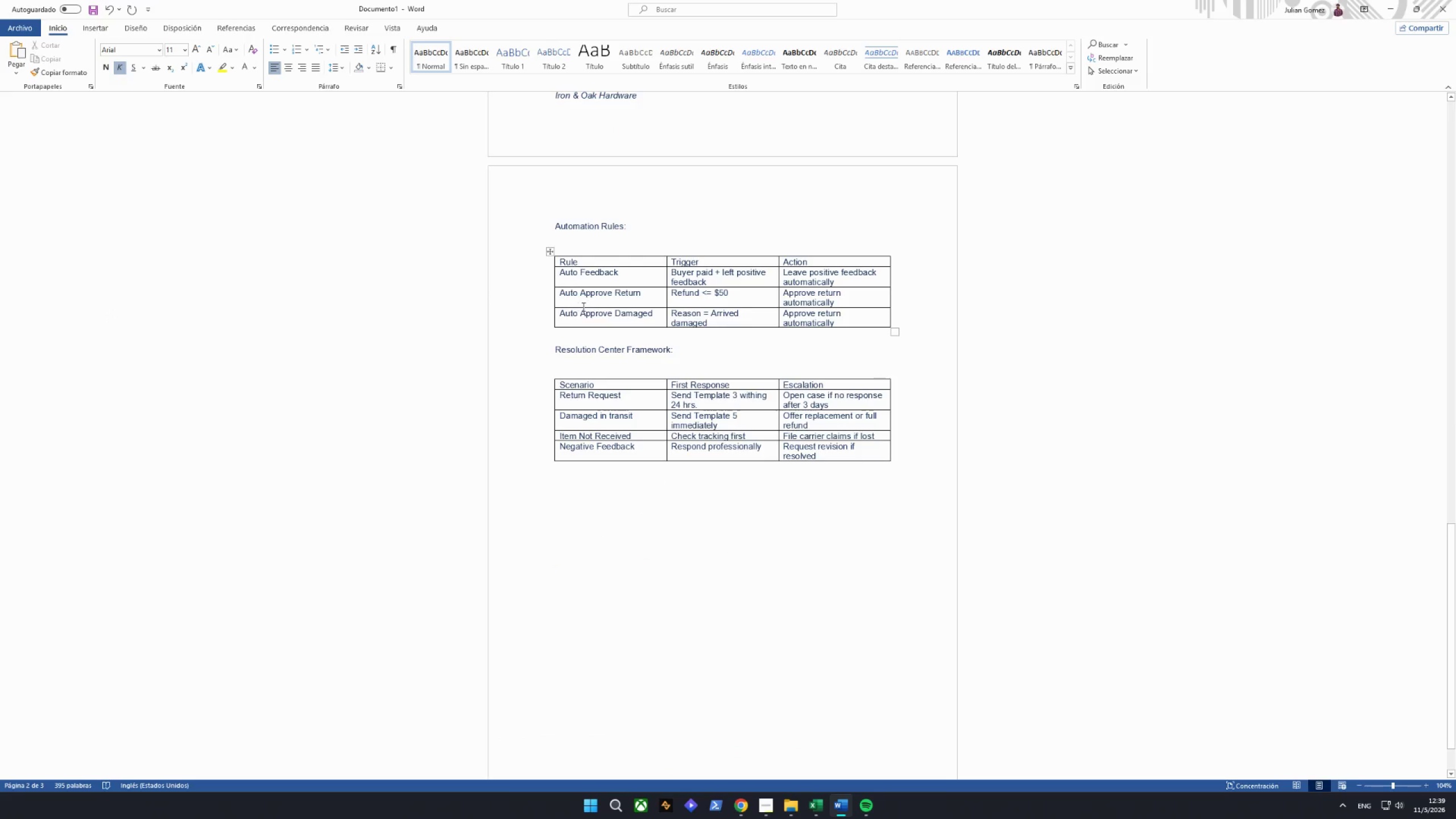 
left_click([609, 274])
 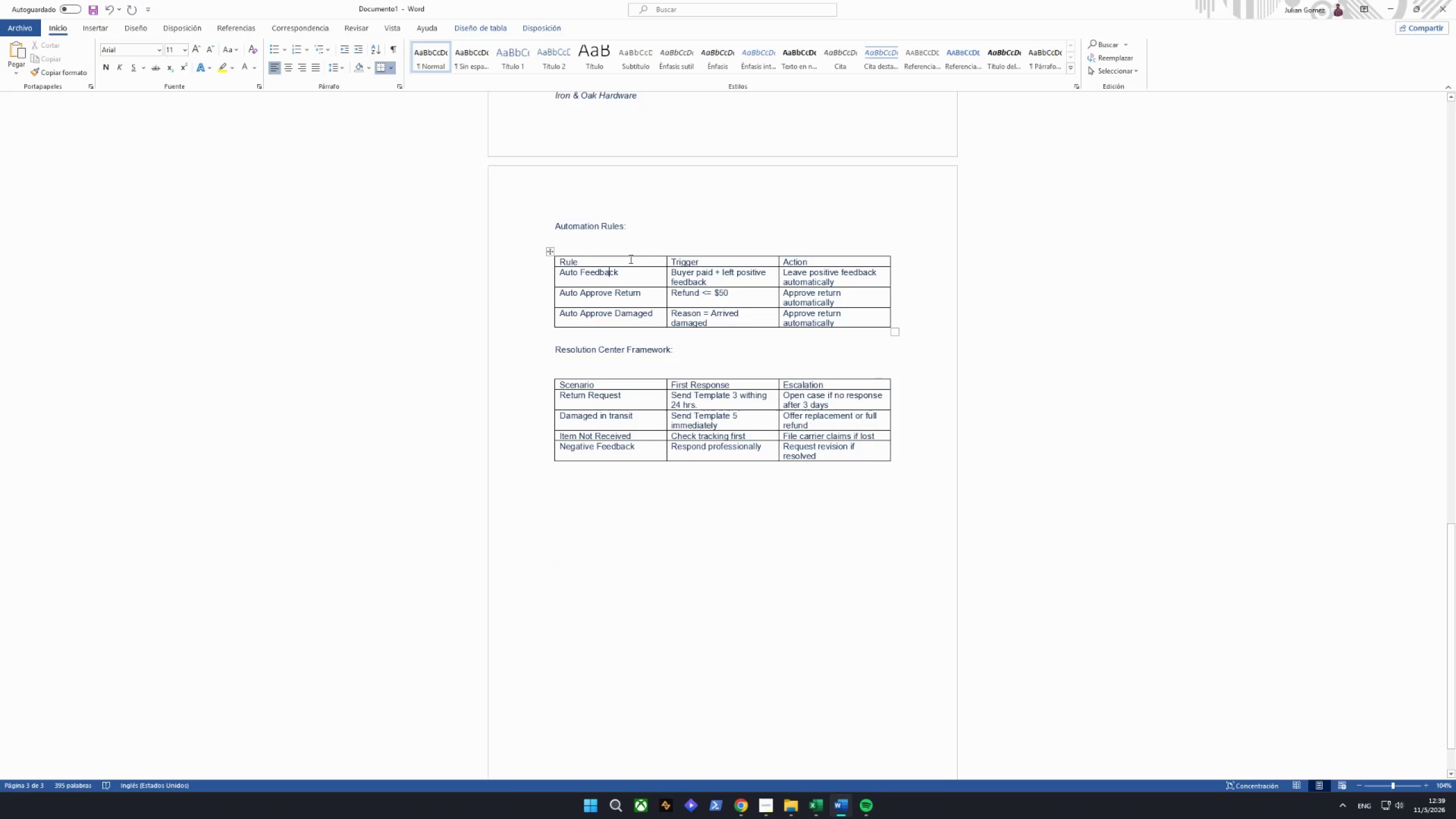 
left_click([630, 258])
 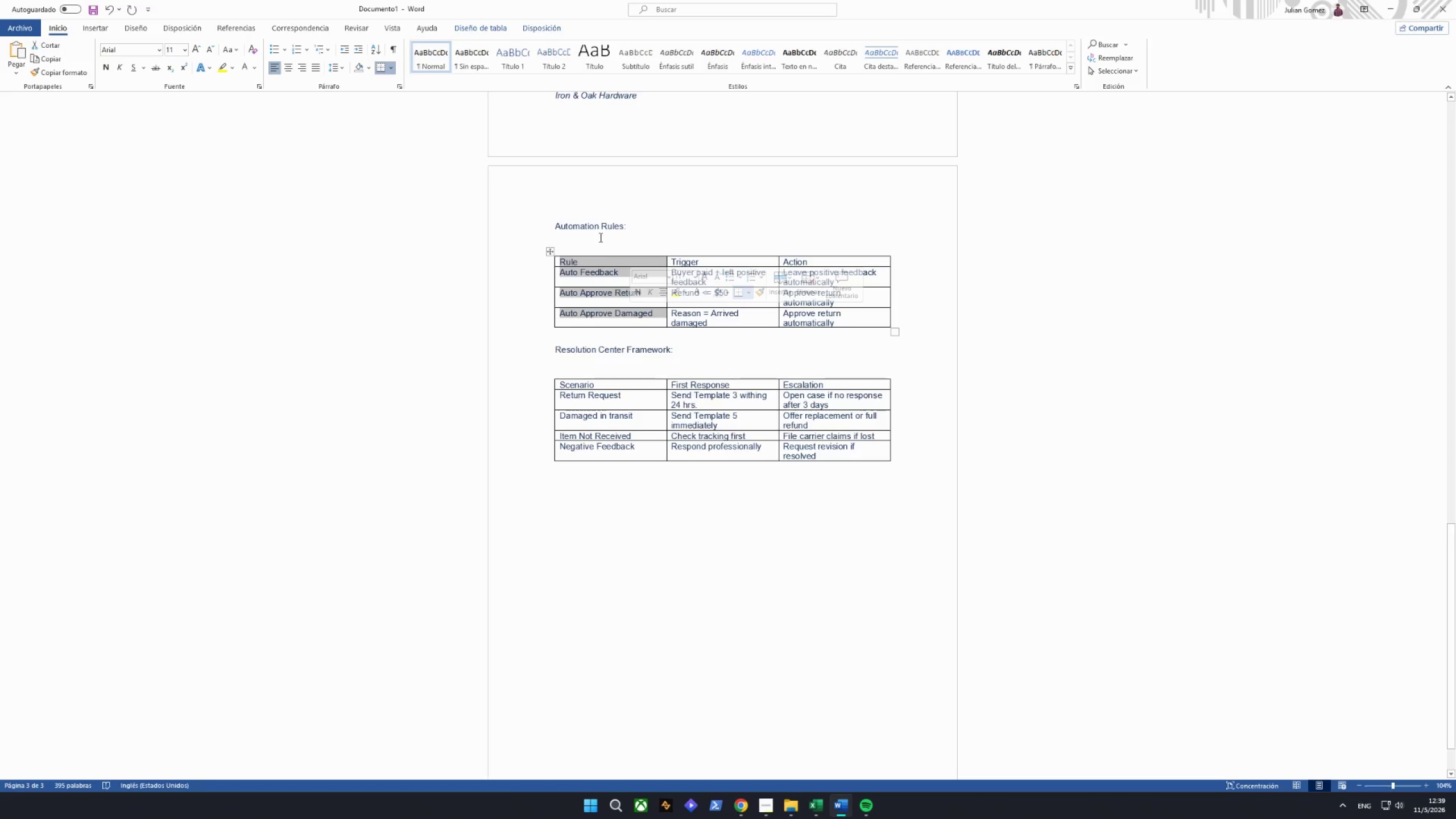 
left_click([611, 273])
 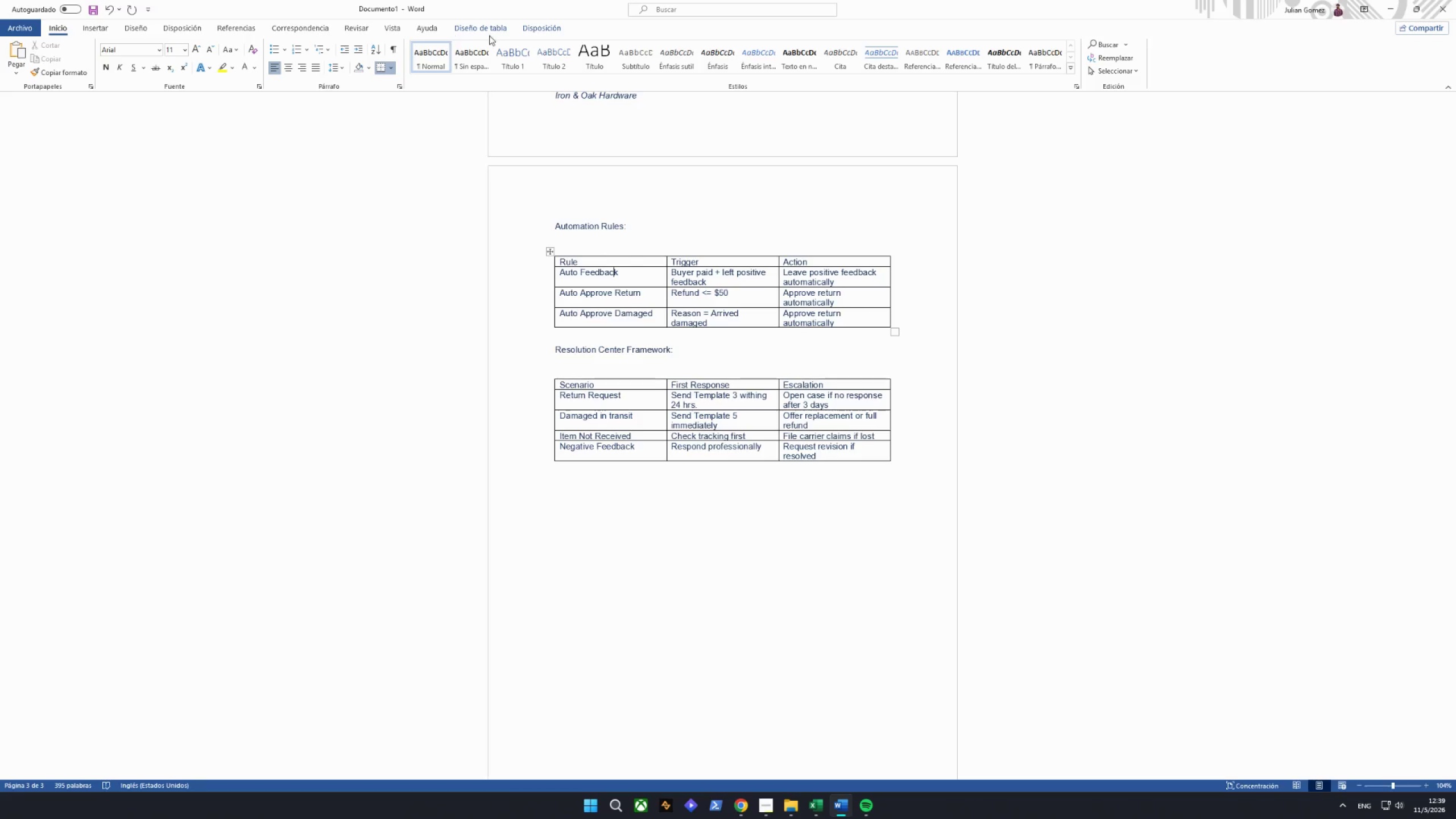 
double_click([493, 28])
 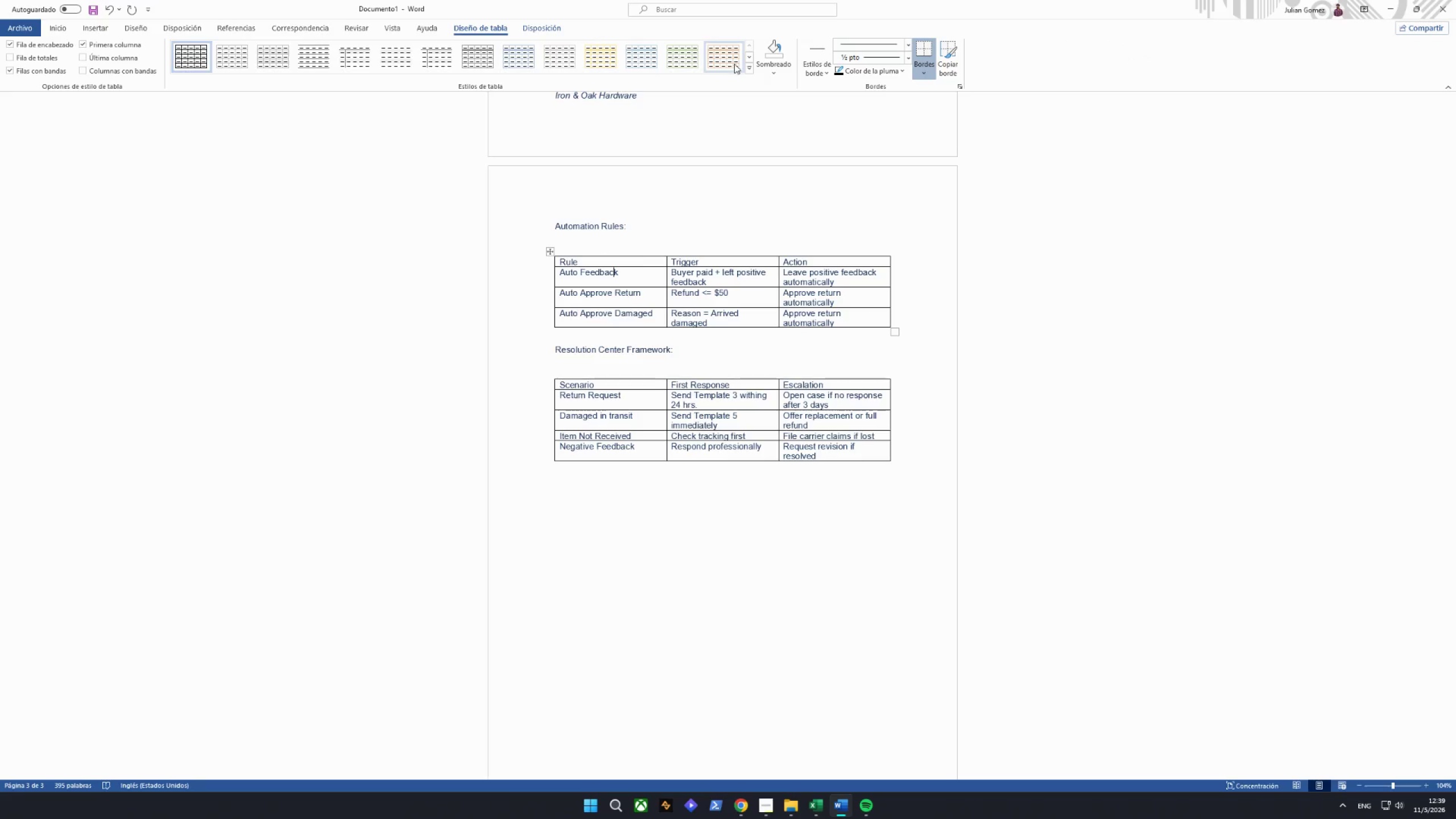 
left_click([748, 54])
 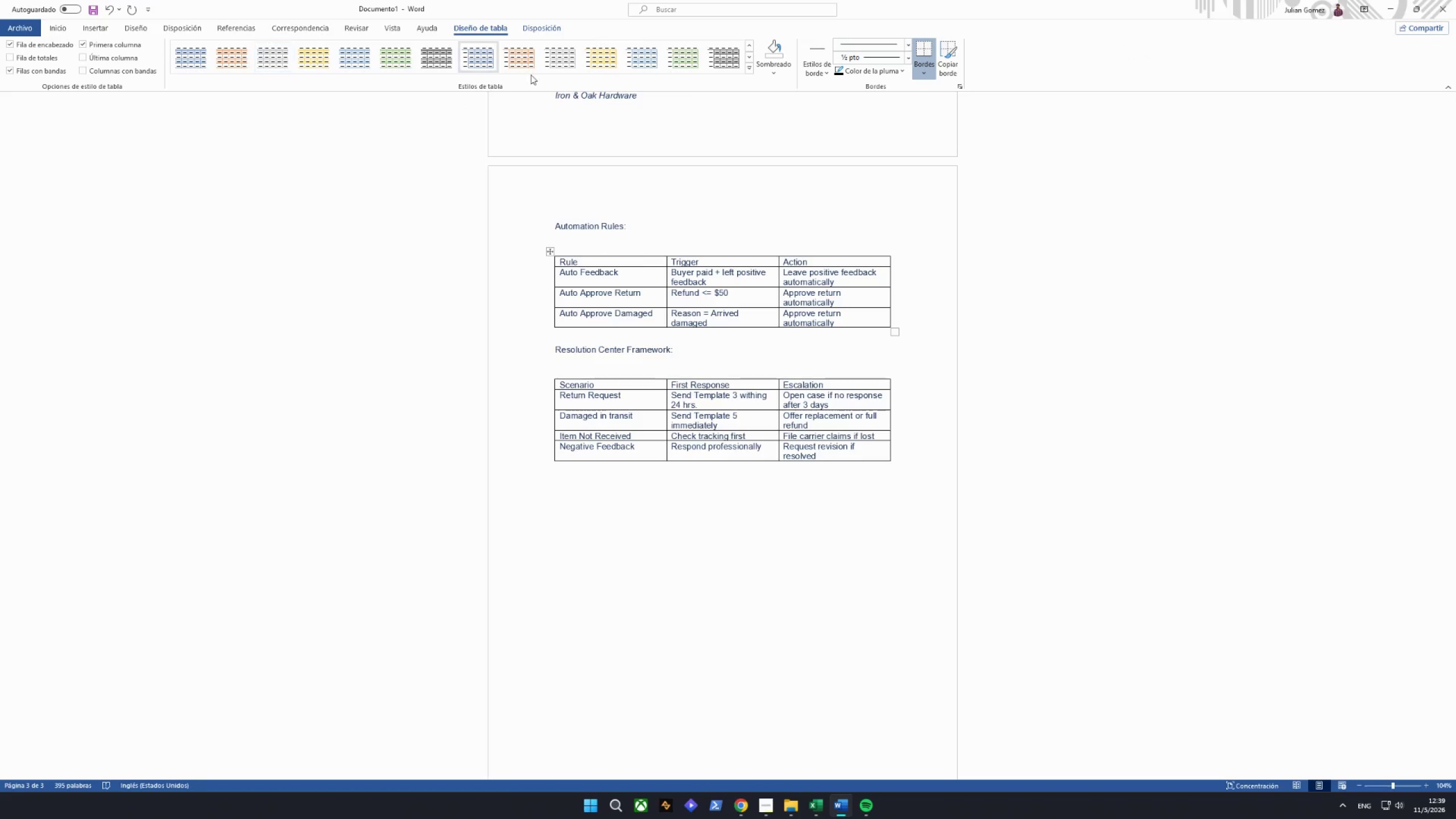 
left_click([750, 59])
 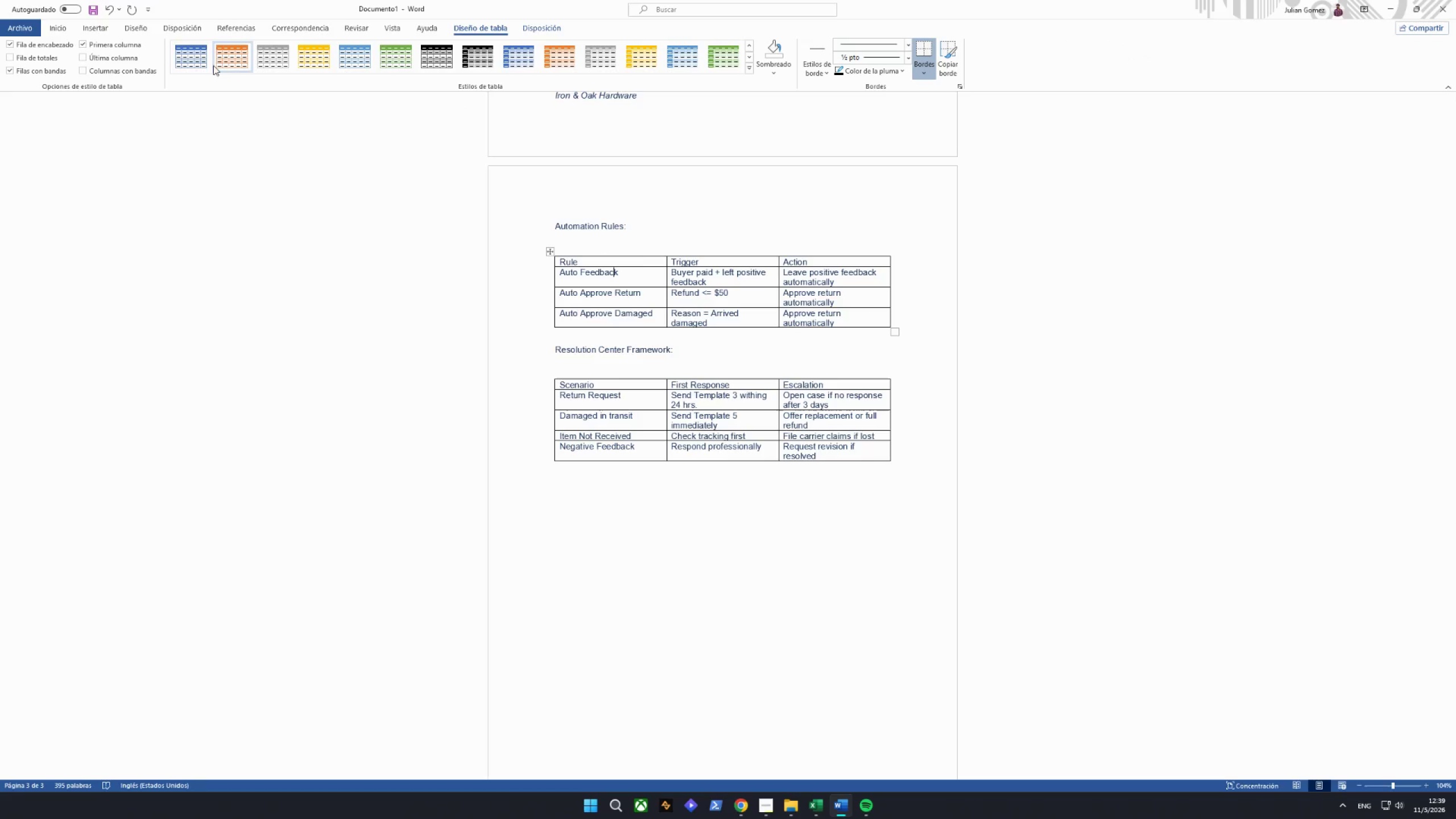 
left_click([192, 47])
 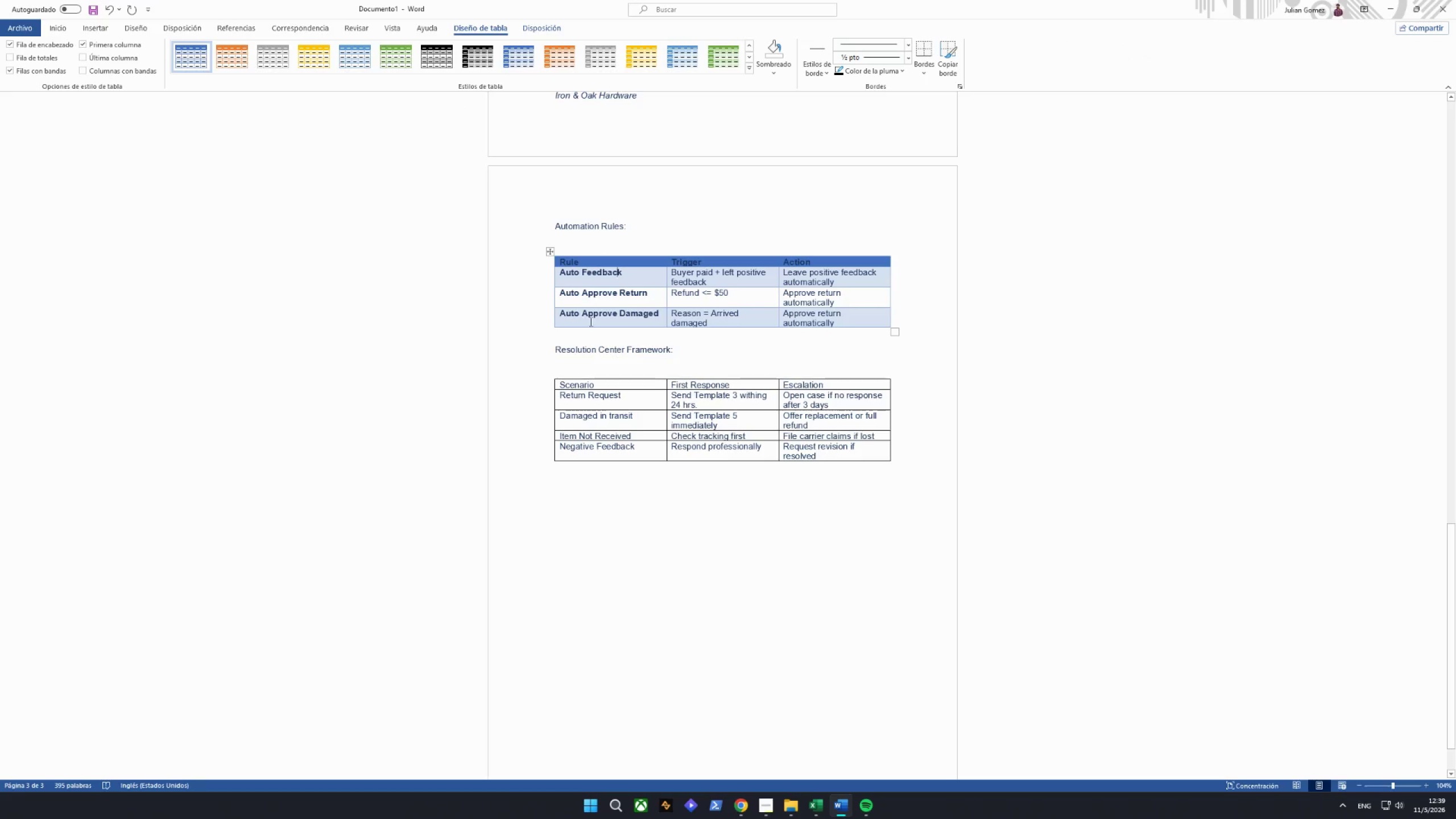 
left_click([602, 261])
 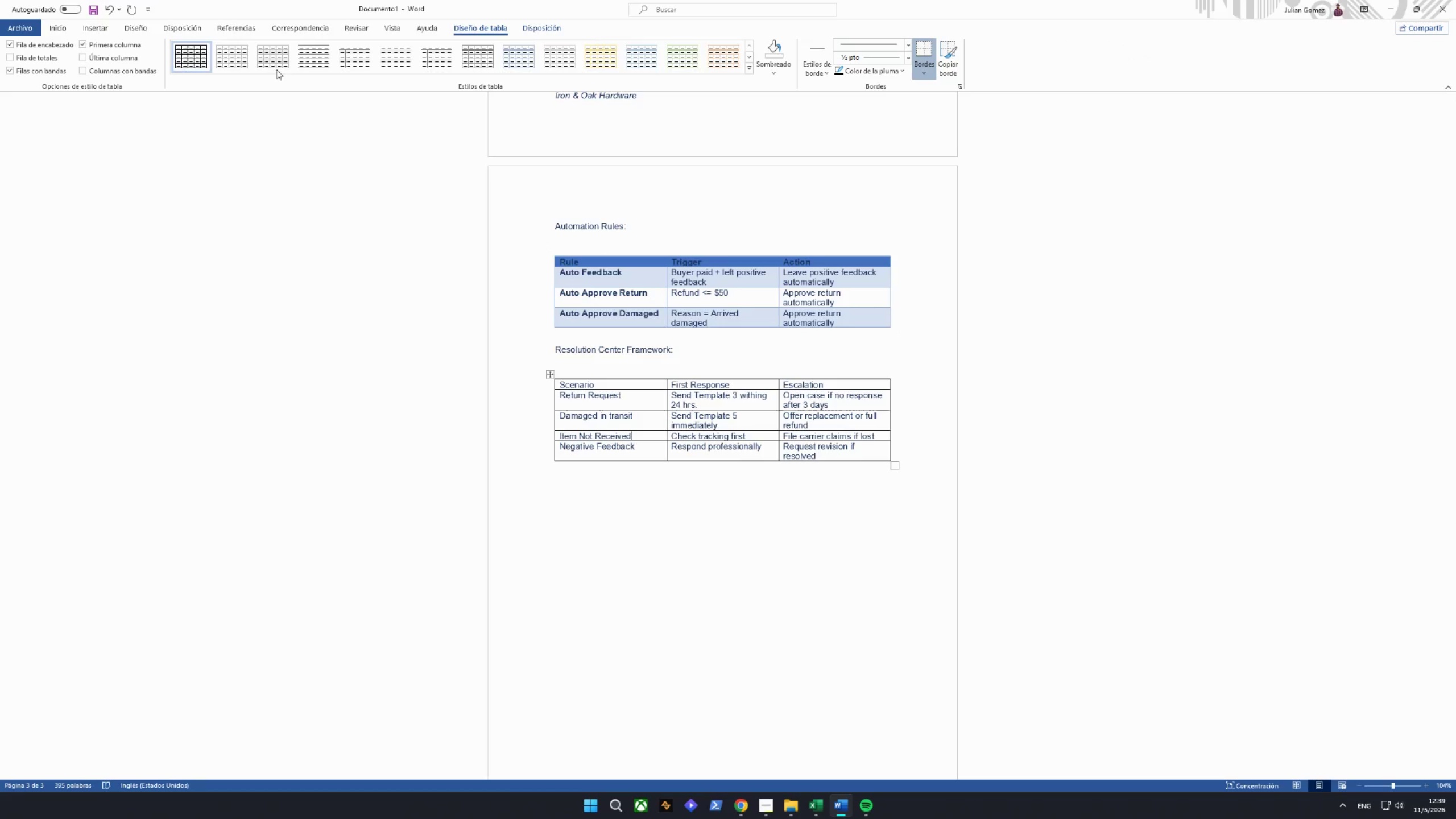 
double_click([751, 56])
 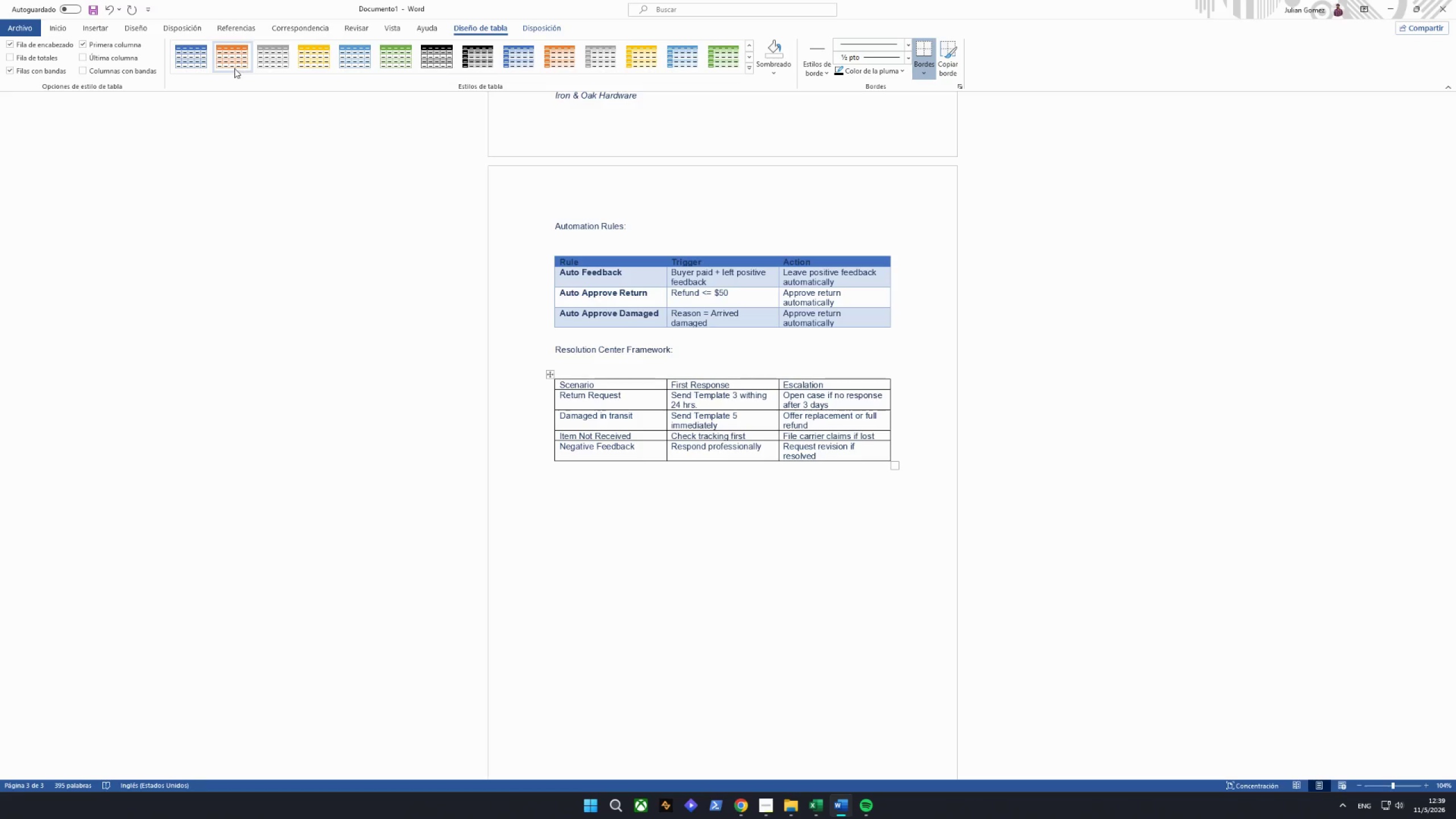 
left_click([186, 65])
 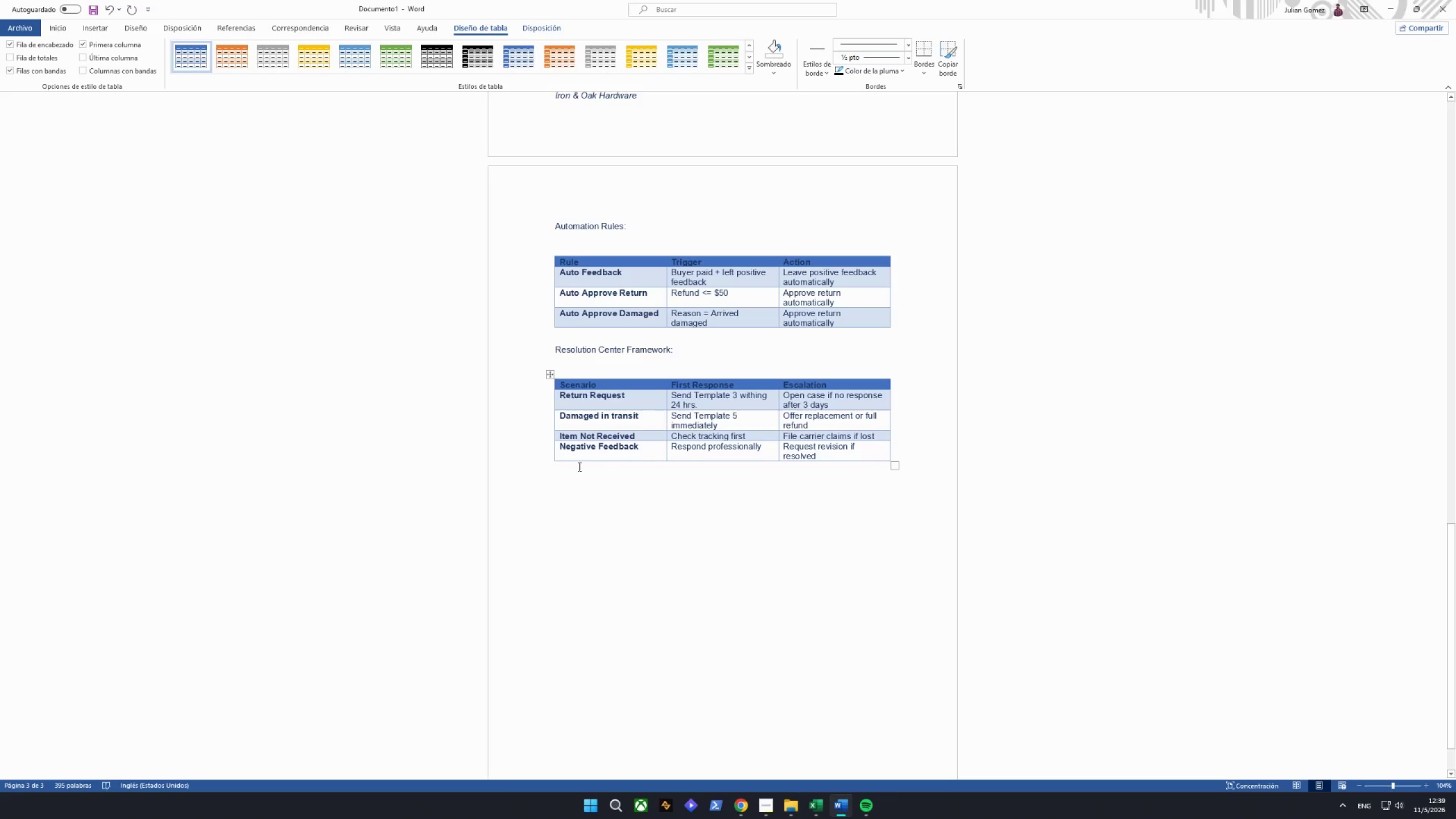 
left_click([614, 527])
 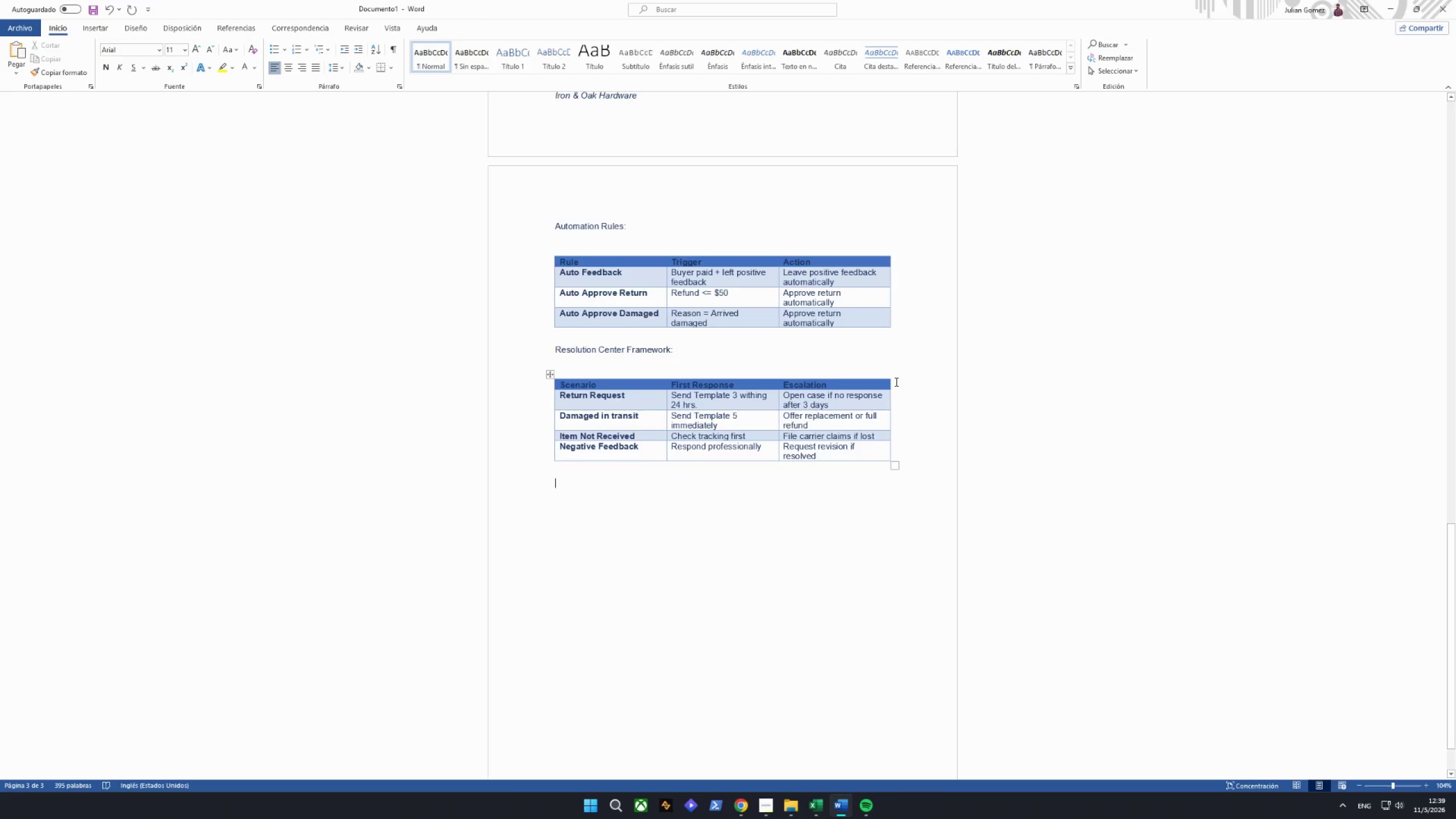 
left_click_drag(start_coordinate=[884, 383], to_coordinate=[522, 382])
 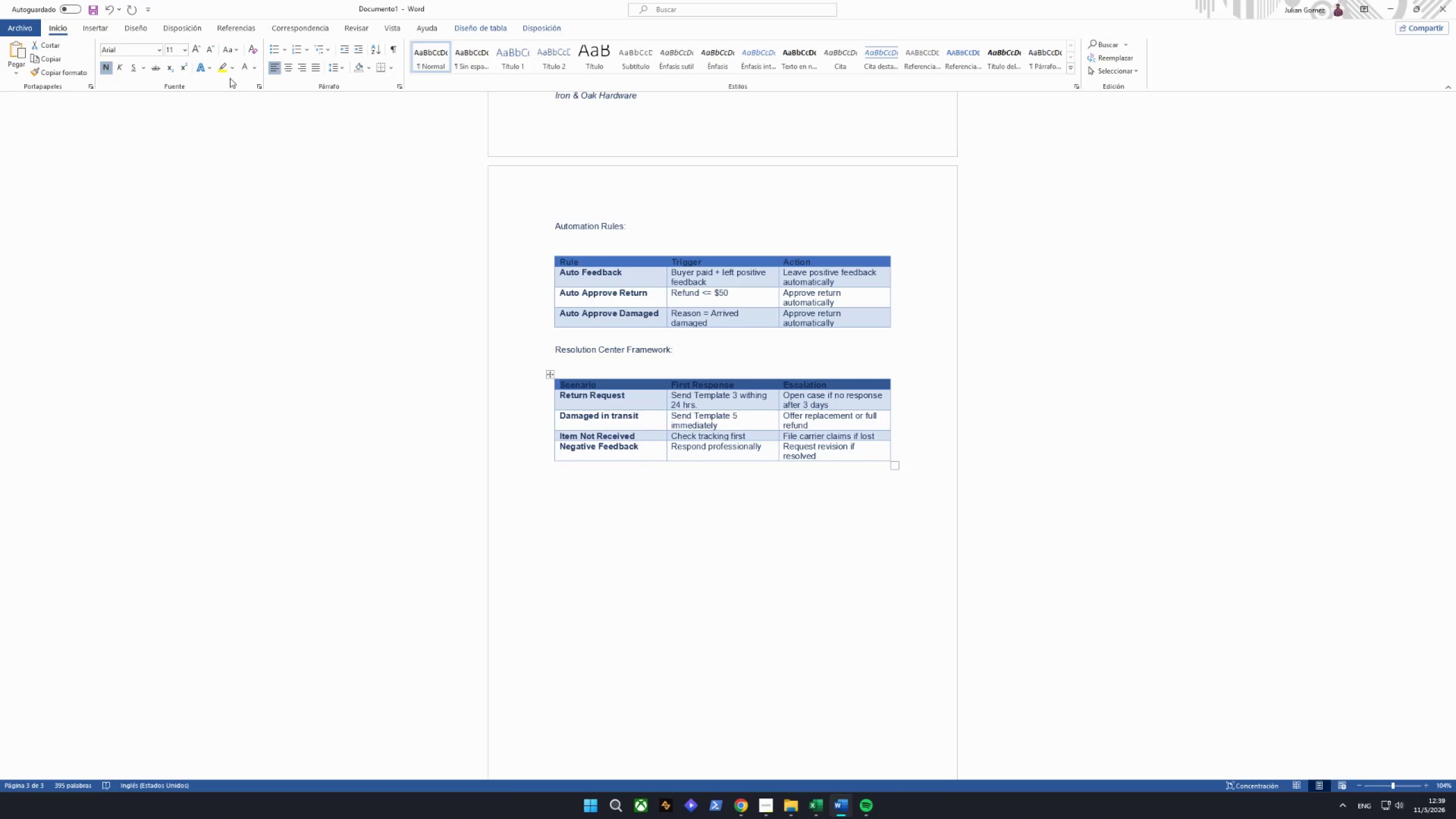 
left_click([247, 68])
 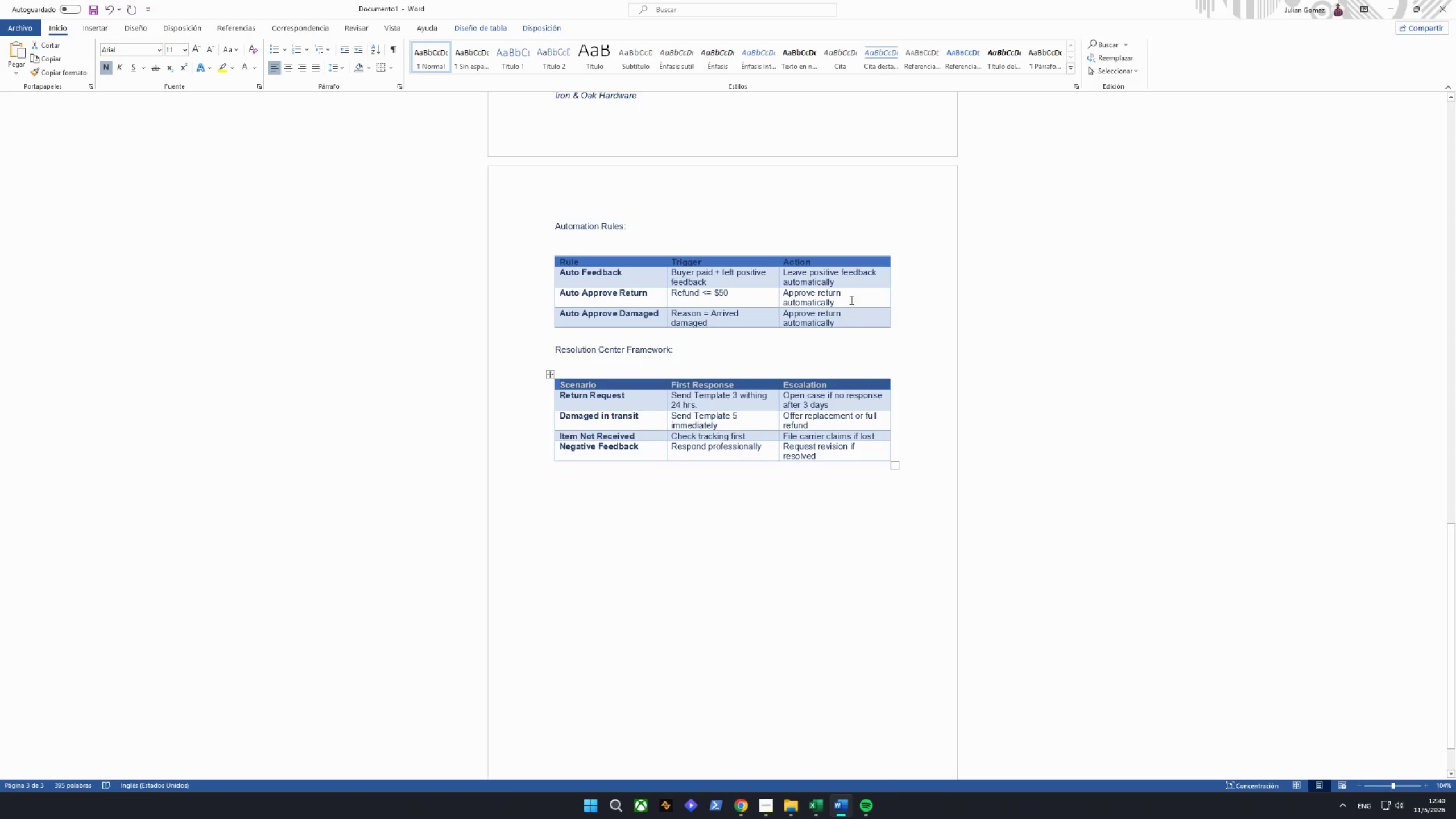 
left_click_drag(start_coordinate=[866, 260], to_coordinate=[526, 245])
 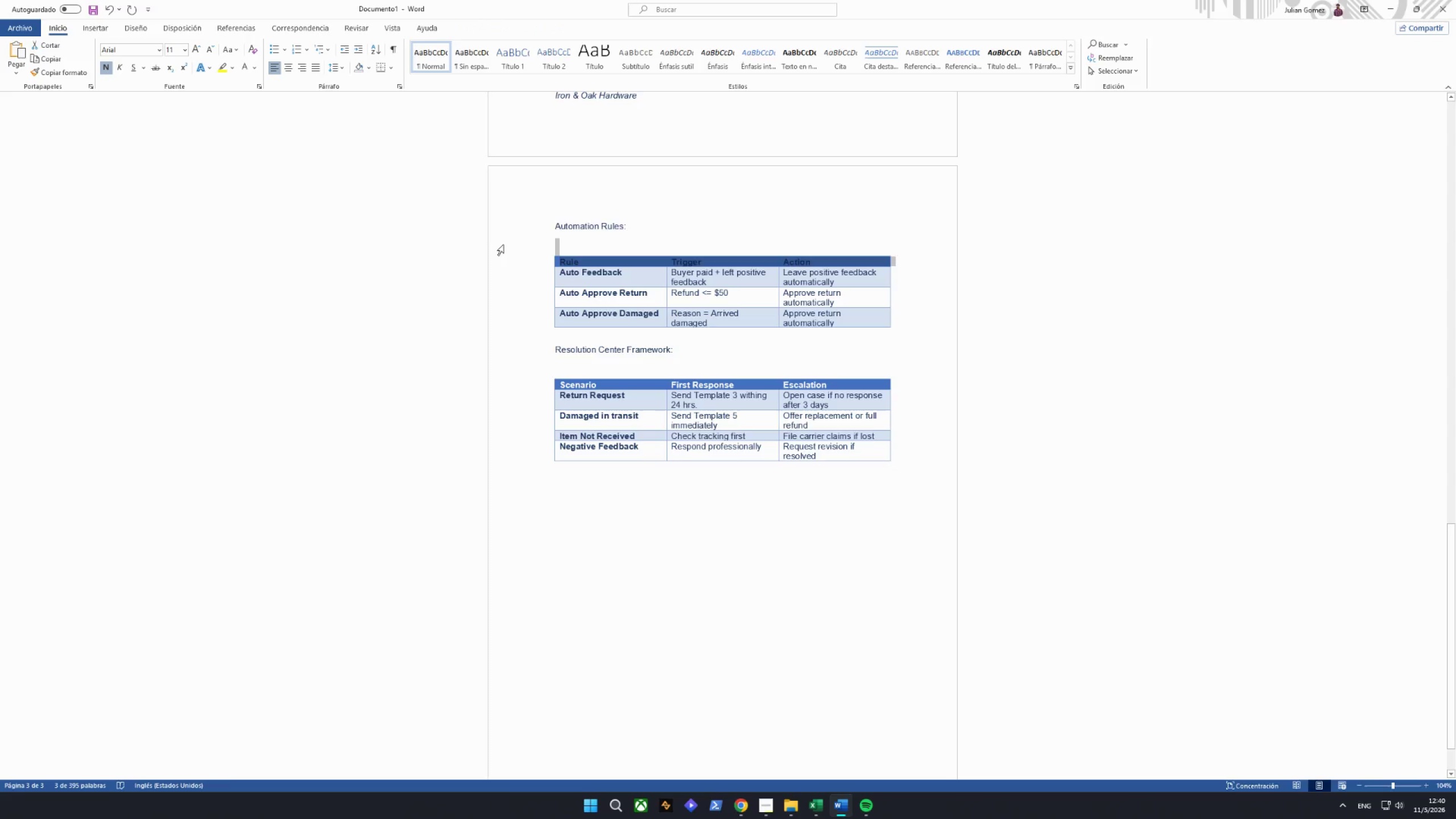 
left_click([503, 245])
 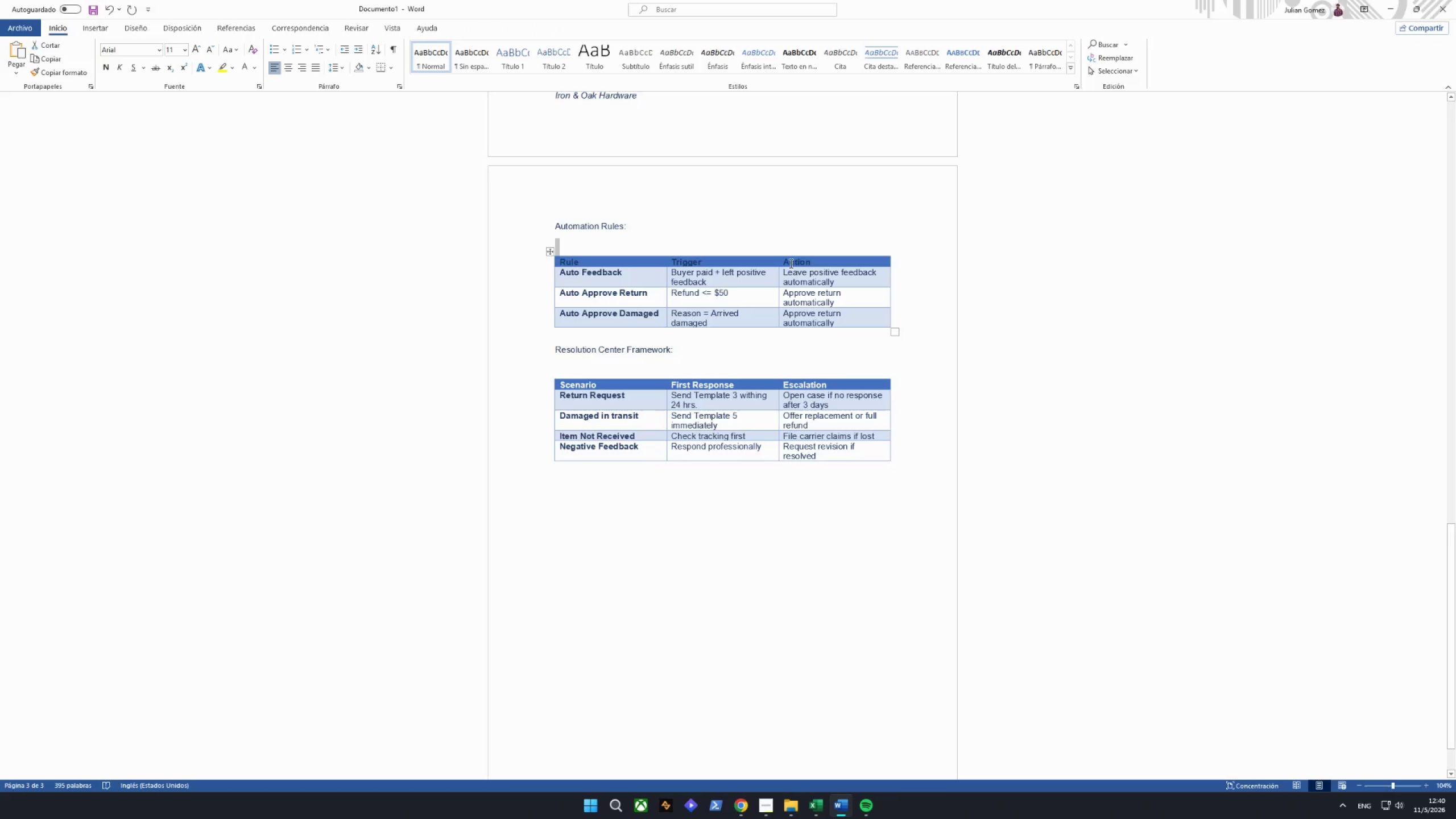 
left_click_drag(start_coordinate=[832, 259], to_coordinate=[543, 256])
 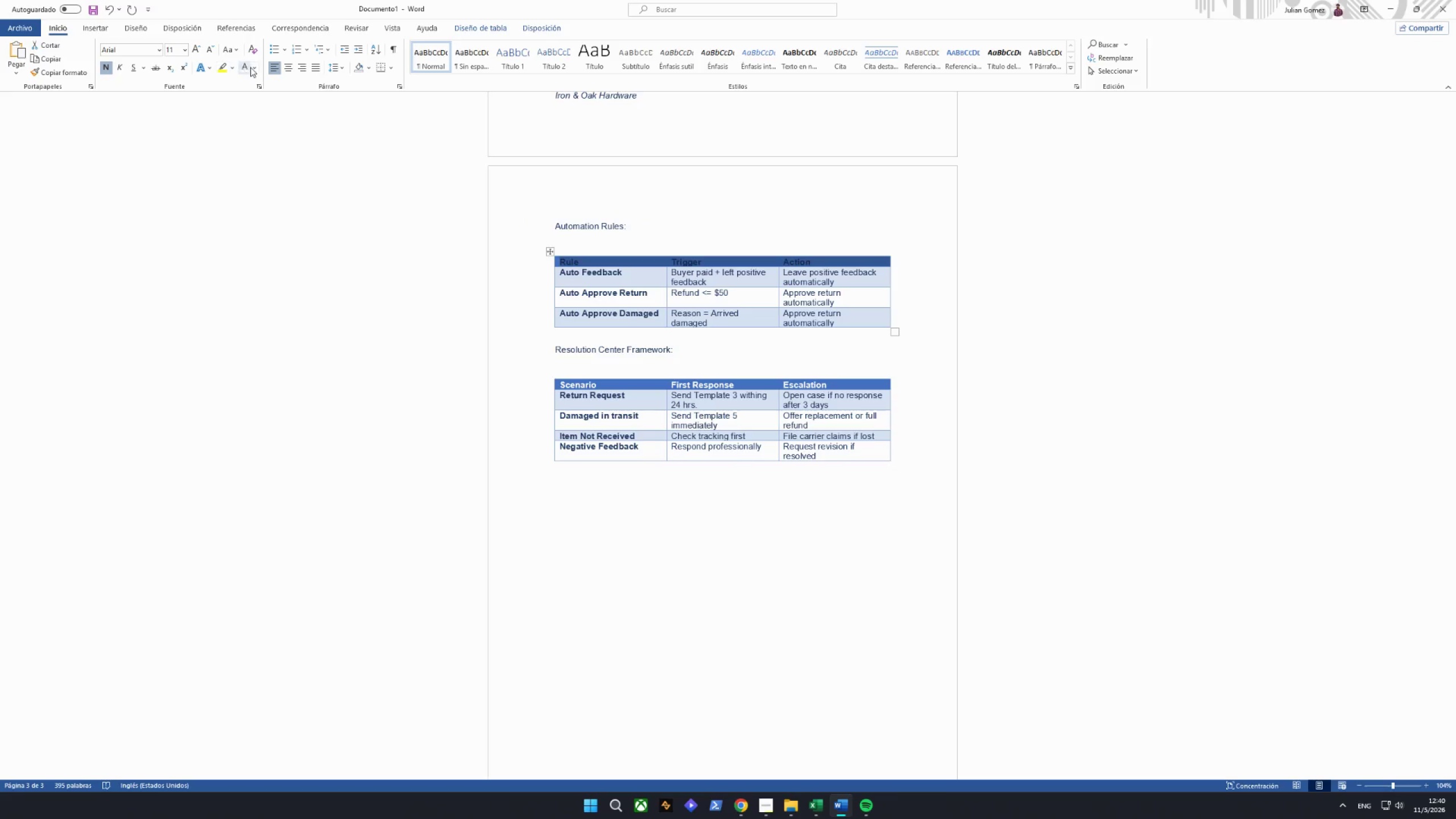 
left_click([243, 67])
 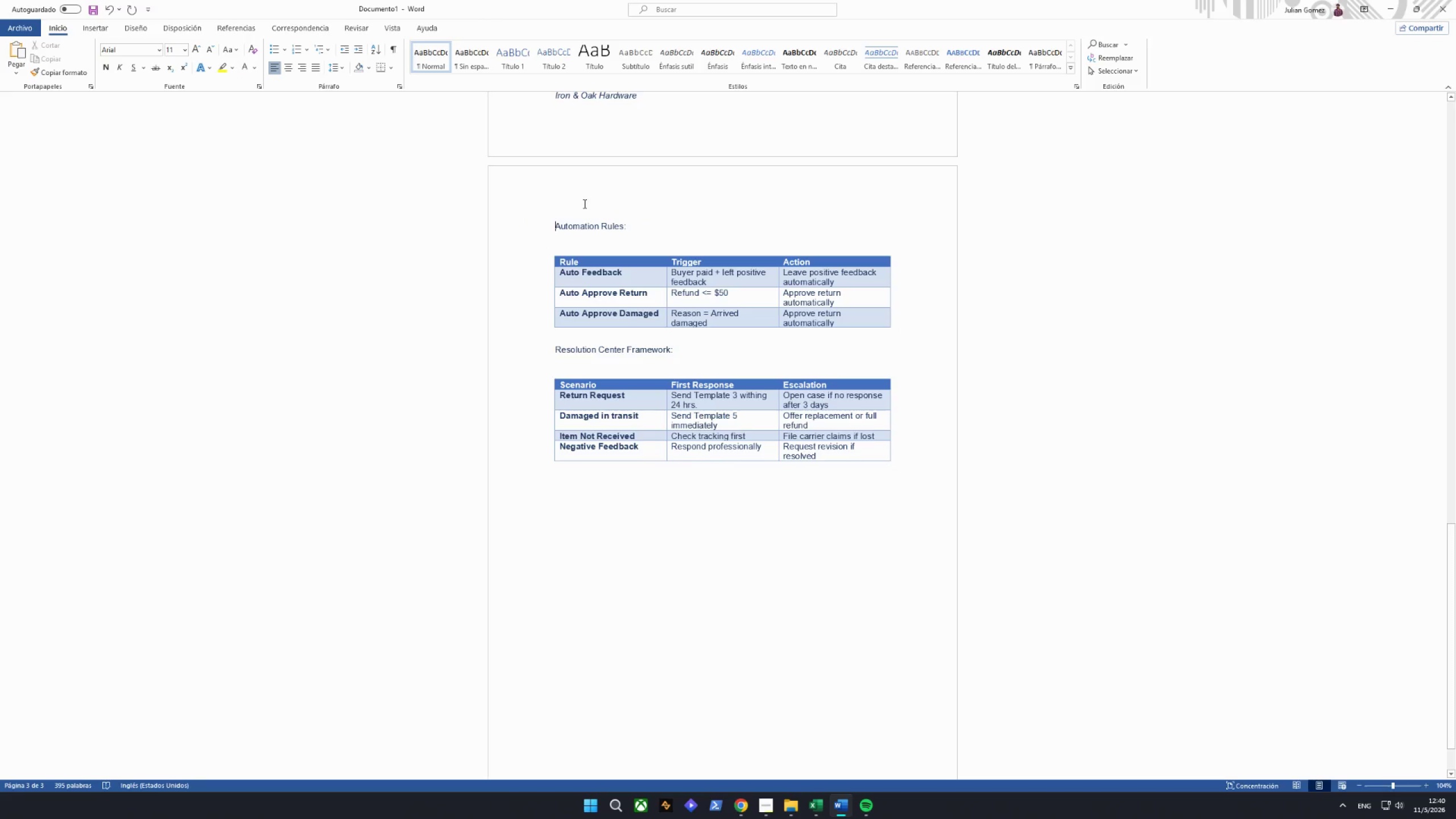 
left_click_drag(start_coordinate=[653, 241], to_coordinate=[429, 224])
 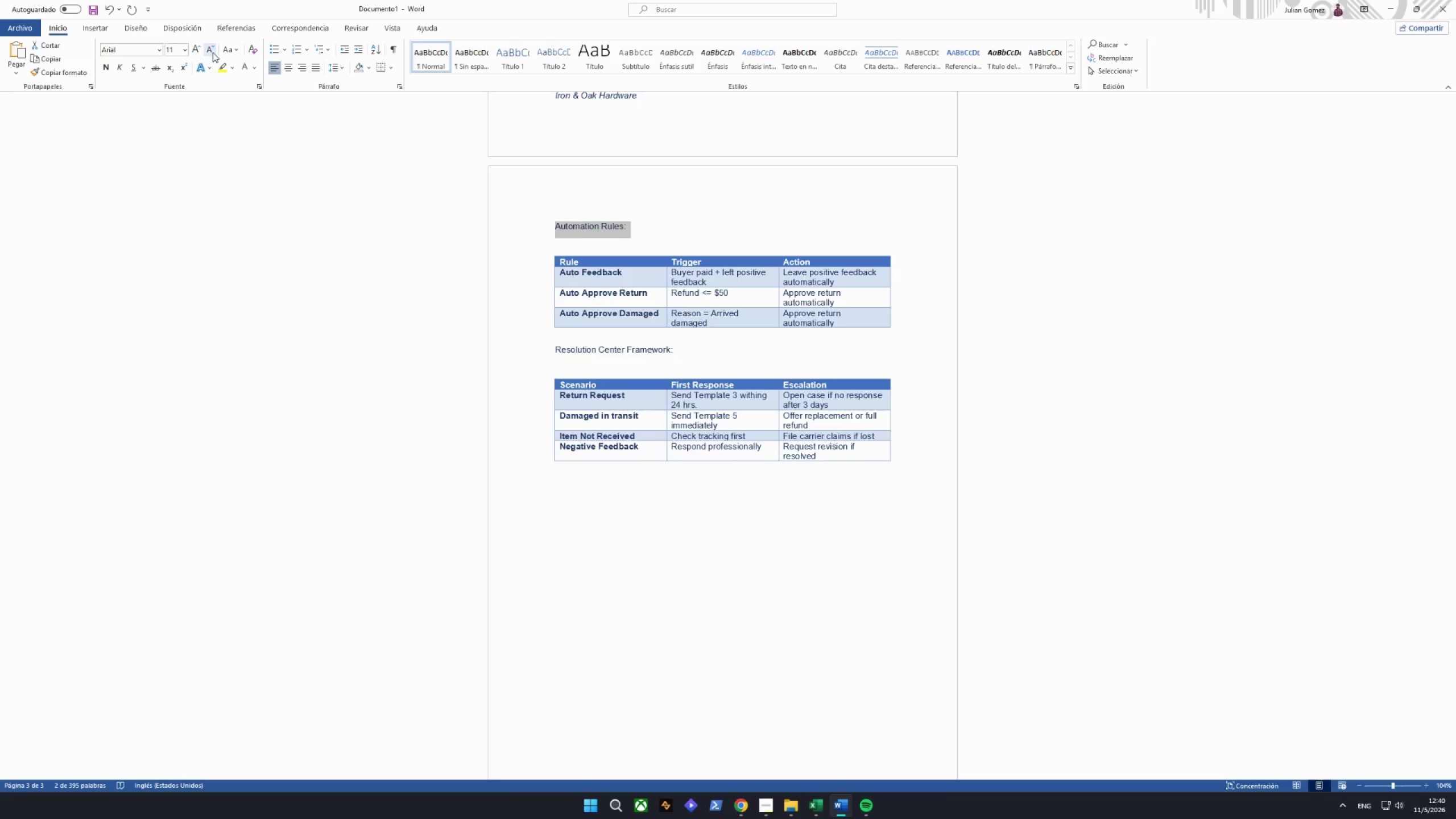 
left_click([212, 52])
 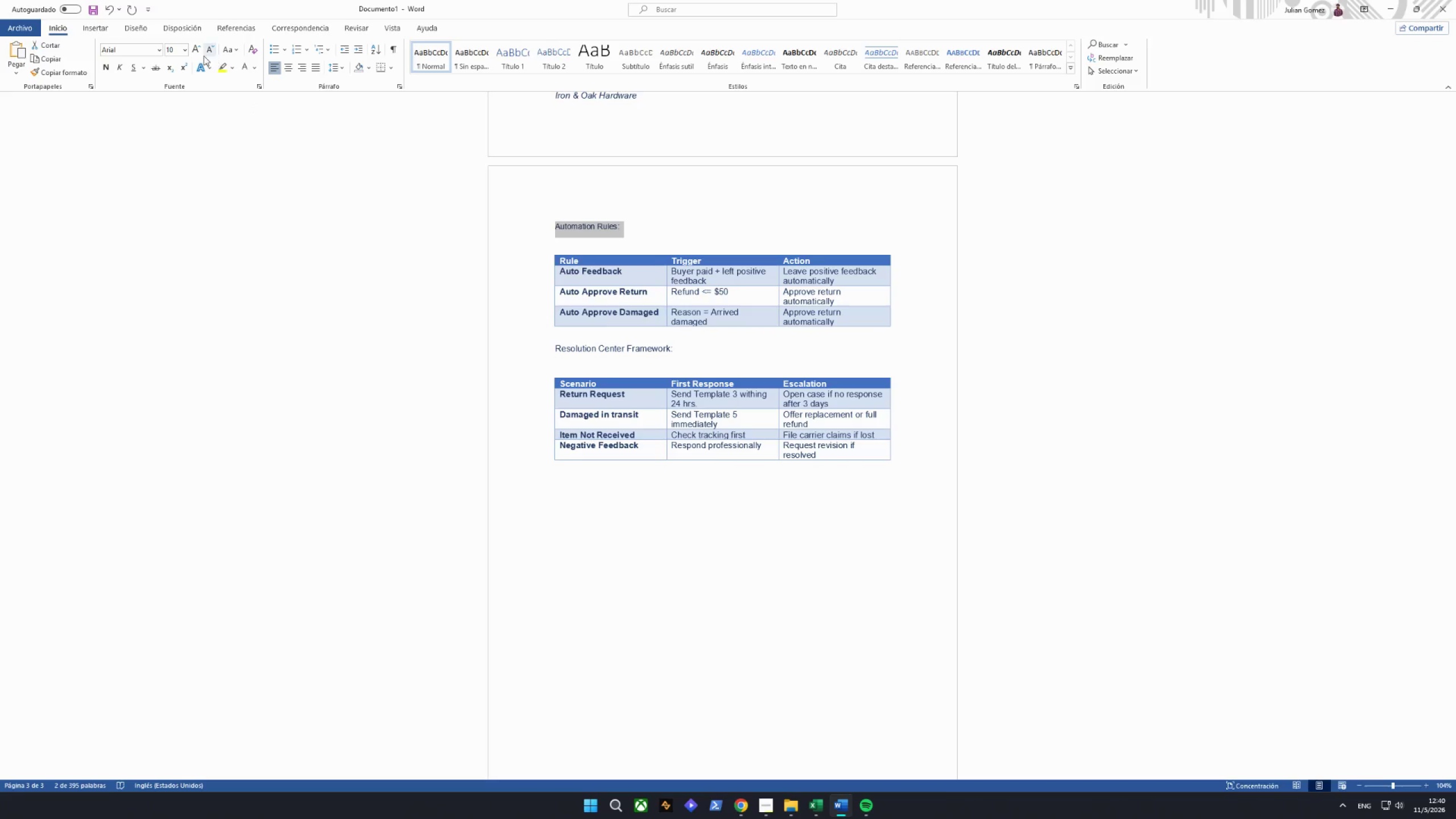 
double_click([202, 53])
 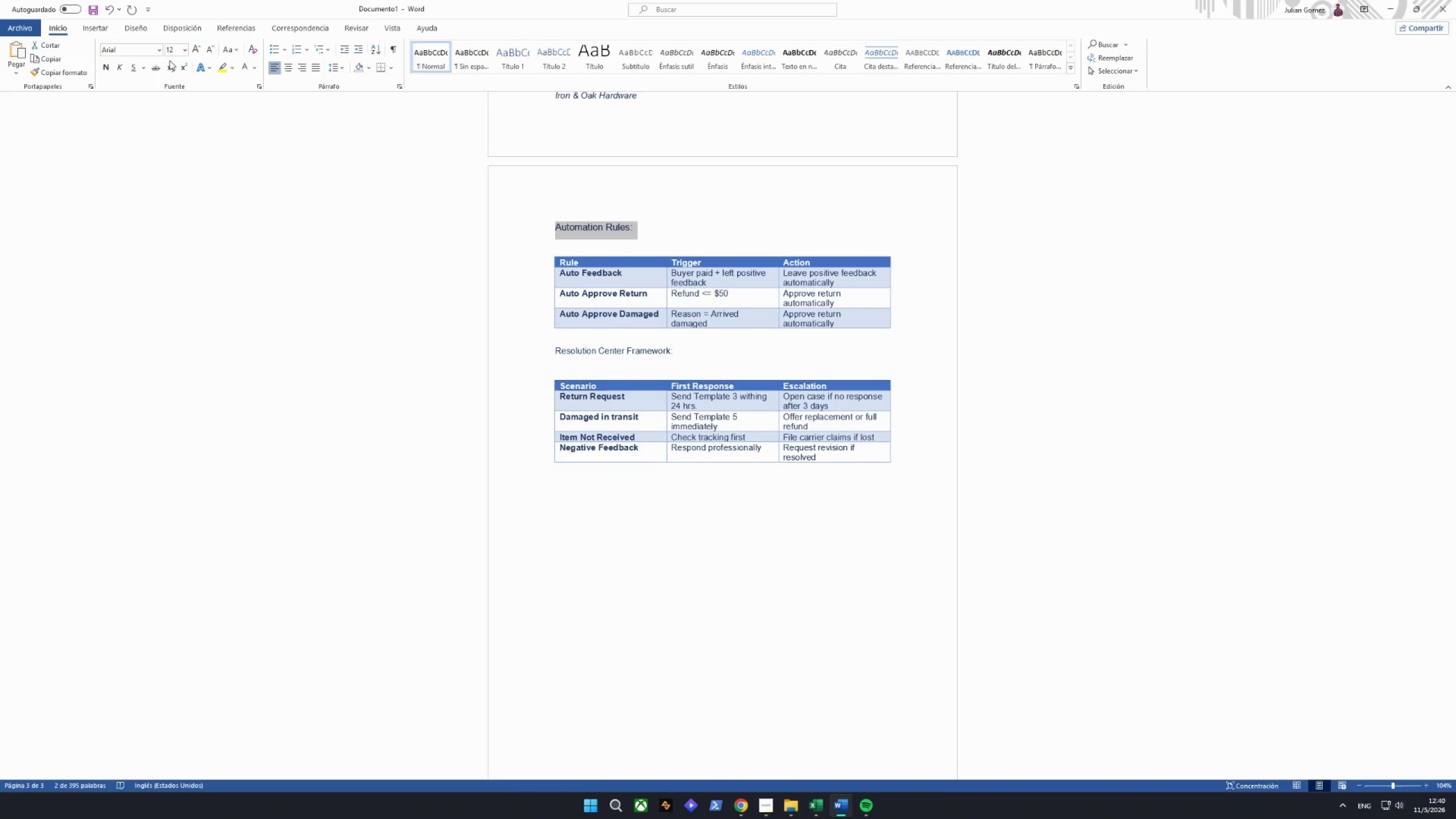 
left_click([105, 68])
 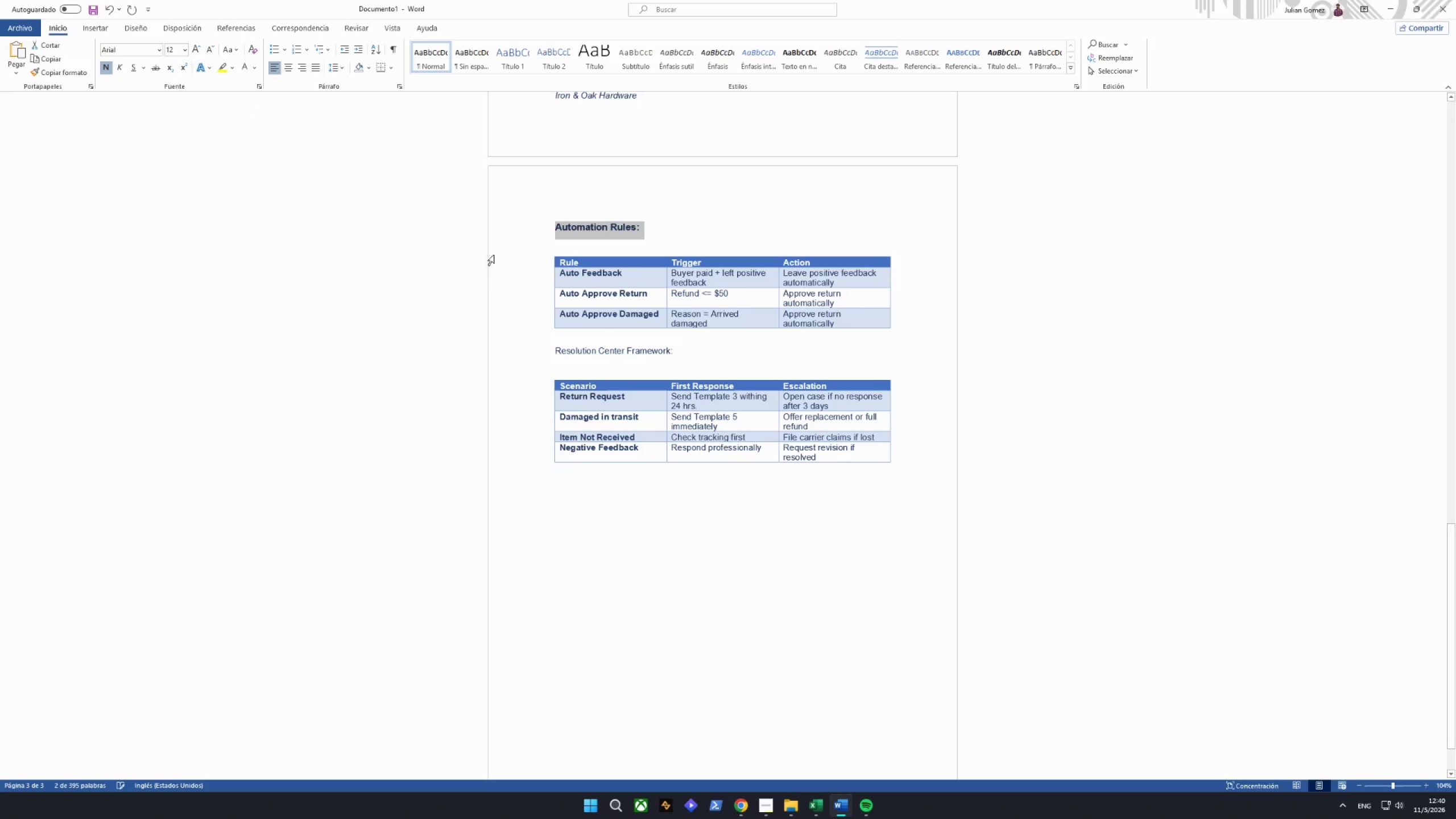 
left_click([663, 217])
 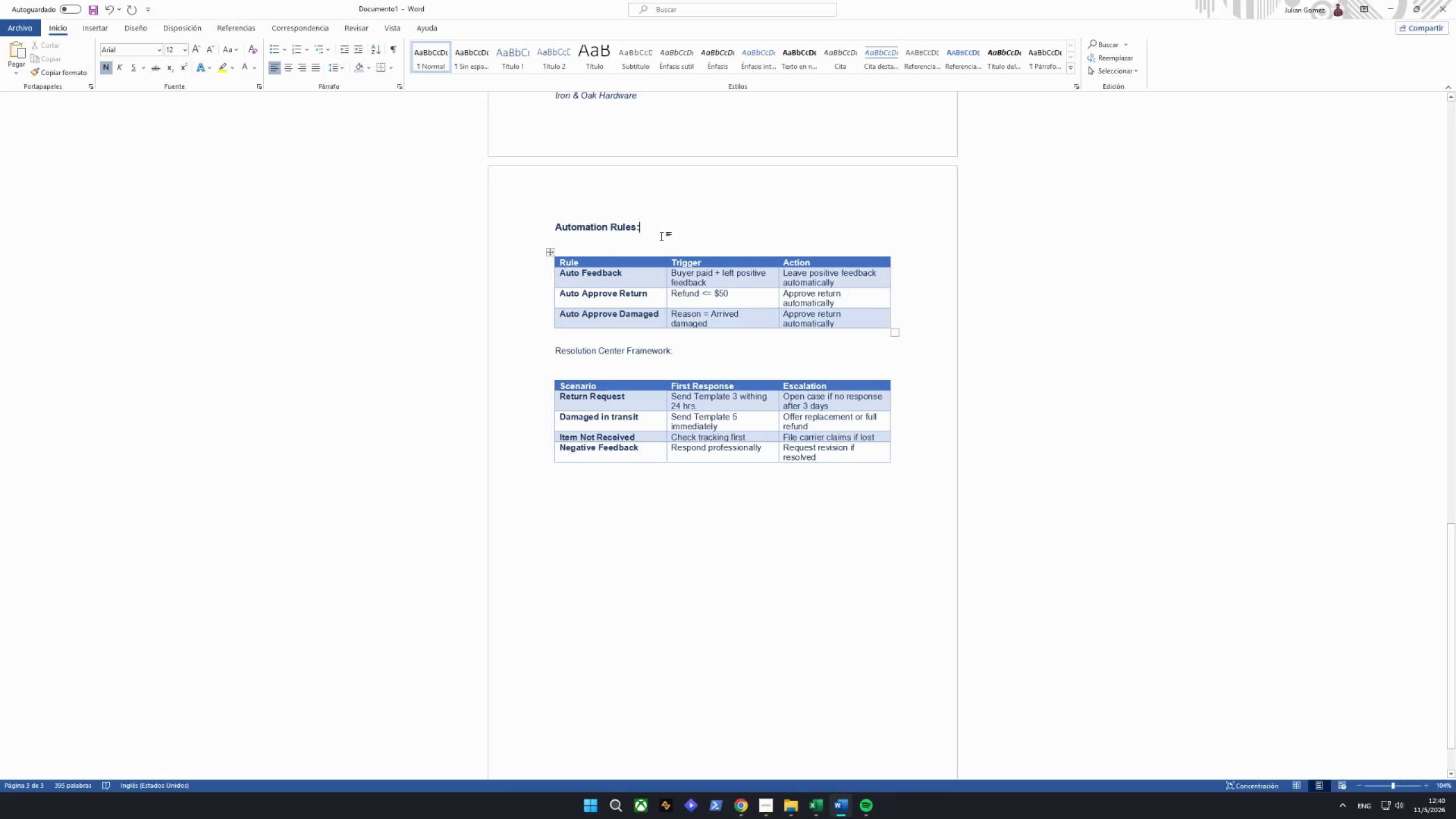 
key(Enter)
 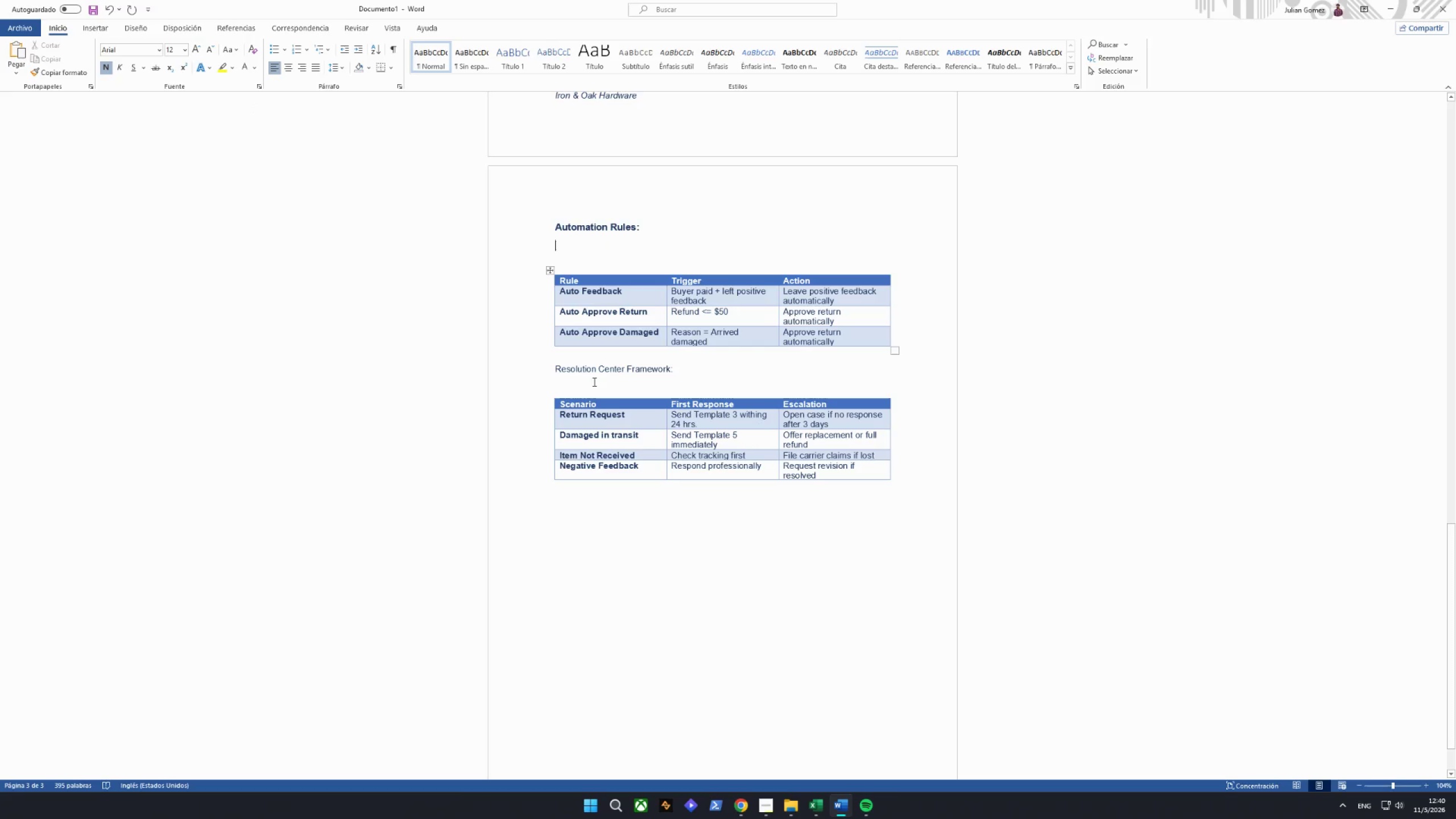 
left_click_drag(start_coordinate=[724, 377], to_coordinate=[490, 363])
 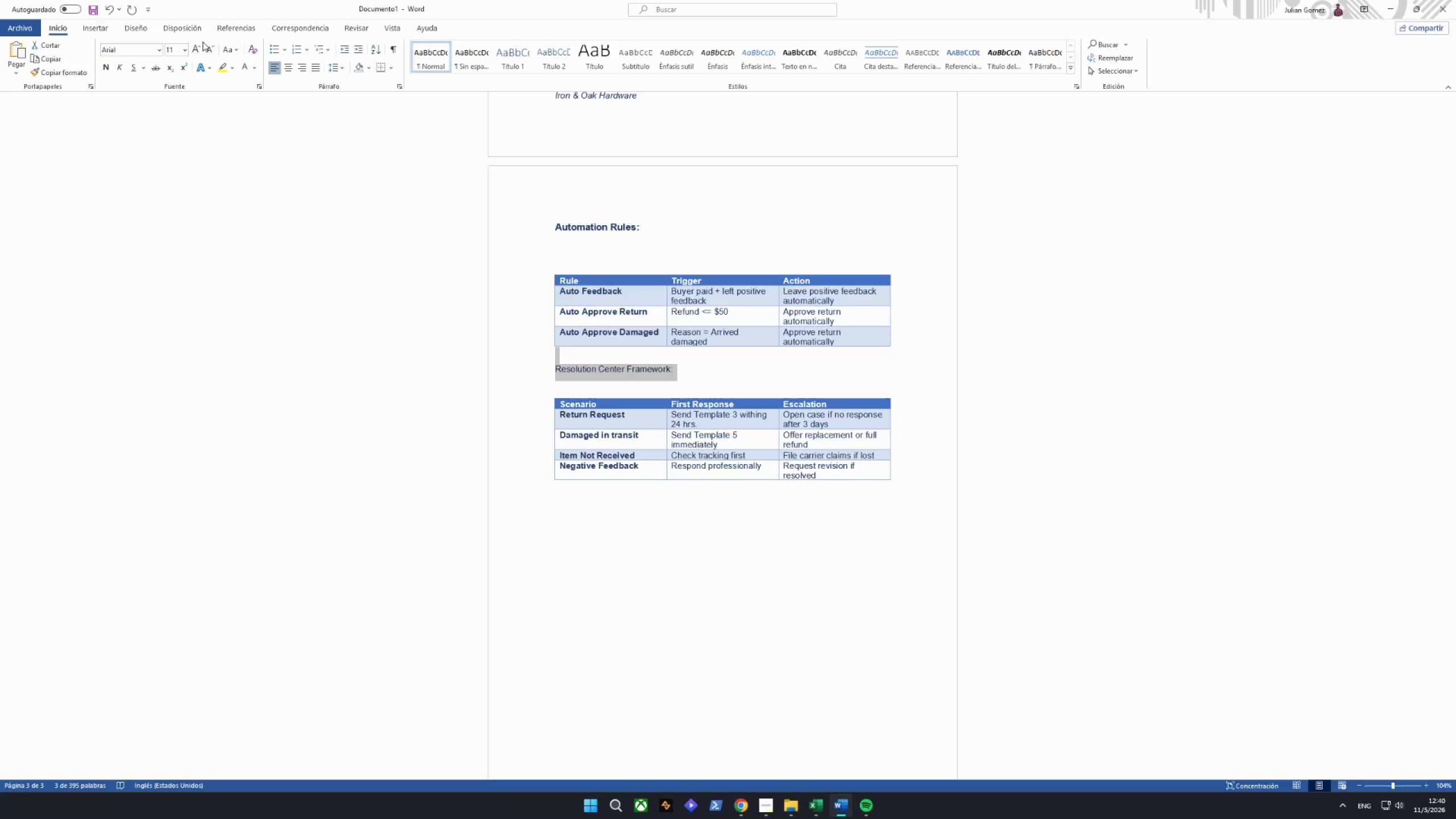 
left_click([200, 48])
 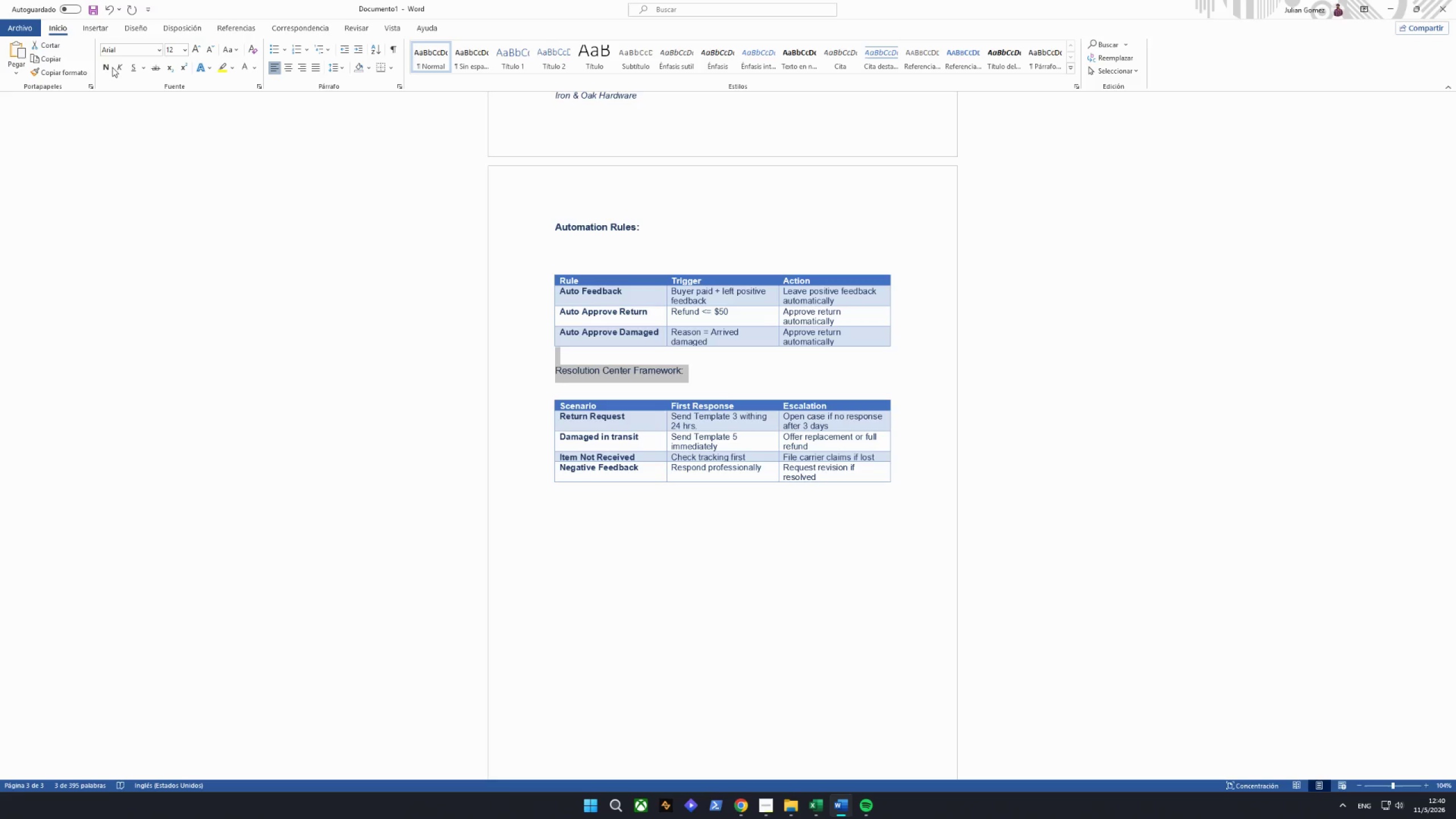 
left_click([105, 65])
 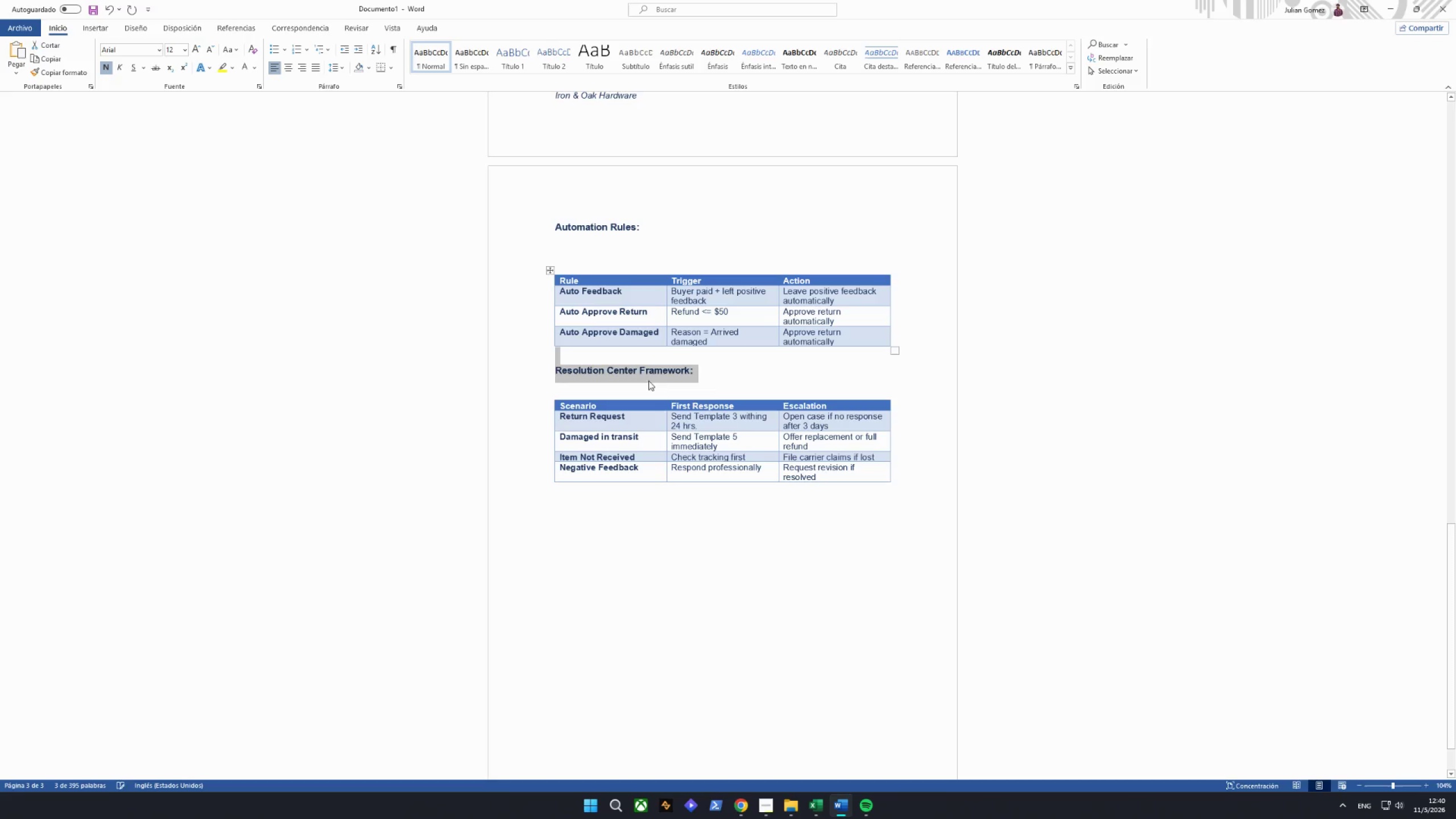 
left_click([730, 375])
 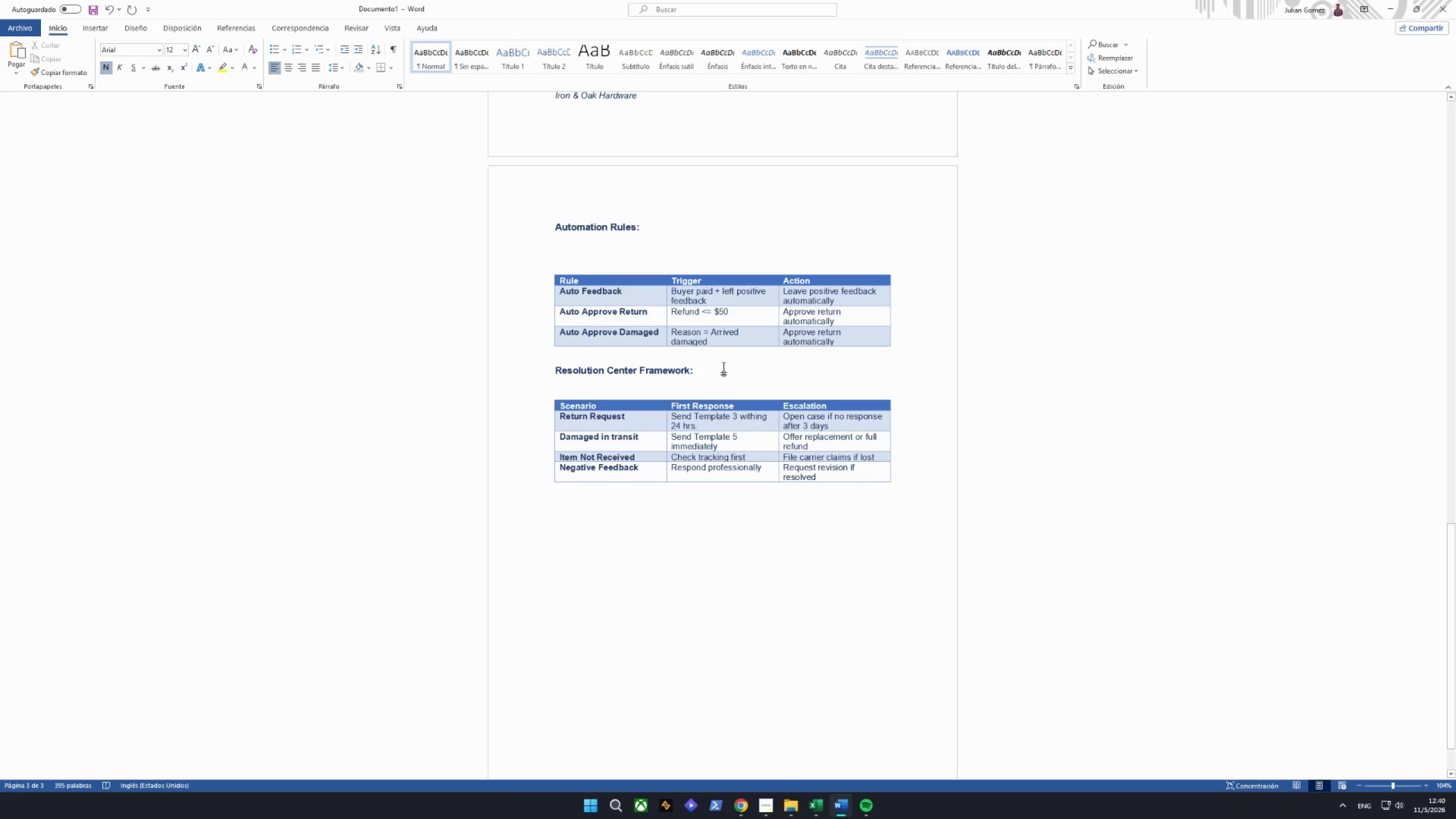 
key(Enter)
 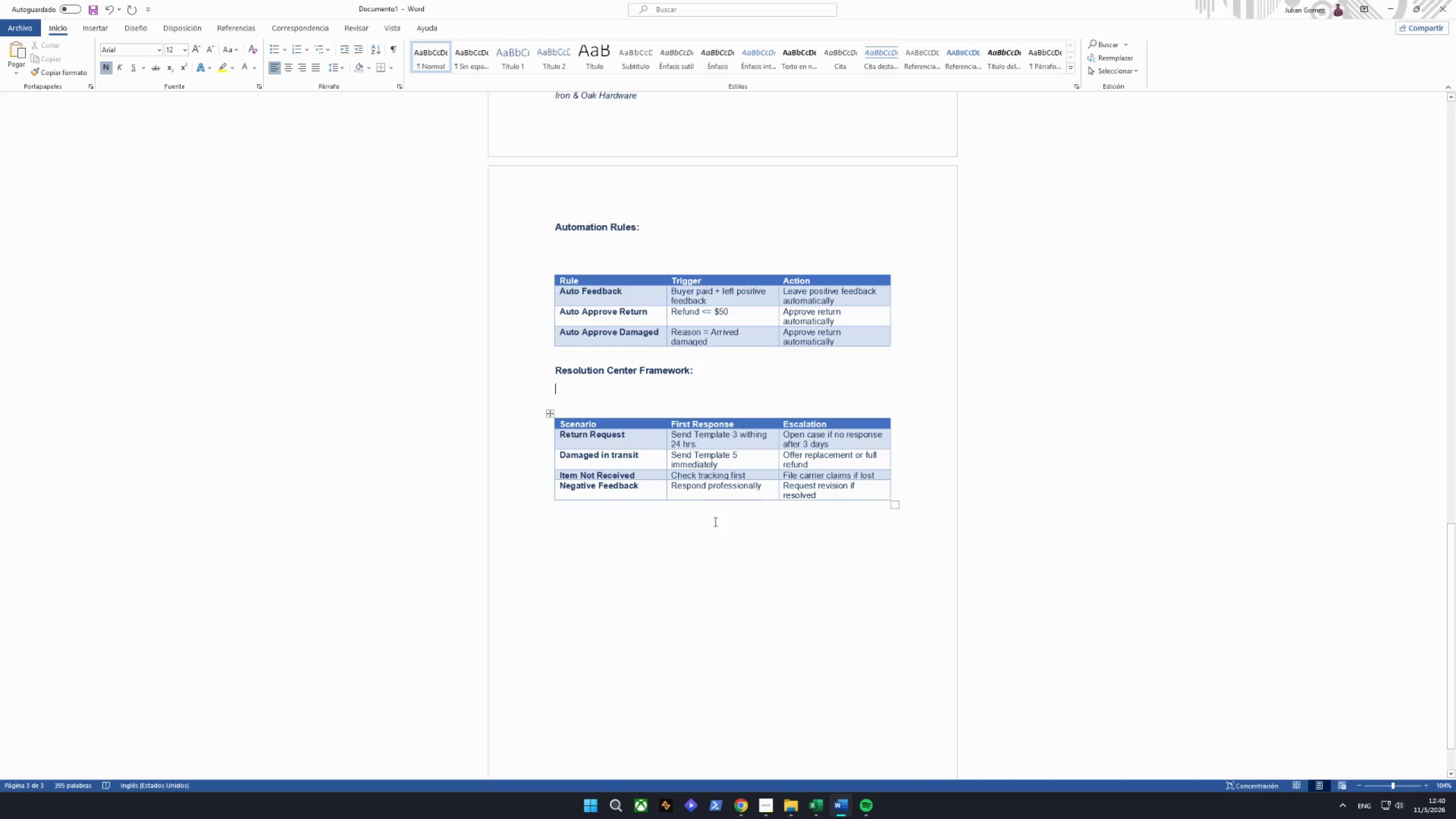 
left_click_drag(start_coordinate=[793, 590], to_coordinate=[784, 573])
 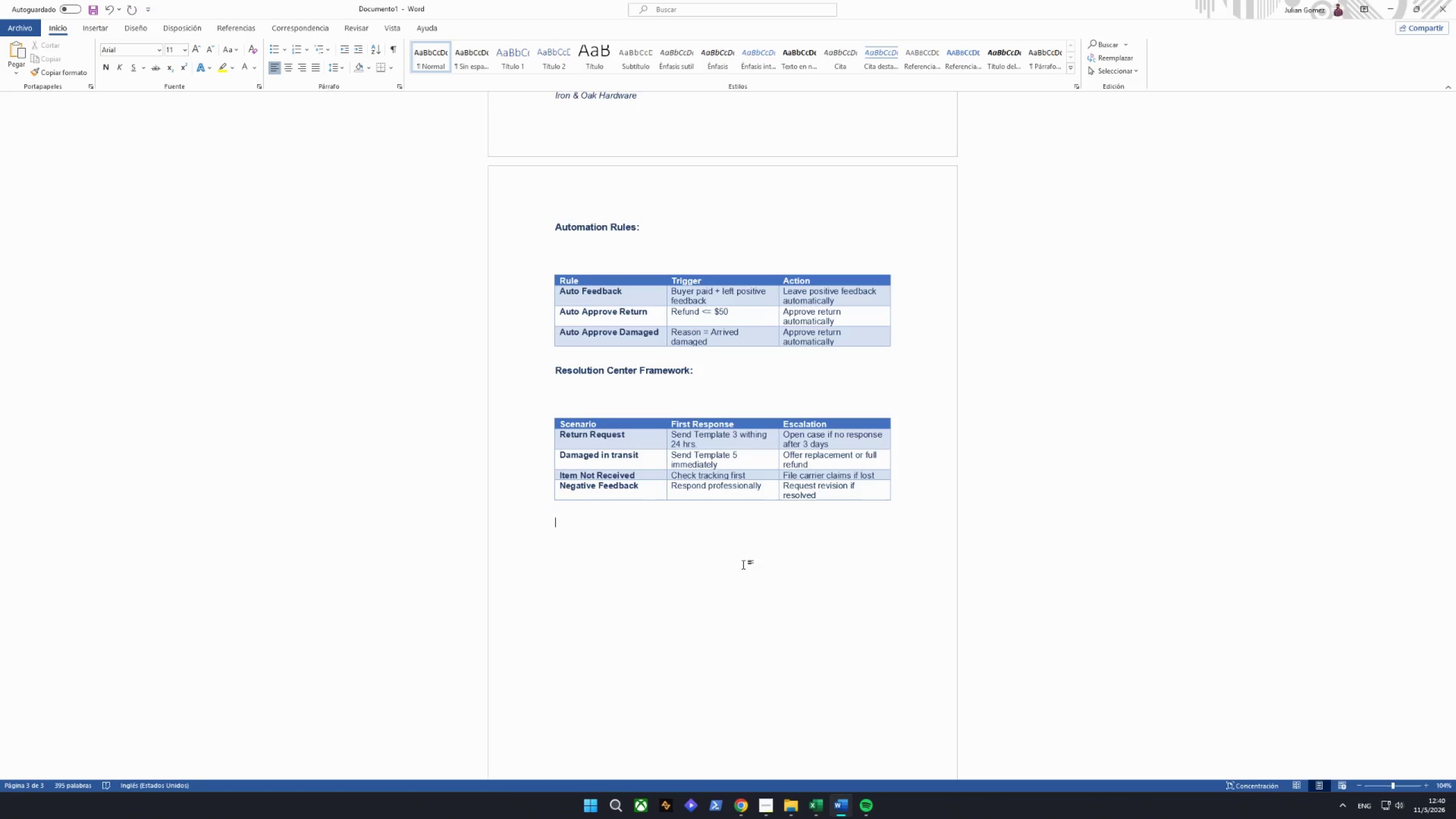 
wait(28.75)
 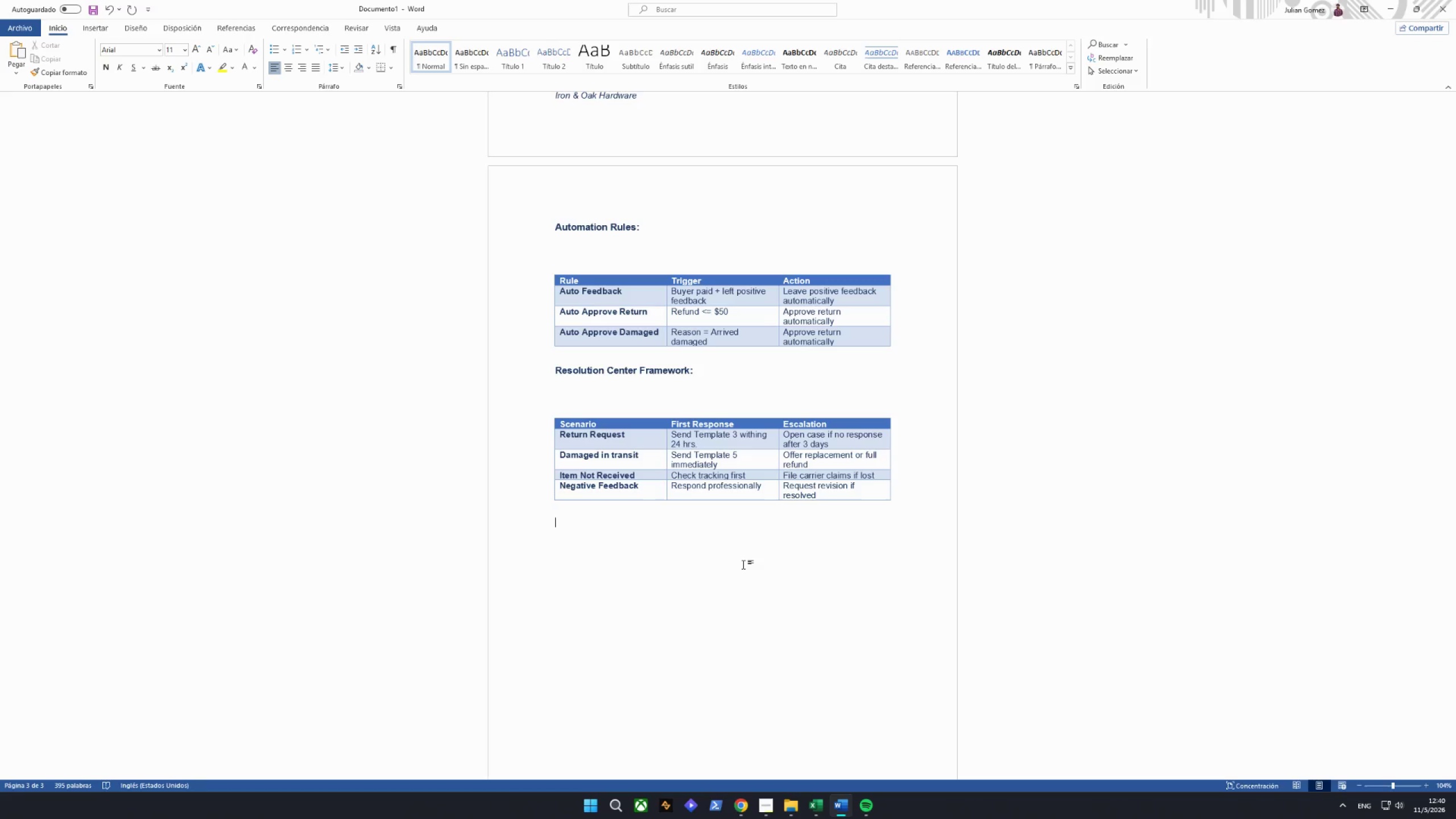 
key(Enter)
 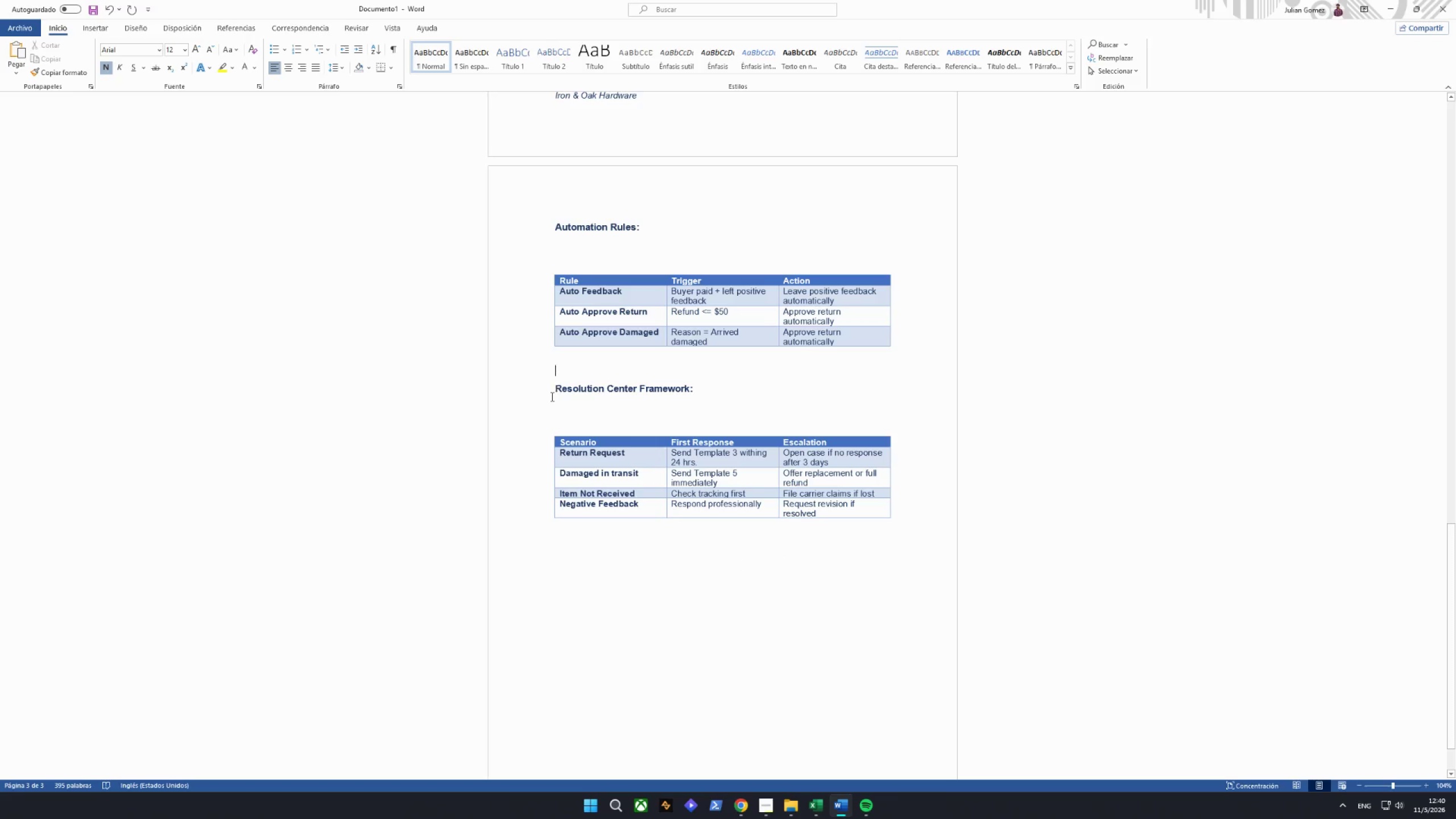 
left_click([556, 412])
 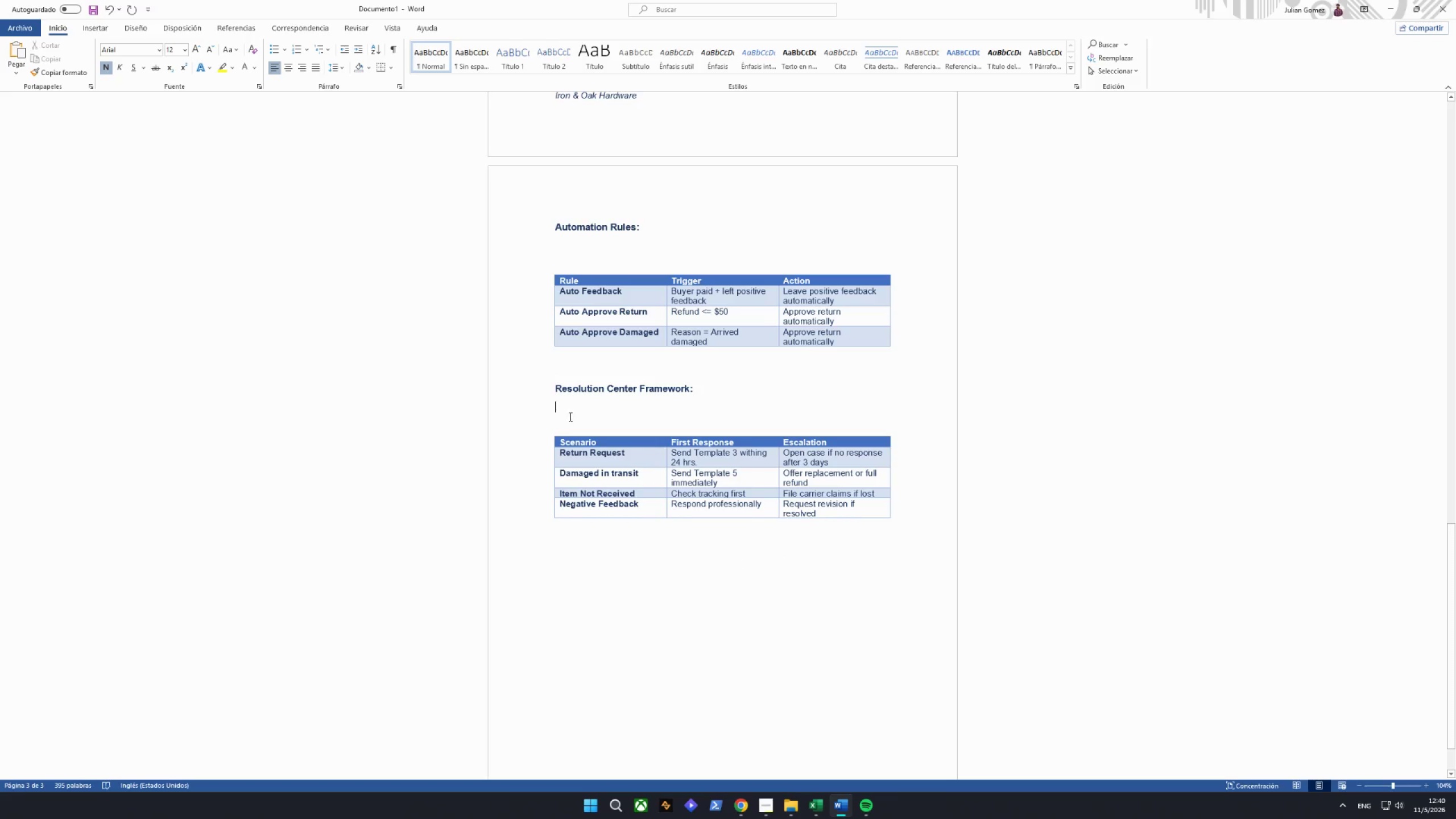 
key(Backspace)
 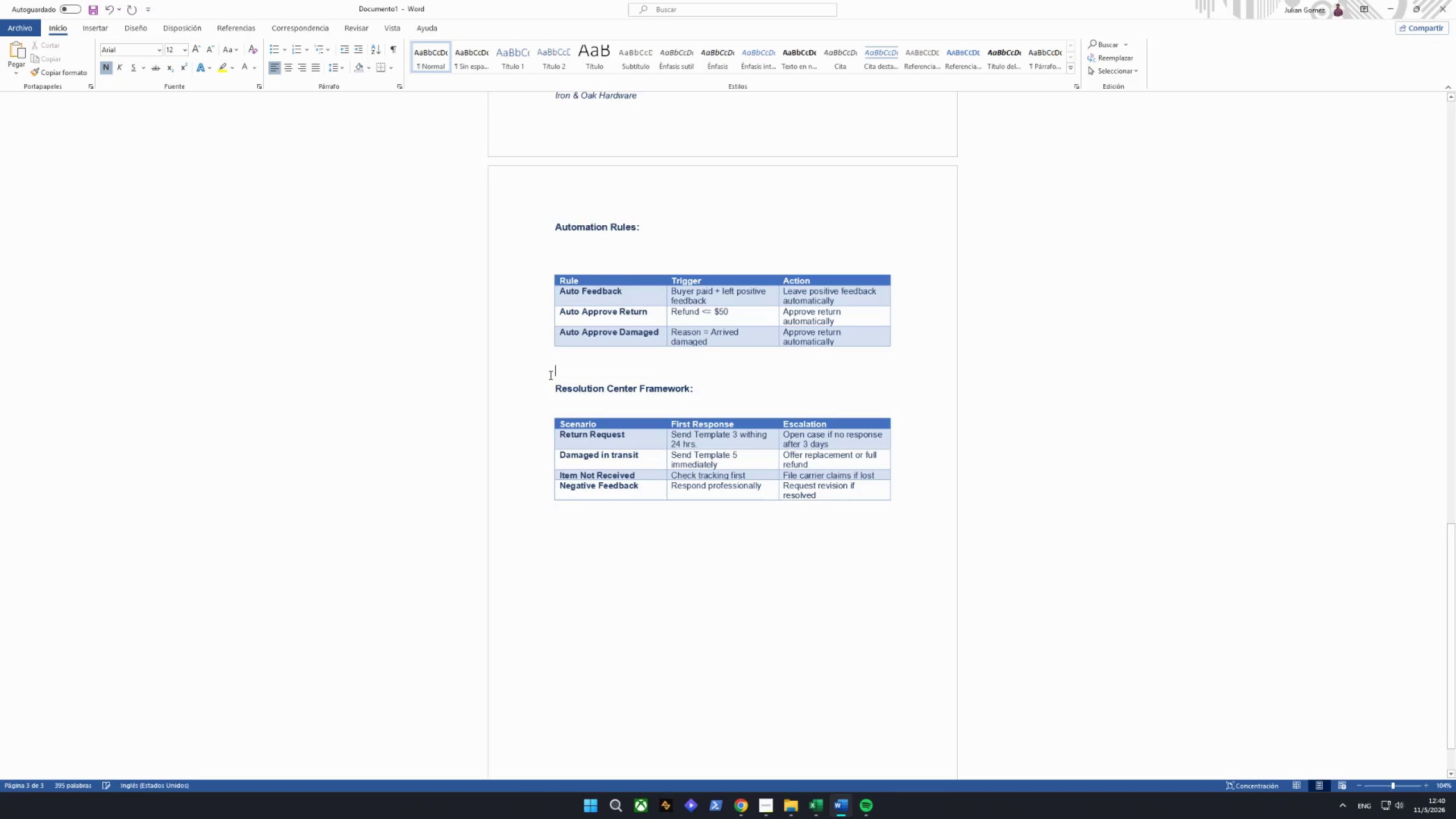 
double_click([555, 389])
 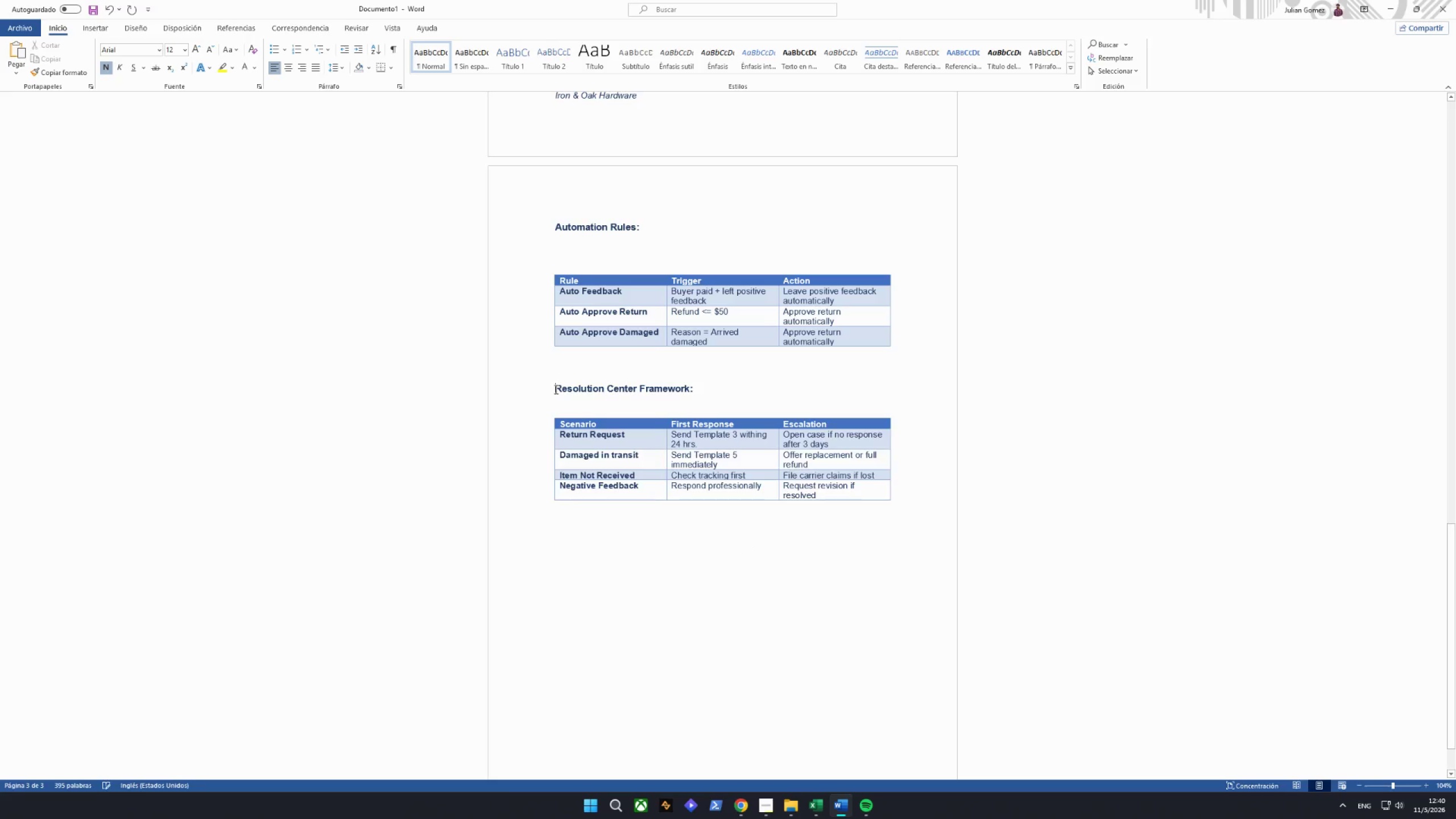 
key(Enter)
 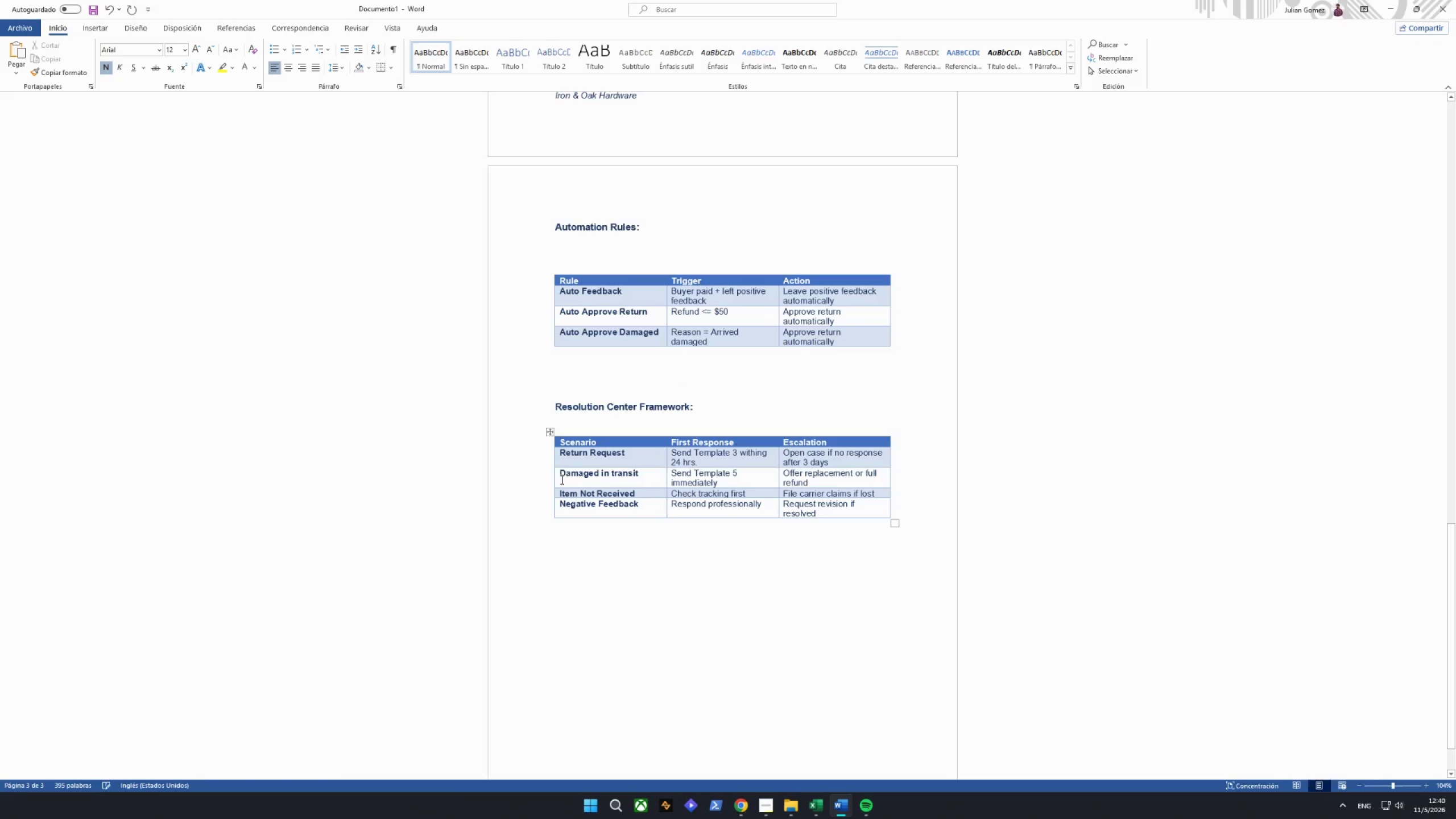 
left_click_drag(start_coordinate=[536, 449], to_coordinate=[536, 442])
 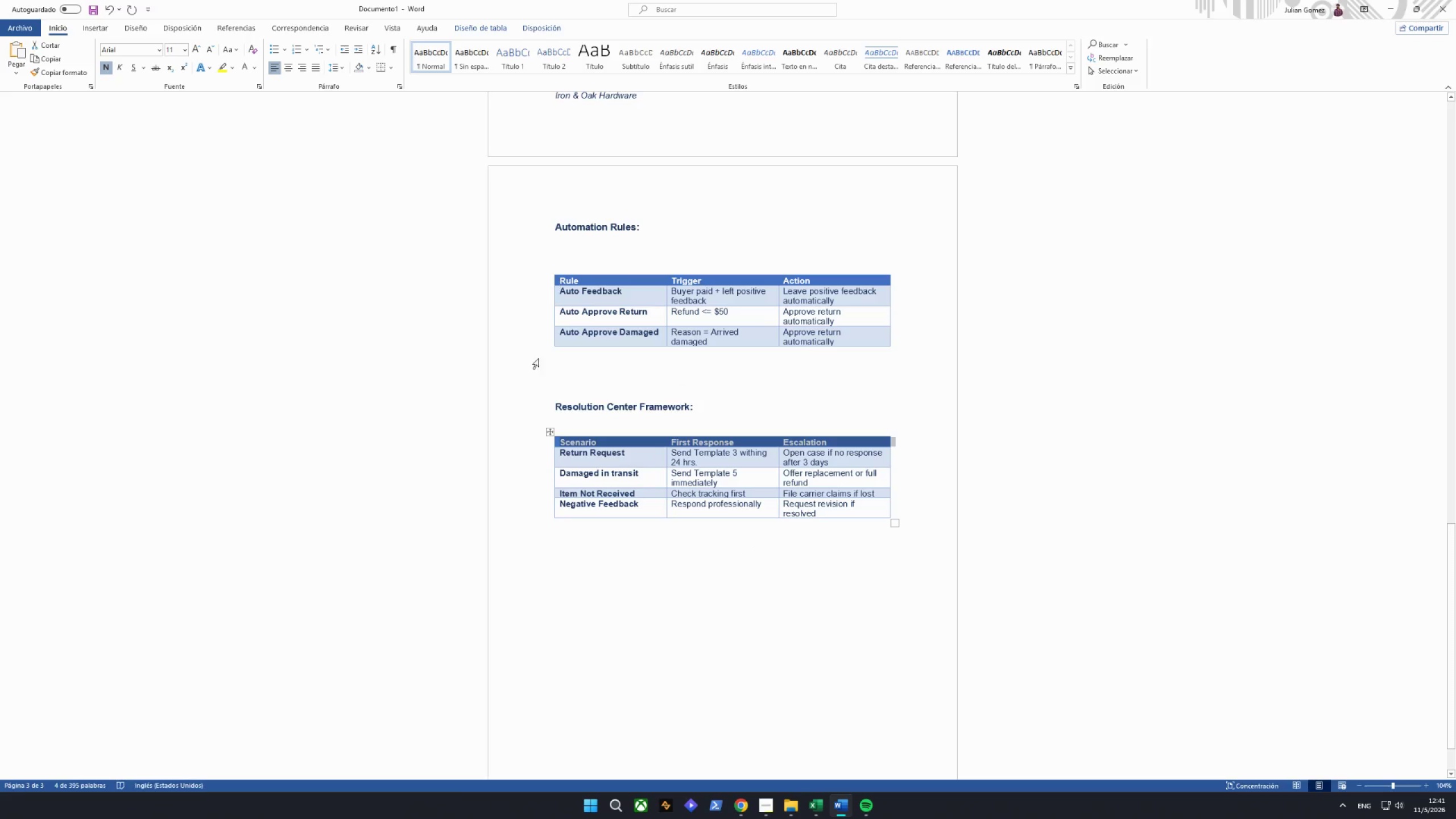 
left_click([525, 380])
 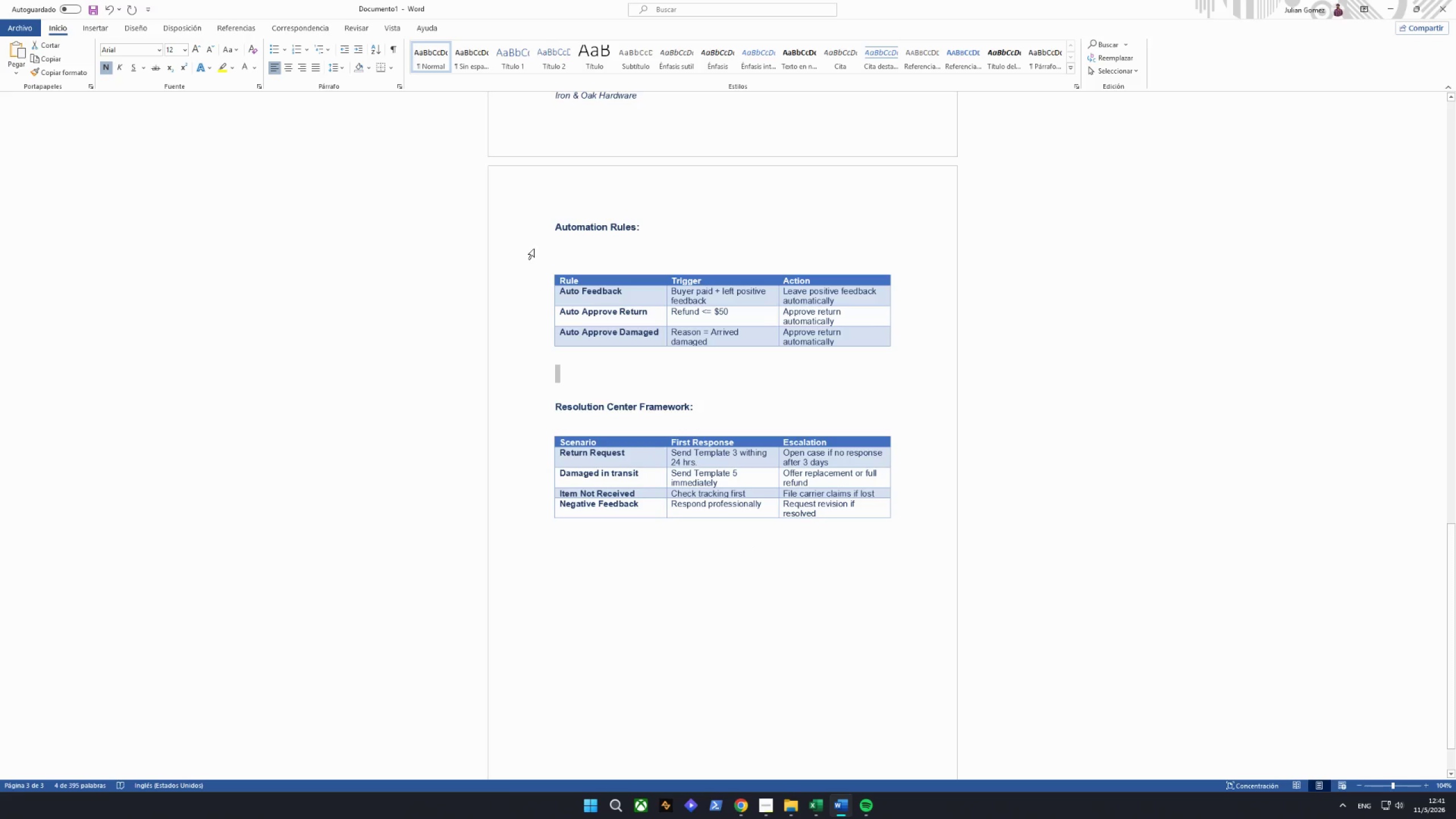 
left_click([534, 238])
 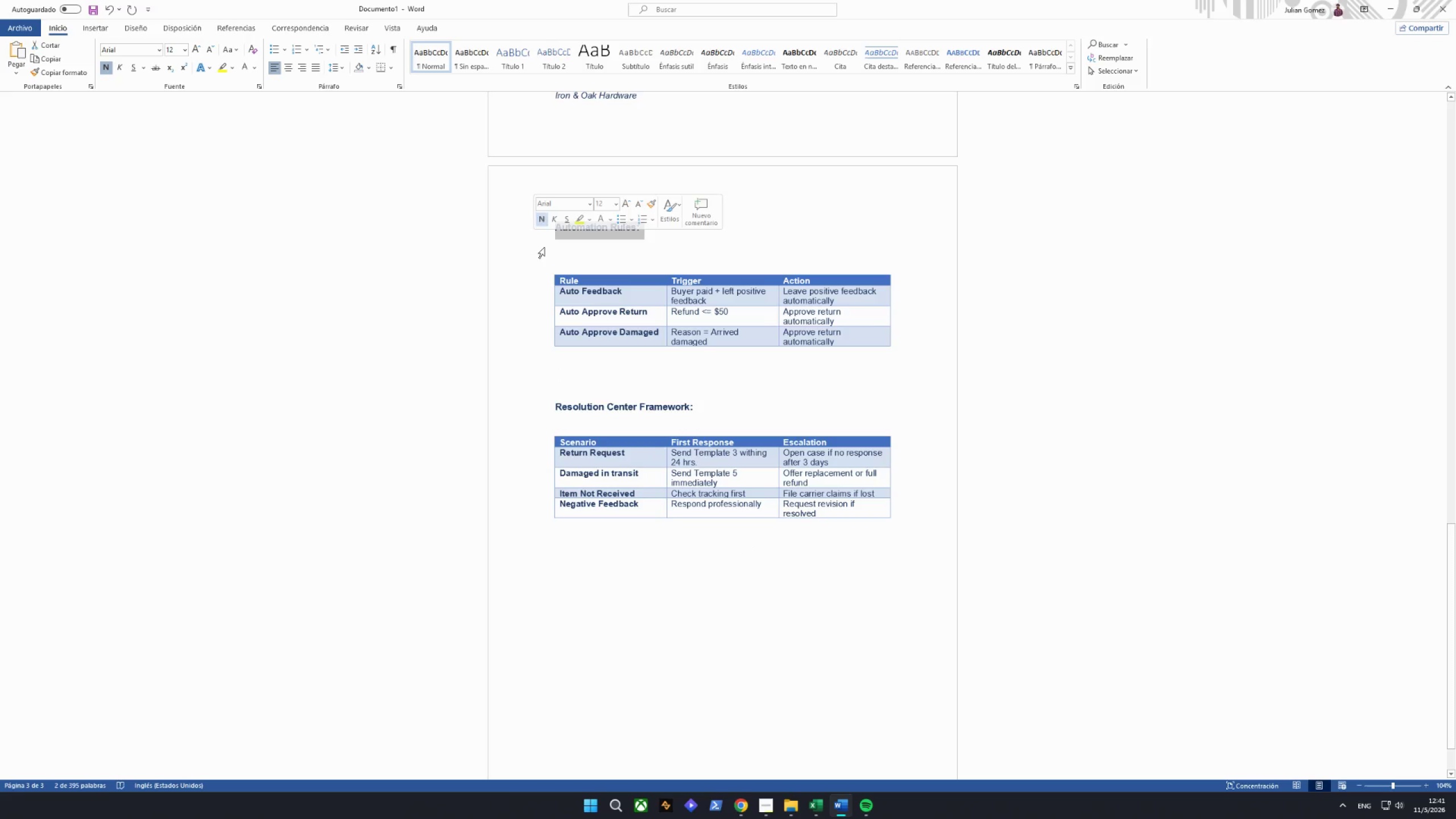 
left_click_drag(start_coordinate=[546, 245], to_coordinate=[547, 253])
 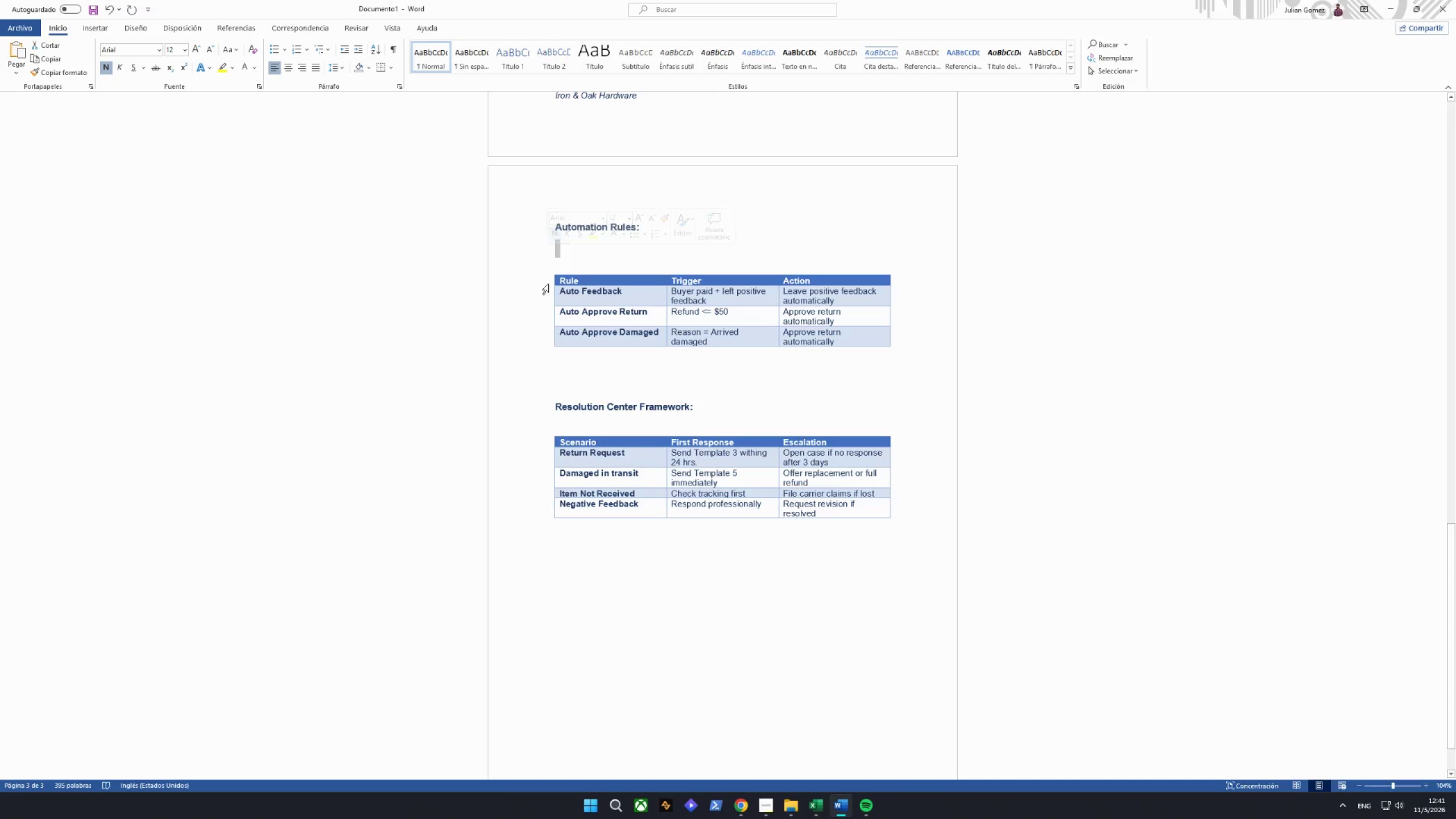 
left_click([549, 289])
 